 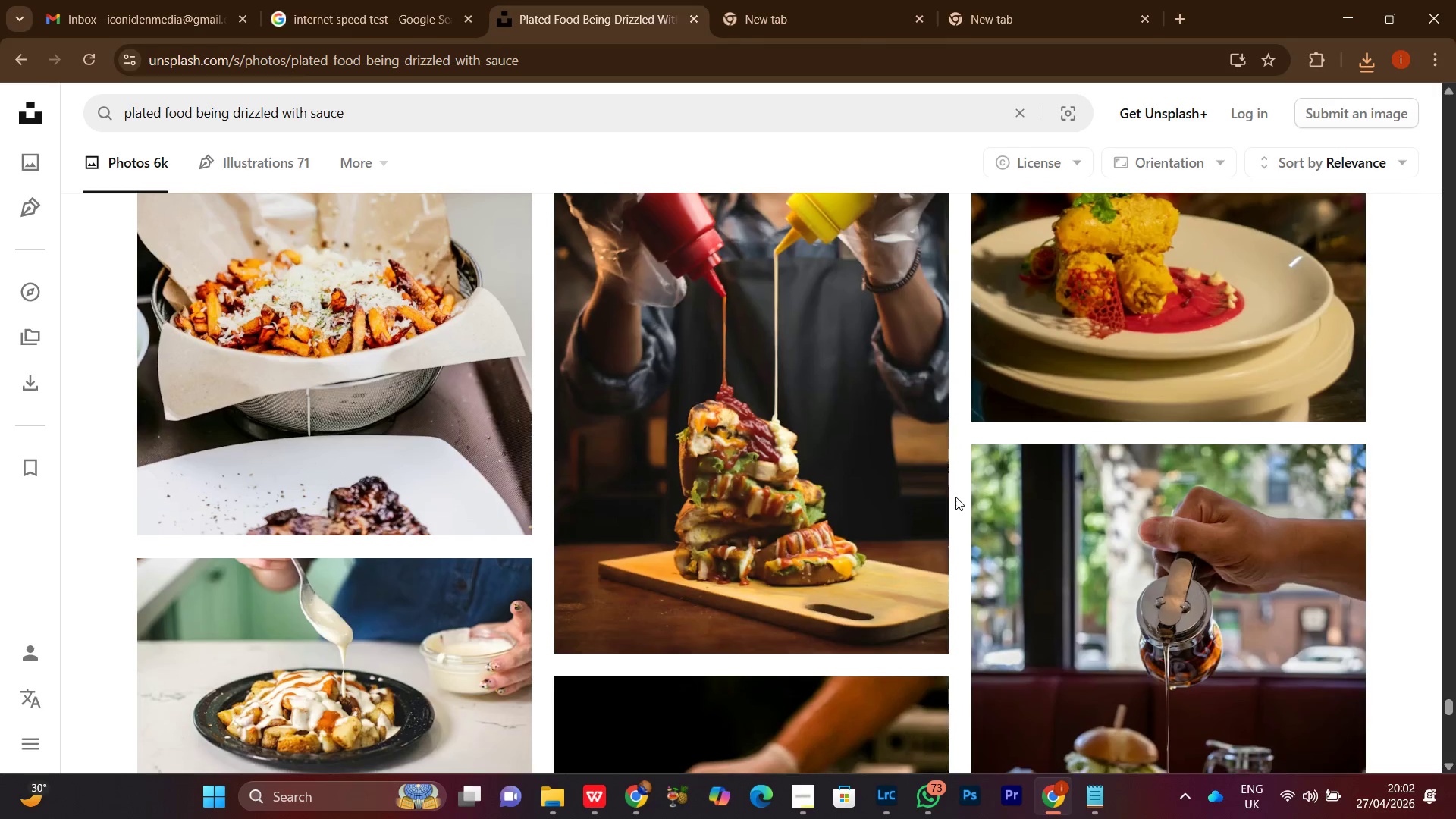 
scroll: coordinate [956, 497], scroll_direction: down, amount: 2.0
 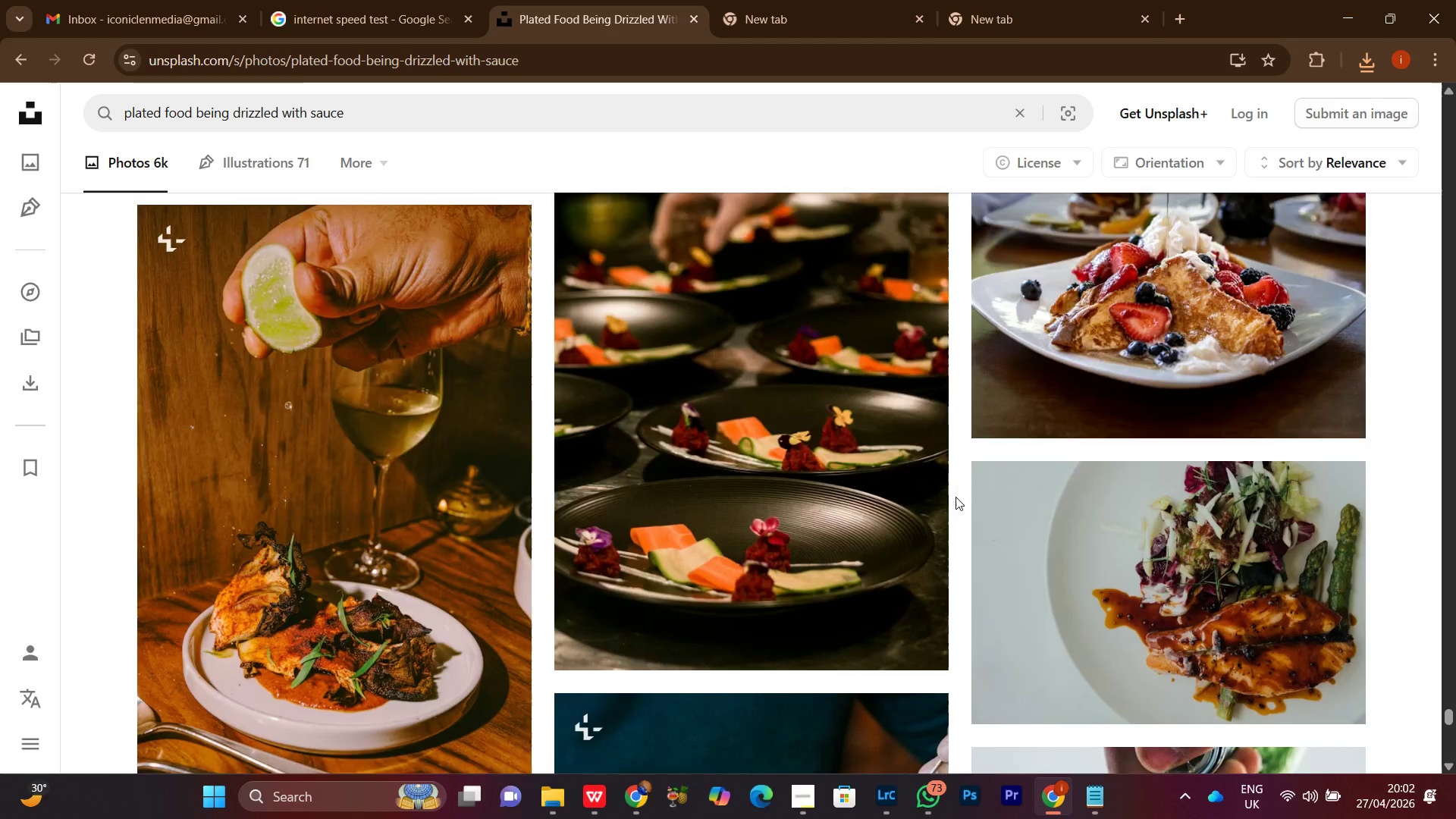 
scroll: coordinate [956, 497], scroll_direction: up, amount: 1.0
 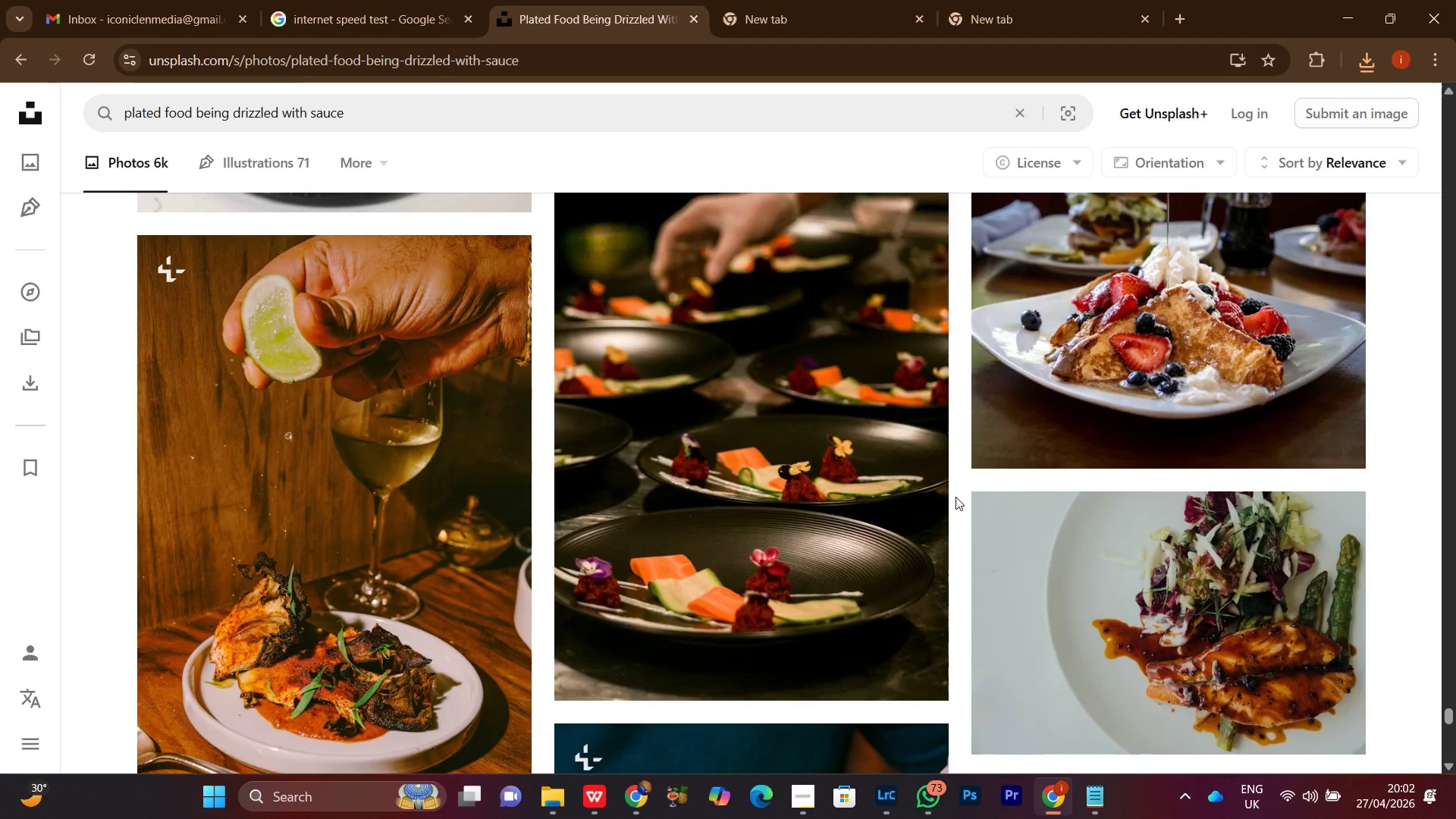 
scroll: coordinate [956, 497], scroll_direction: down, amount: 7.0
 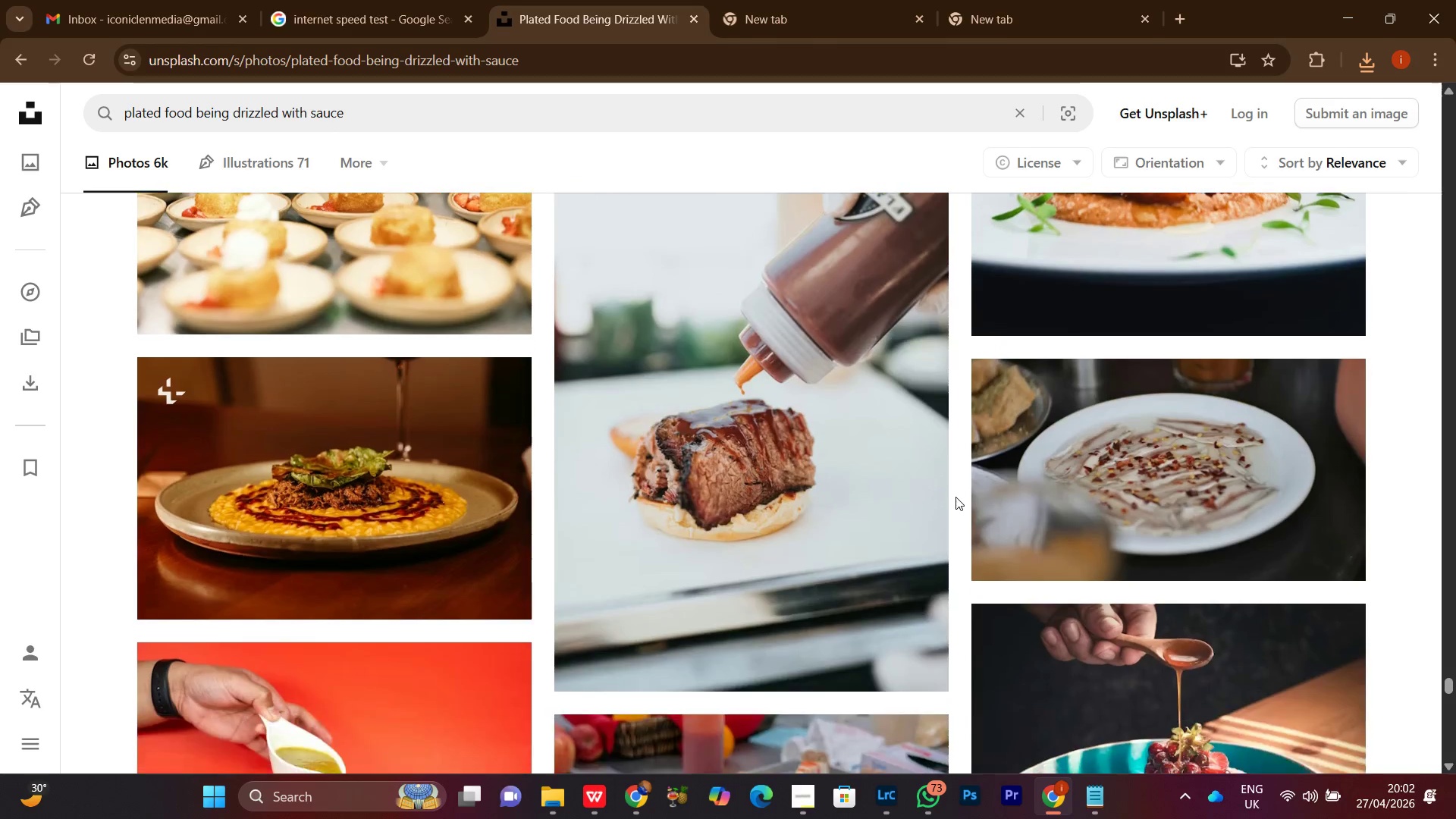 
left_click([921, 657])
 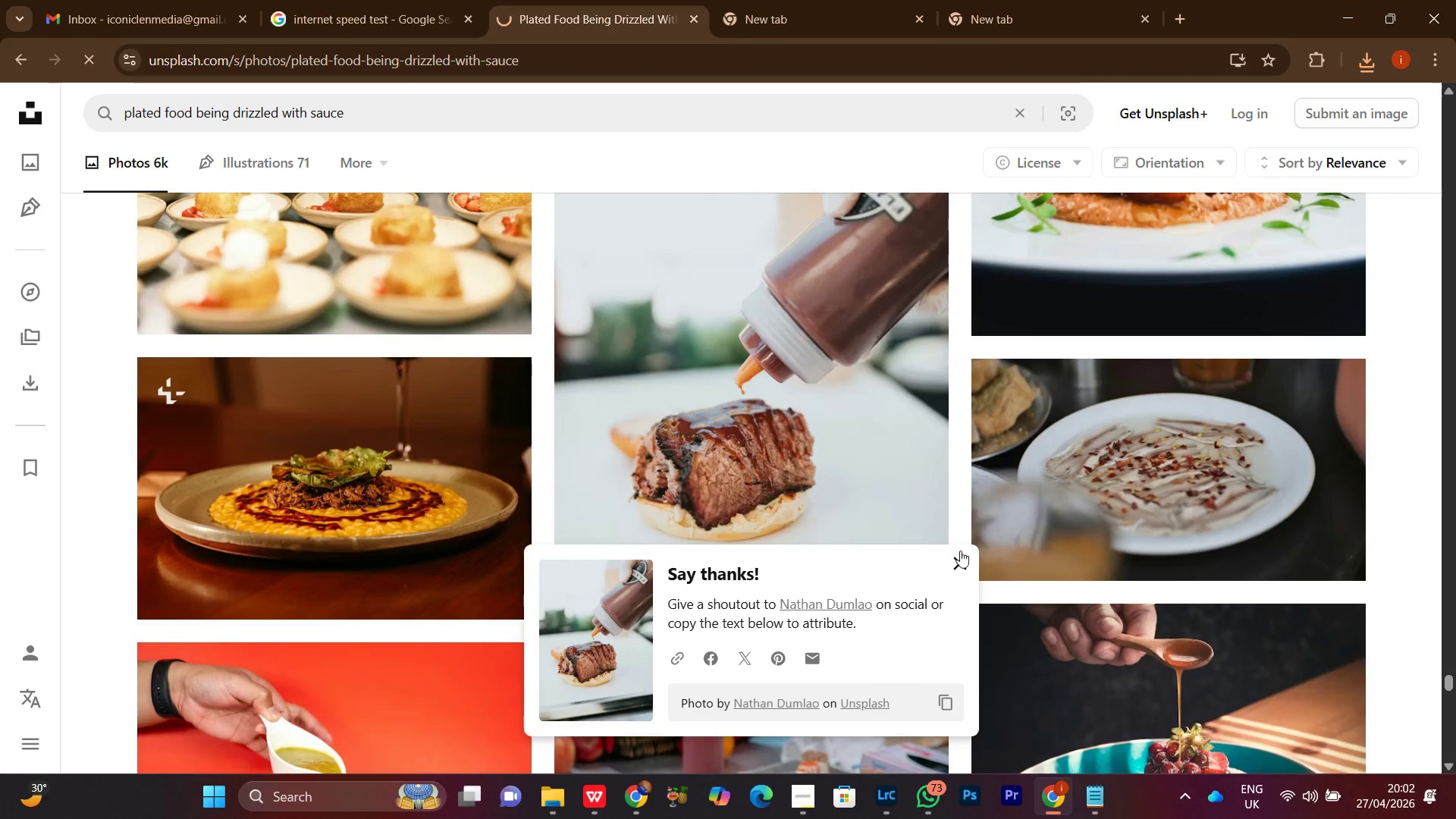 
left_click([960, 561])
 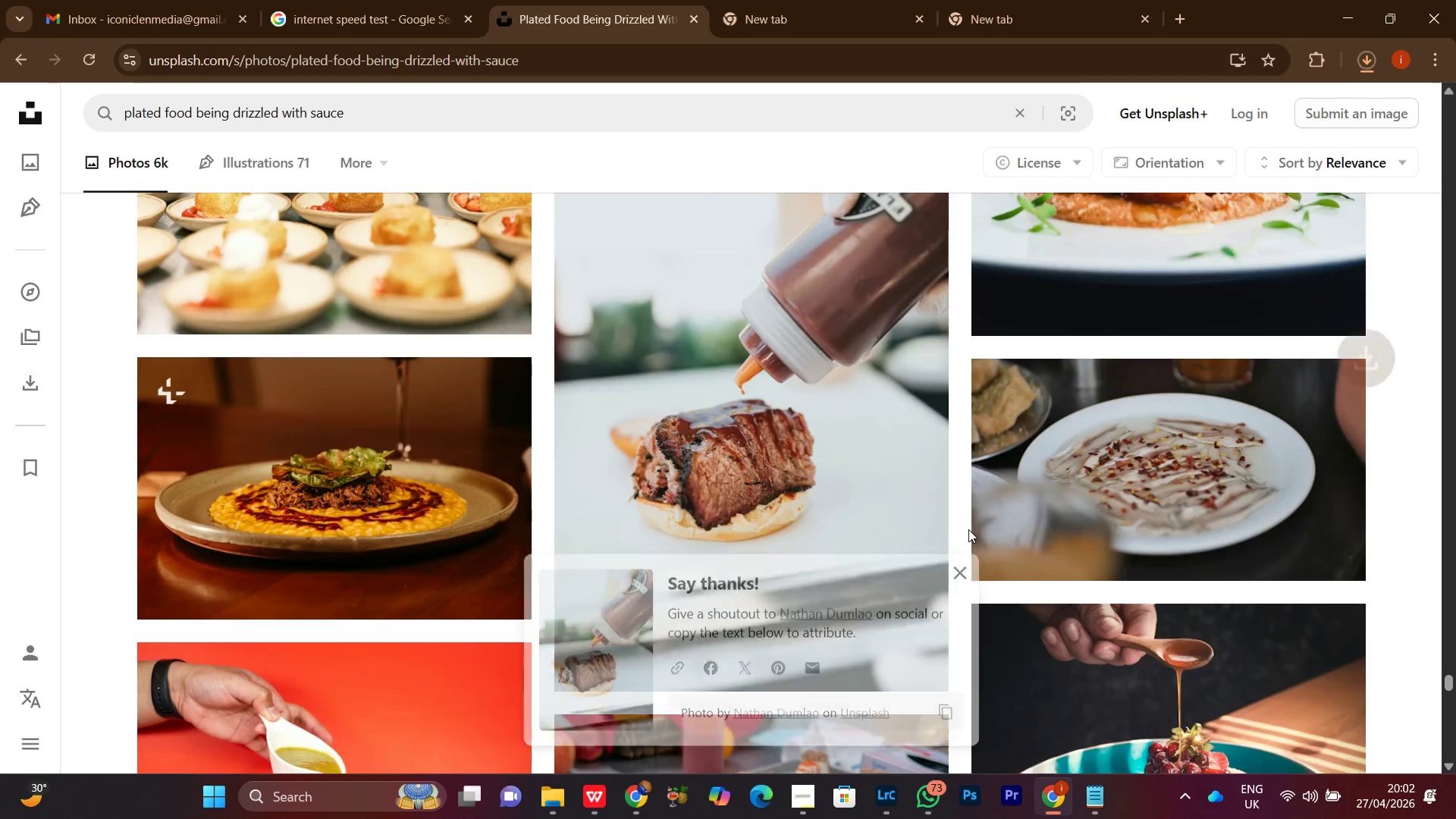 
scroll: coordinate [968, 529], scroll_direction: down, amount: 12.0
 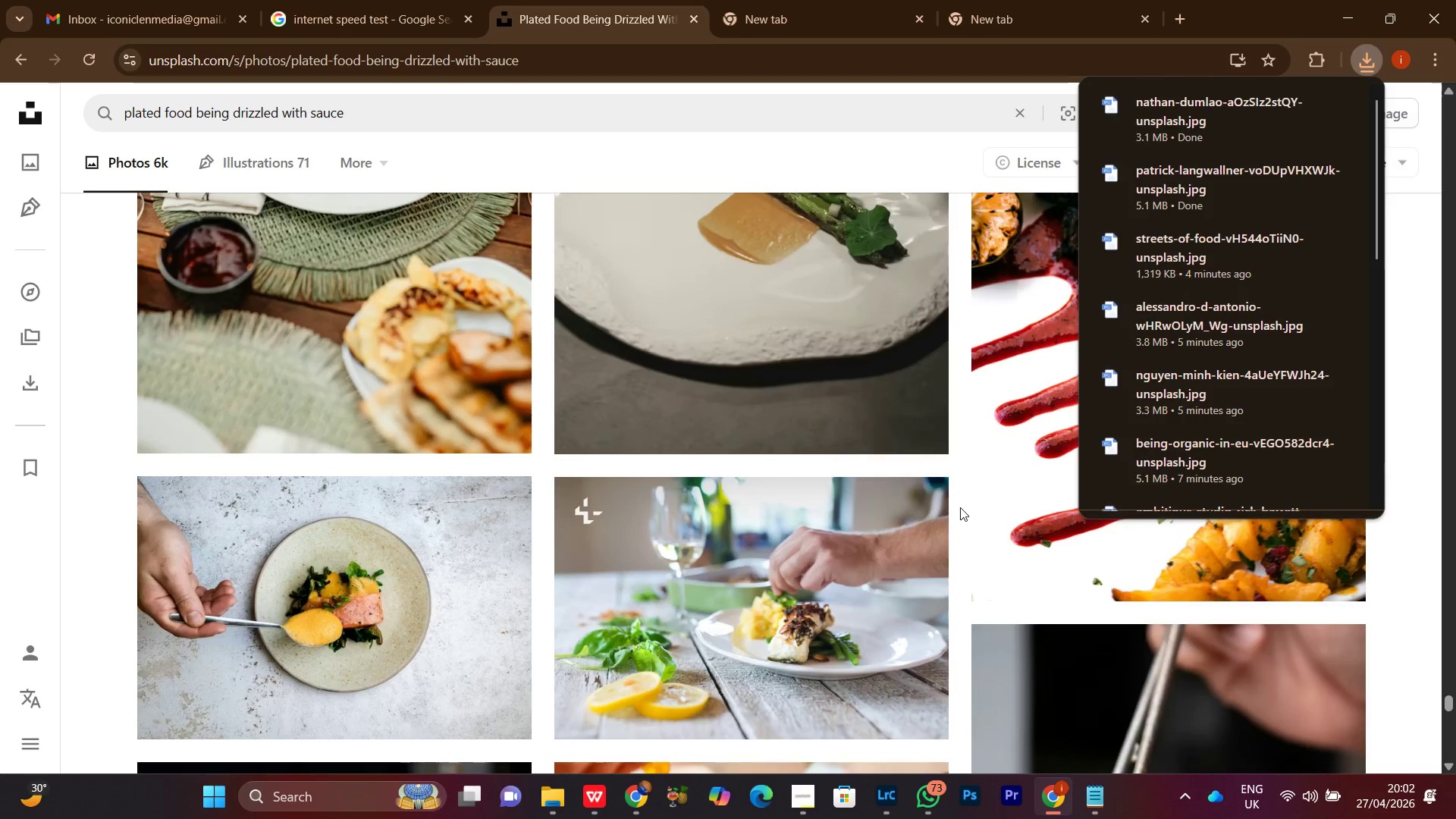 
left_click([959, 508])
 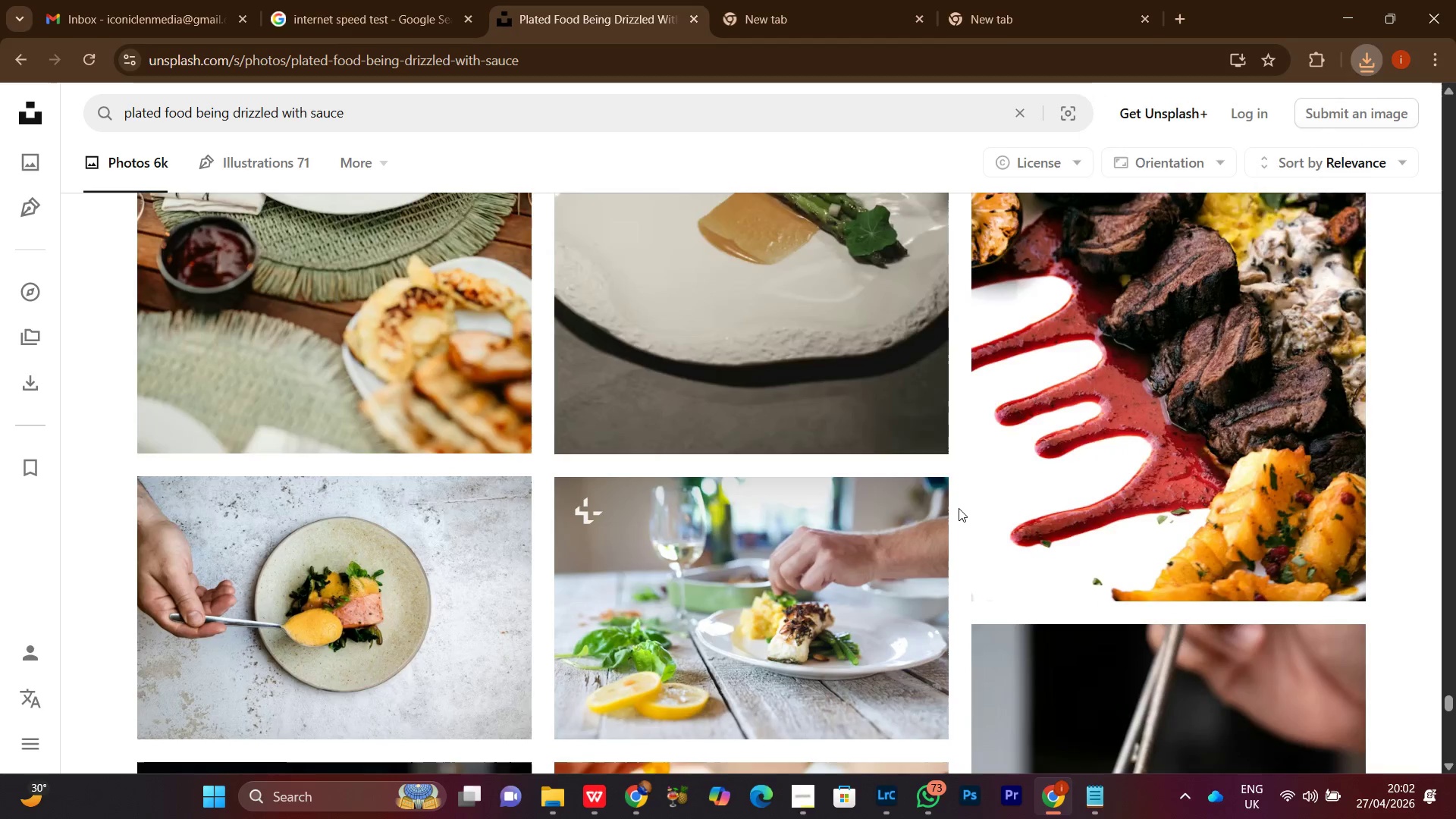 
scroll: coordinate [949, 466], scroll_direction: down, amount: 9.0
 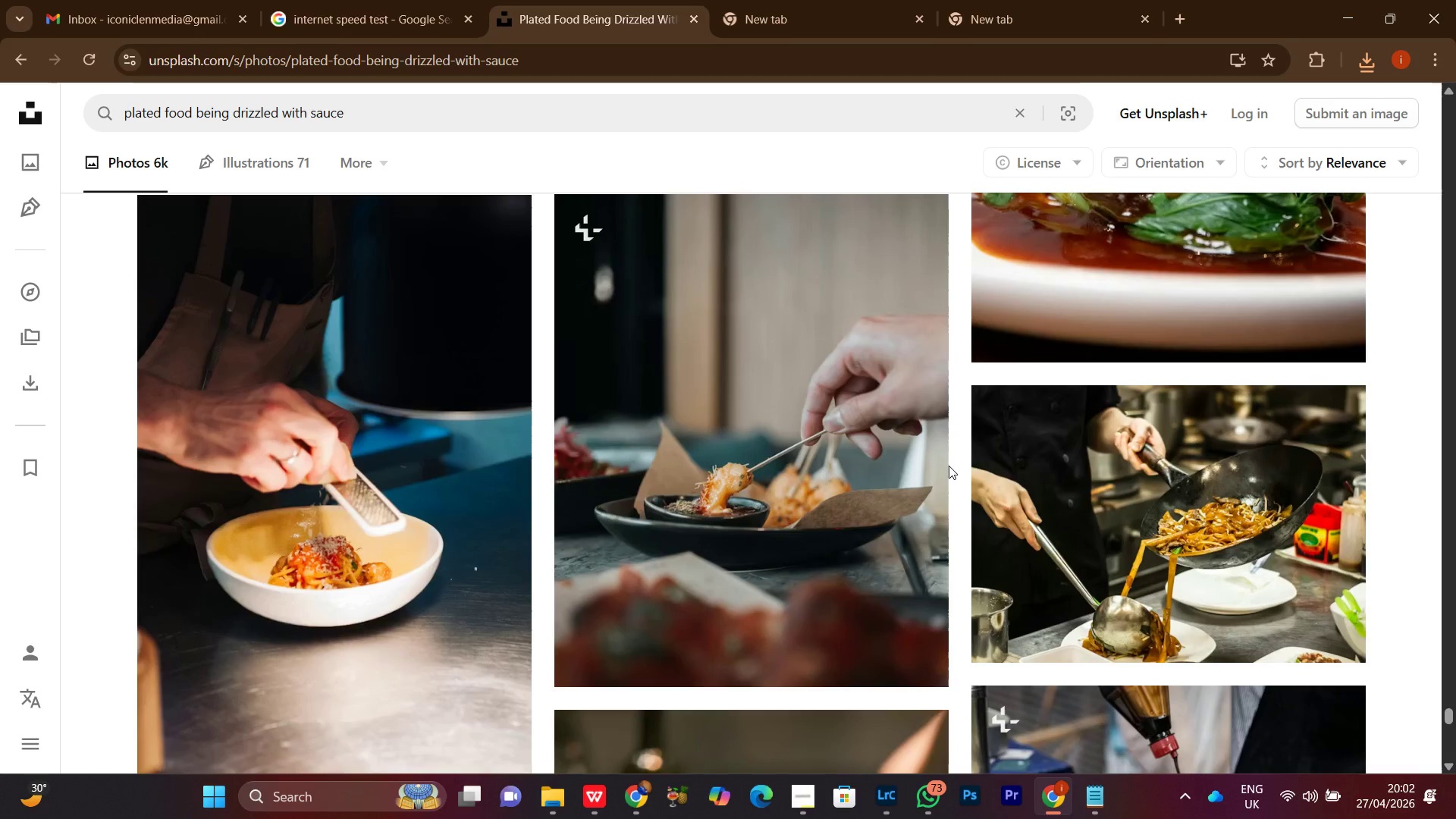 
scroll: coordinate [949, 466], scroll_direction: none, amount: 0.0
 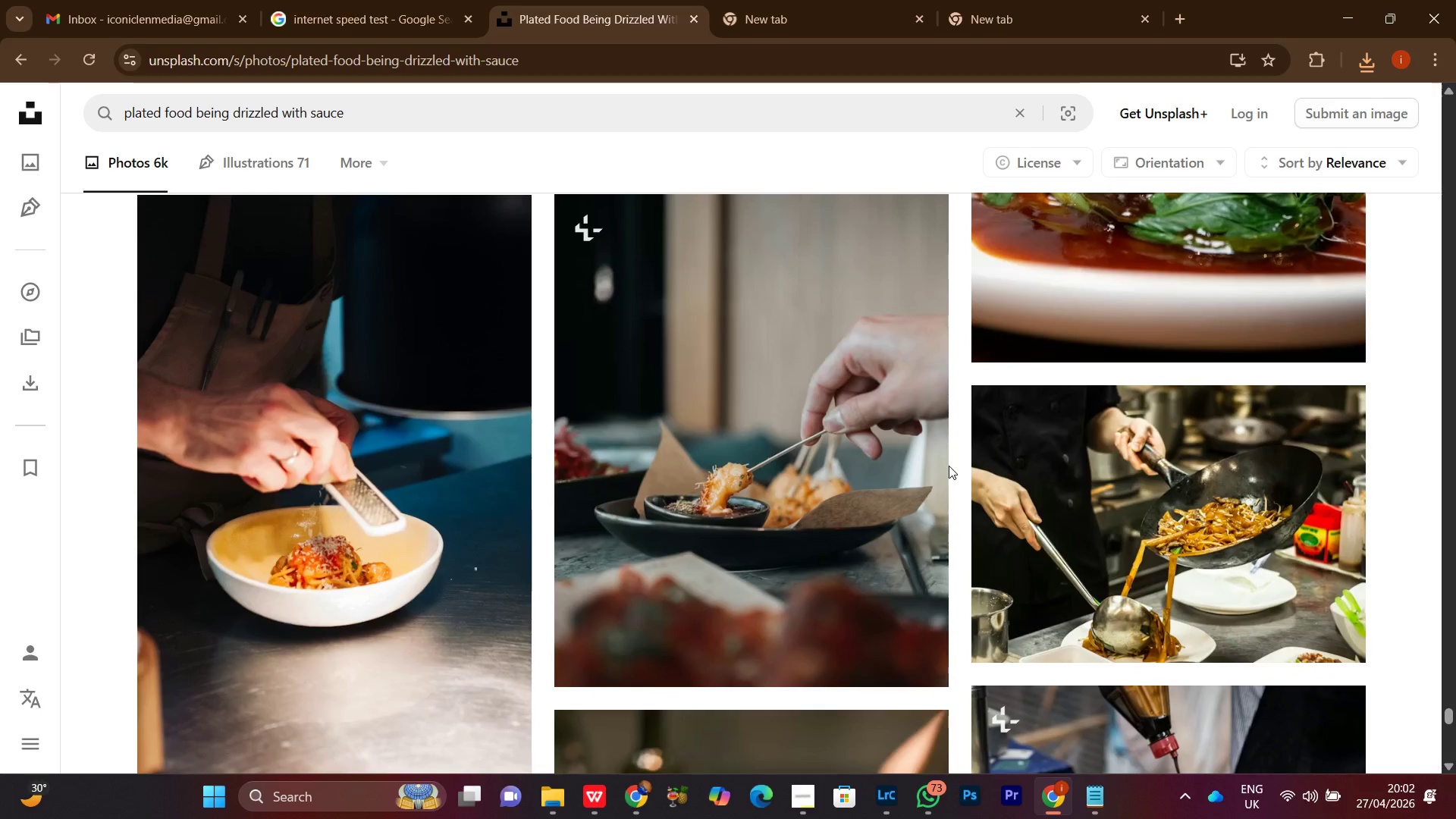 
scroll: coordinate [949, 466], scroll_direction: down, amount: 8.0
 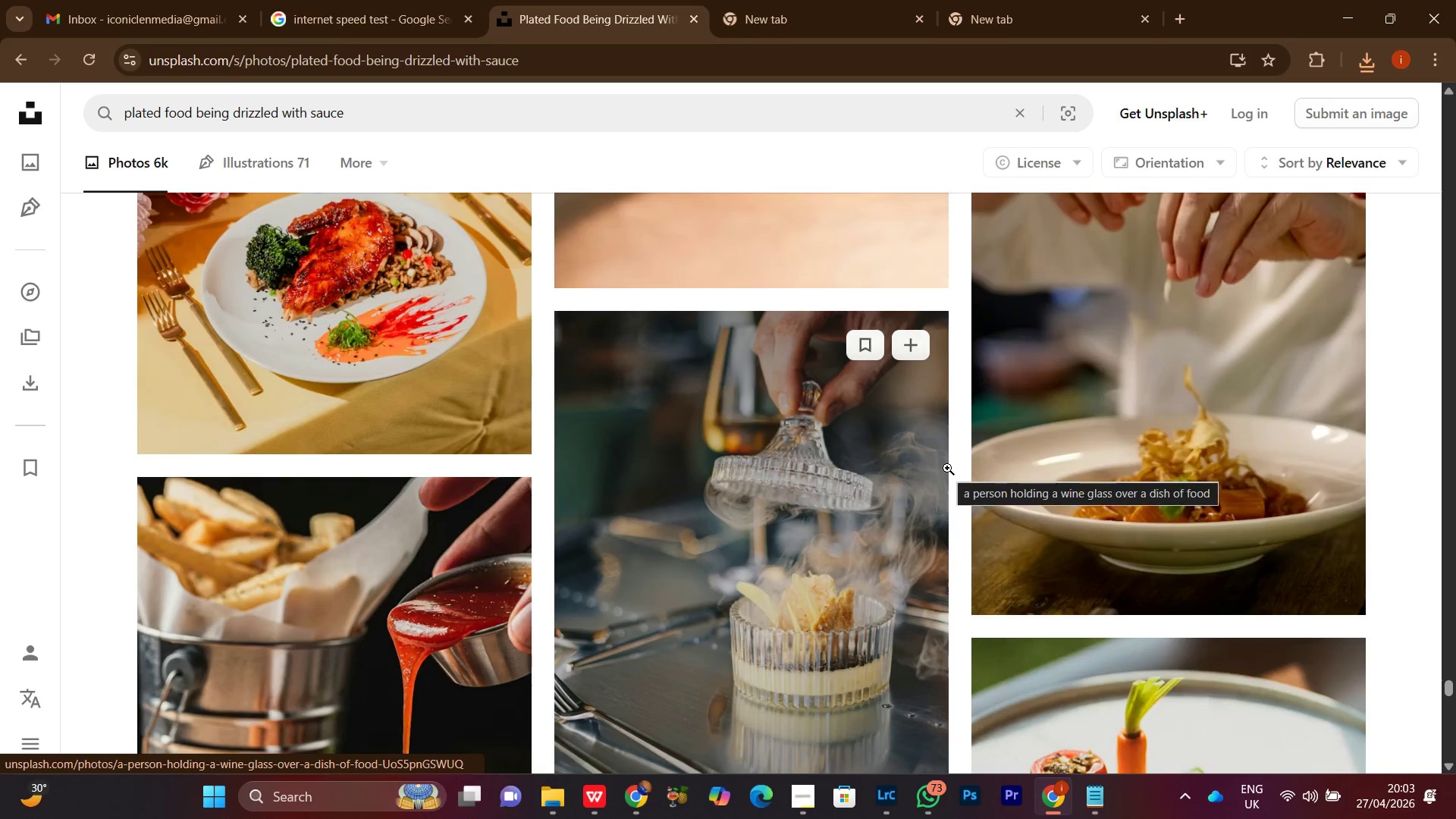 
scroll: coordinate [913, 507], scroll_direction: down, amount: 10.0
 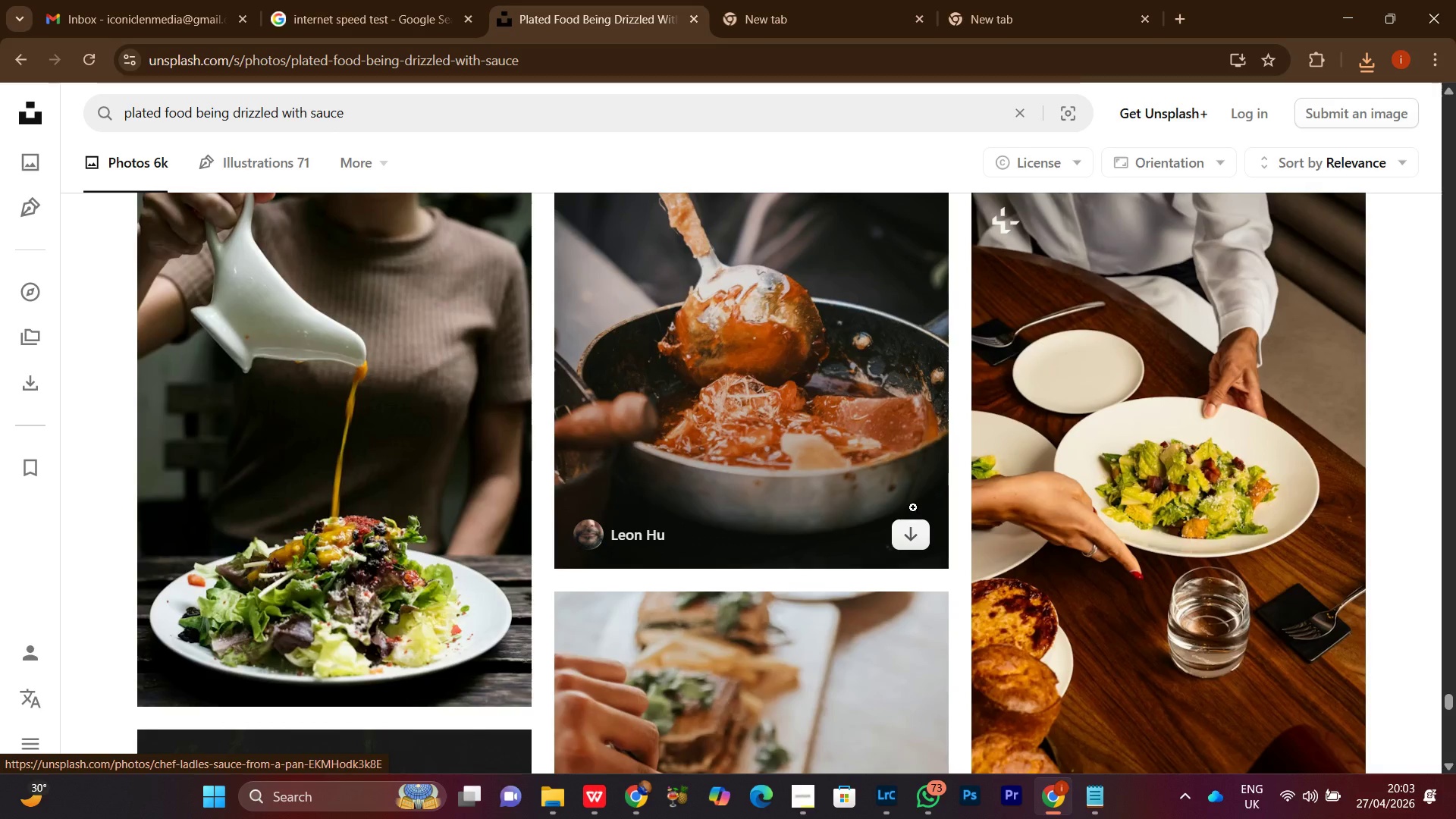 
scroll: coordinate [912, 512], scroll_direction: down, amount: 12.0
 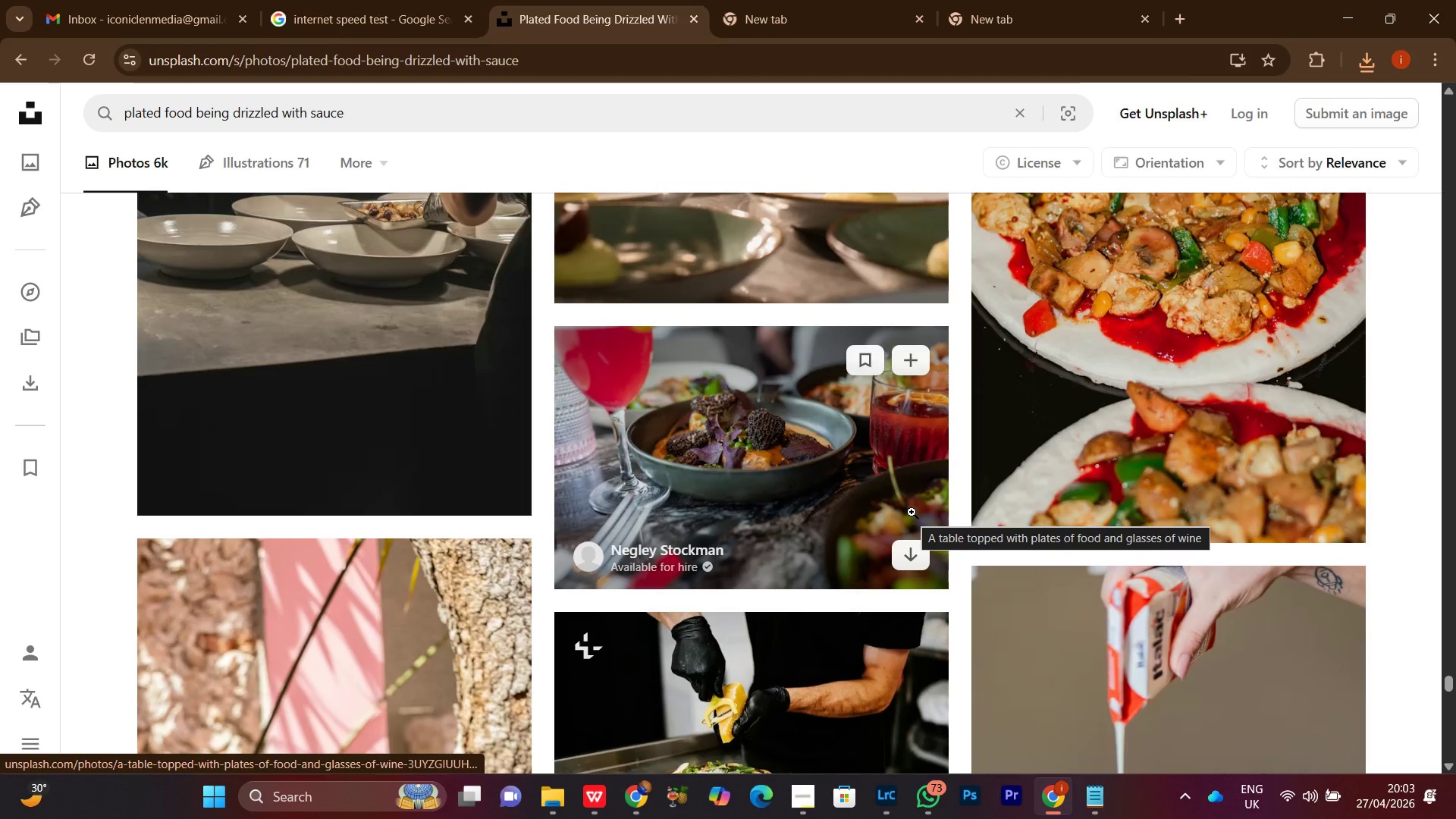 
scroll: coordinate [911, 513], scroll_direction: down, amount: 9.0
 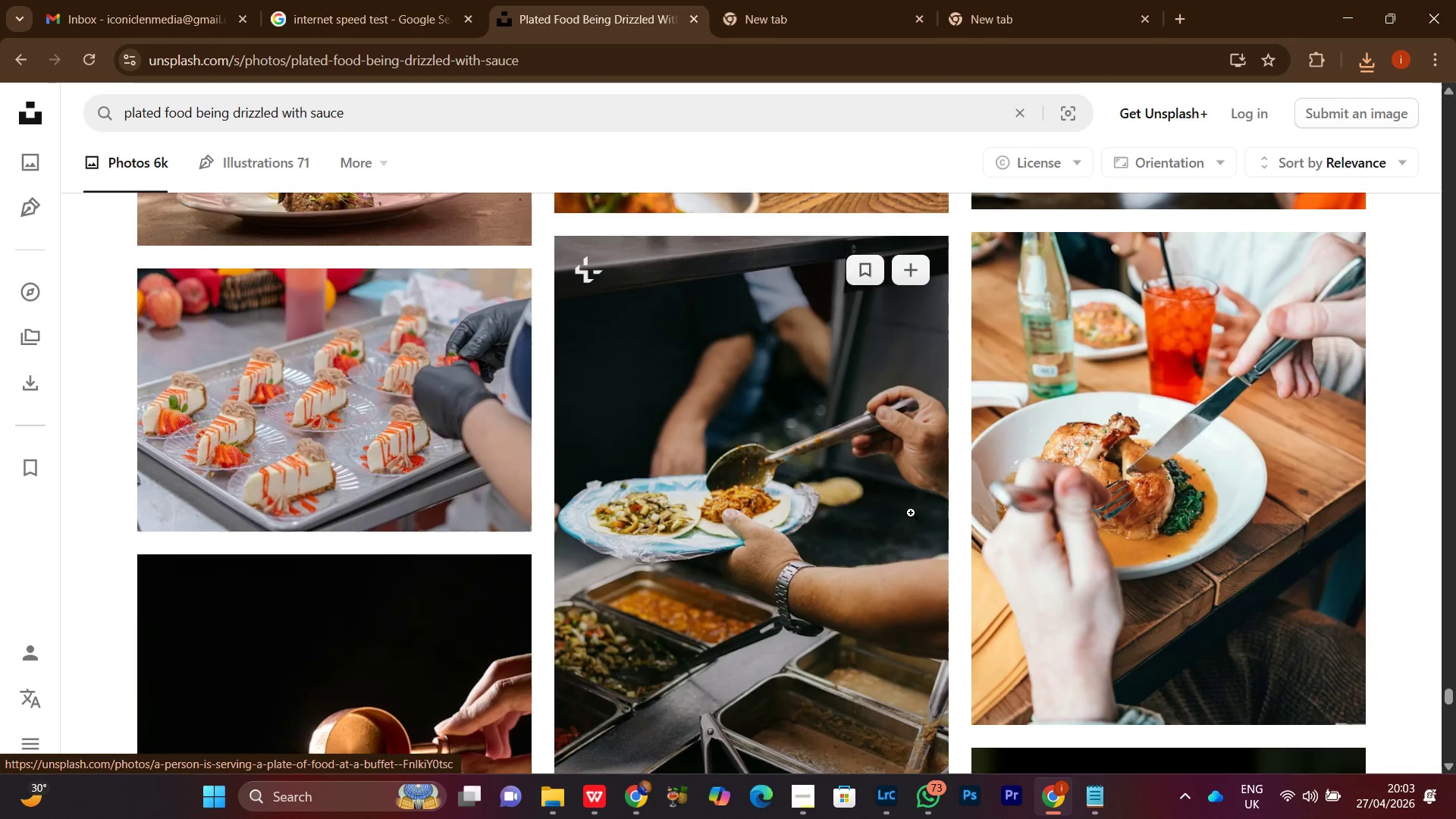 
scroll: coordinate [910, 513], scroll_direction: down, amount: 11.0
 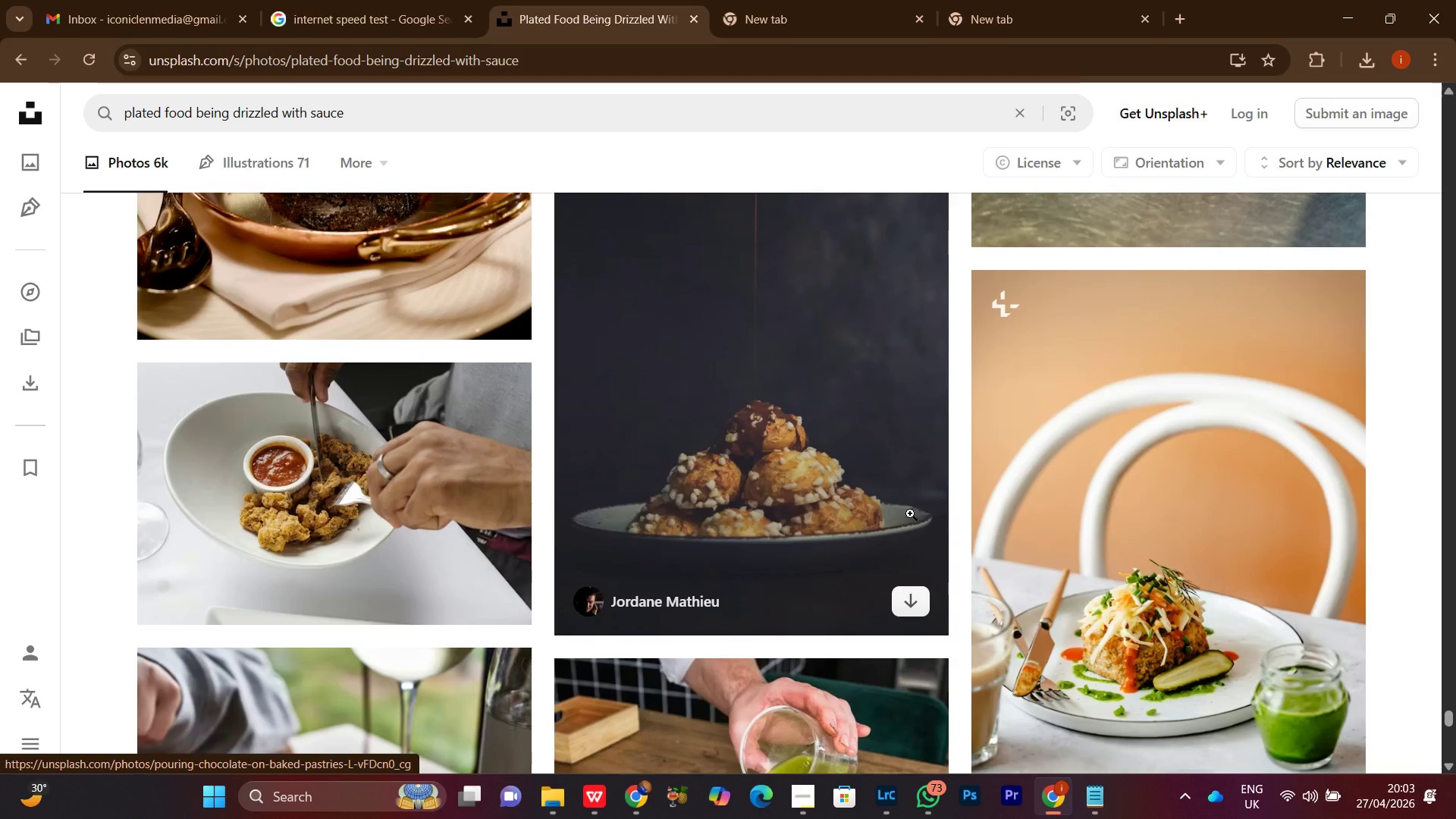 
scroll: coordinate [910, 513], scroll_direction: down, amount: 7.0
 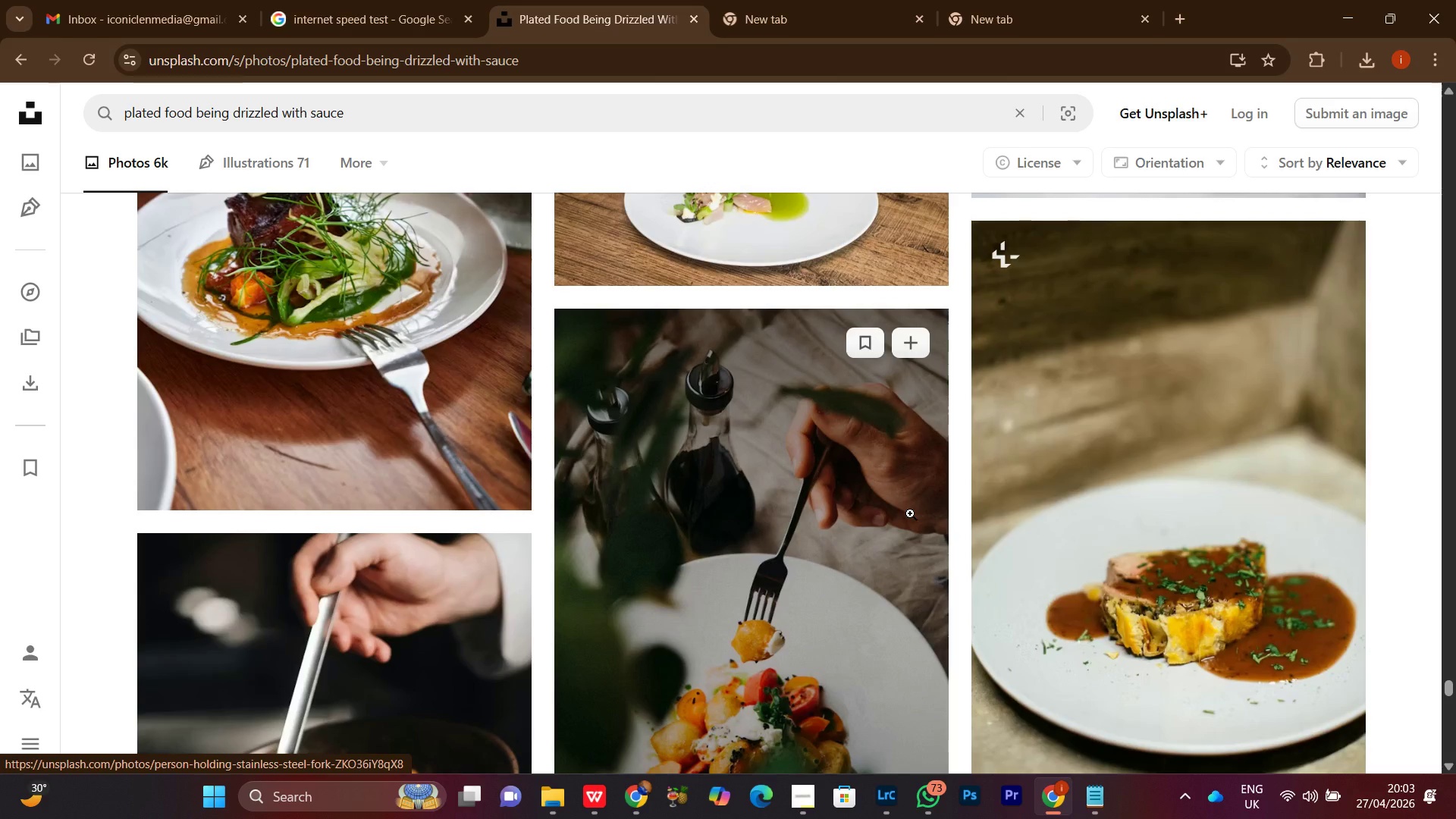 
scroll: coordinate [909, 514], scroll_direction: down, amount: 10.0
 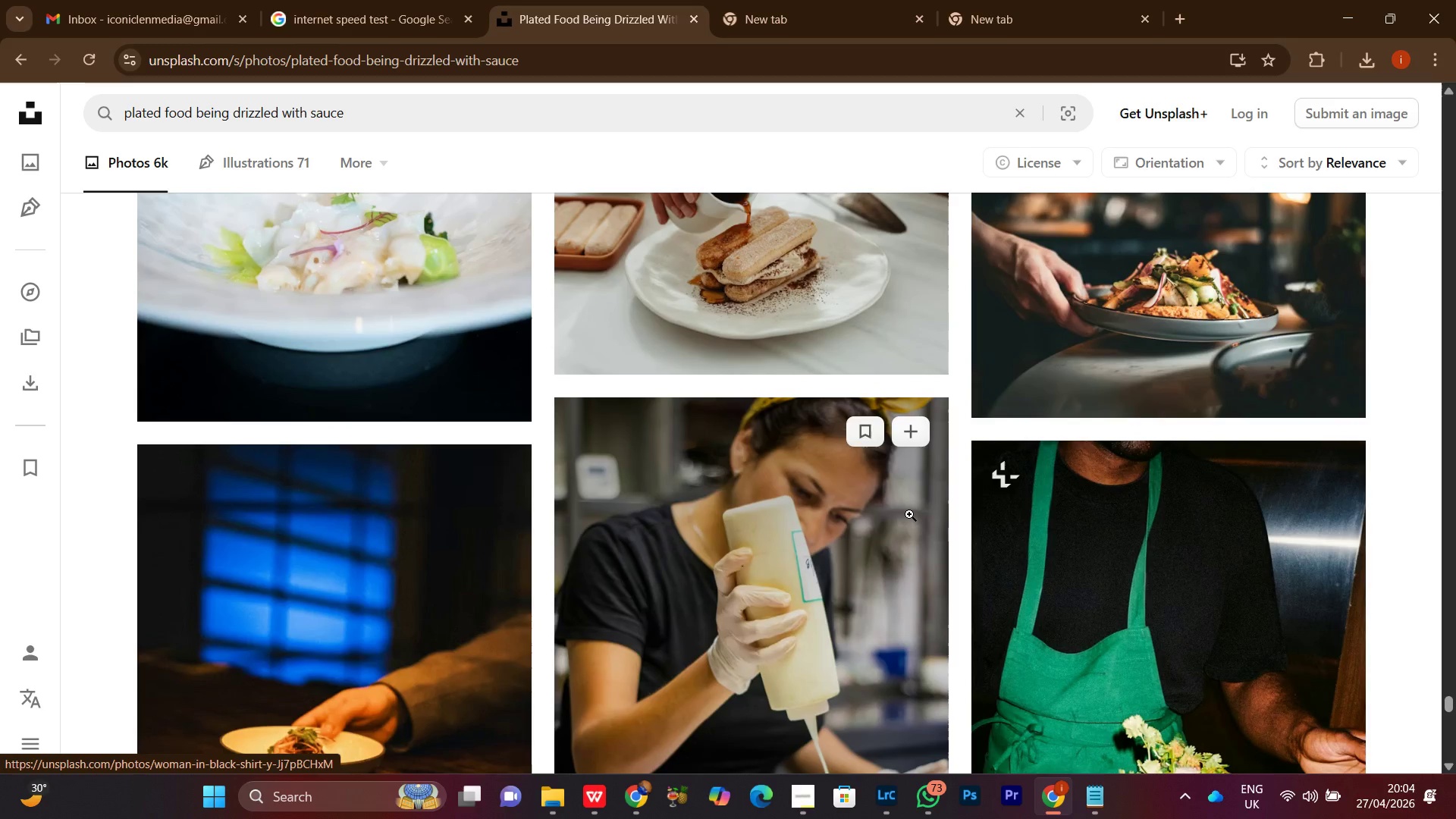 
scroll: coordinate [909, 514], scroll_direction: down, amount: 8.0
 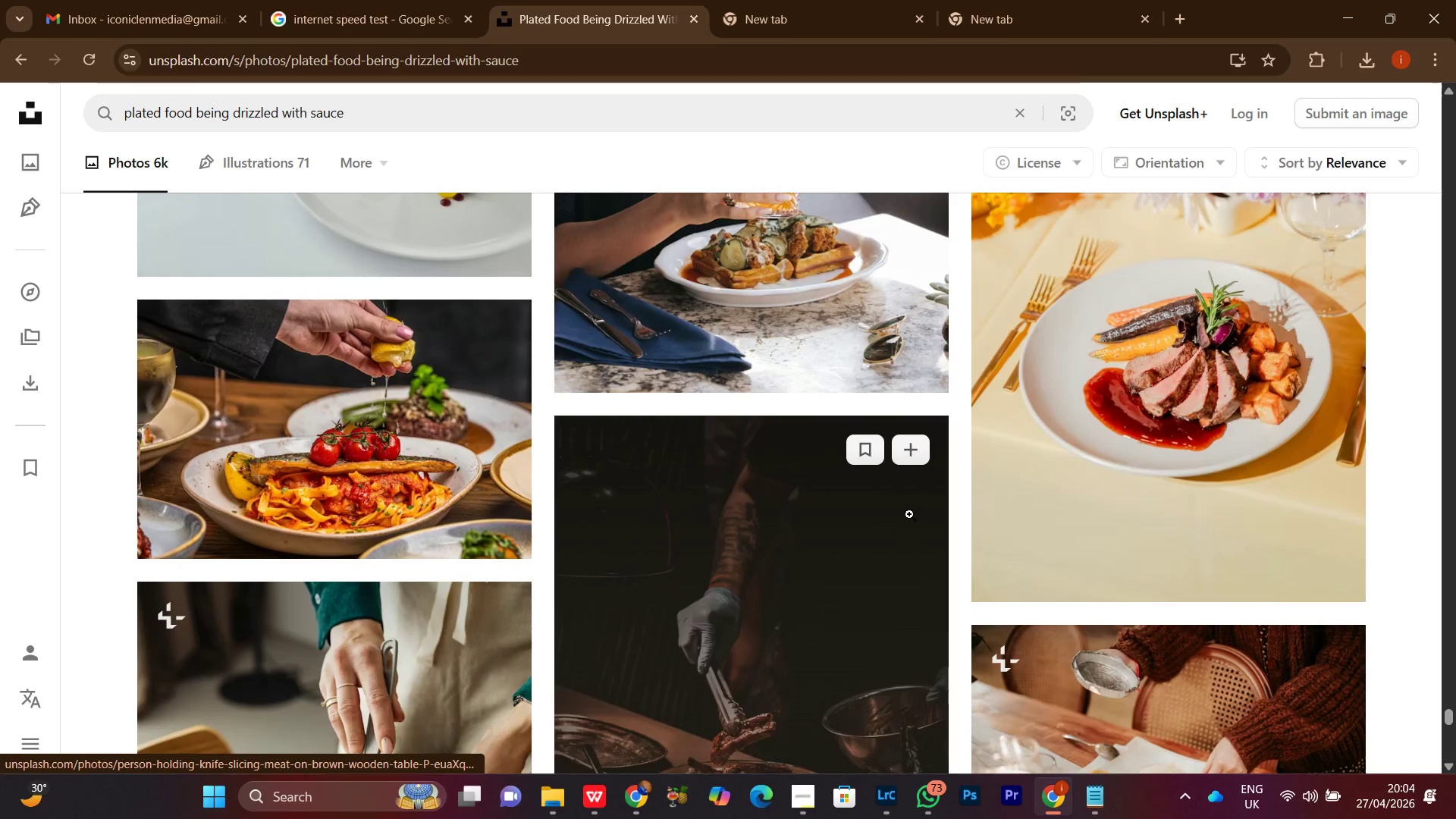 
scroll: coordinate [909, 514], scroll_direction: up, amount: 2.0
 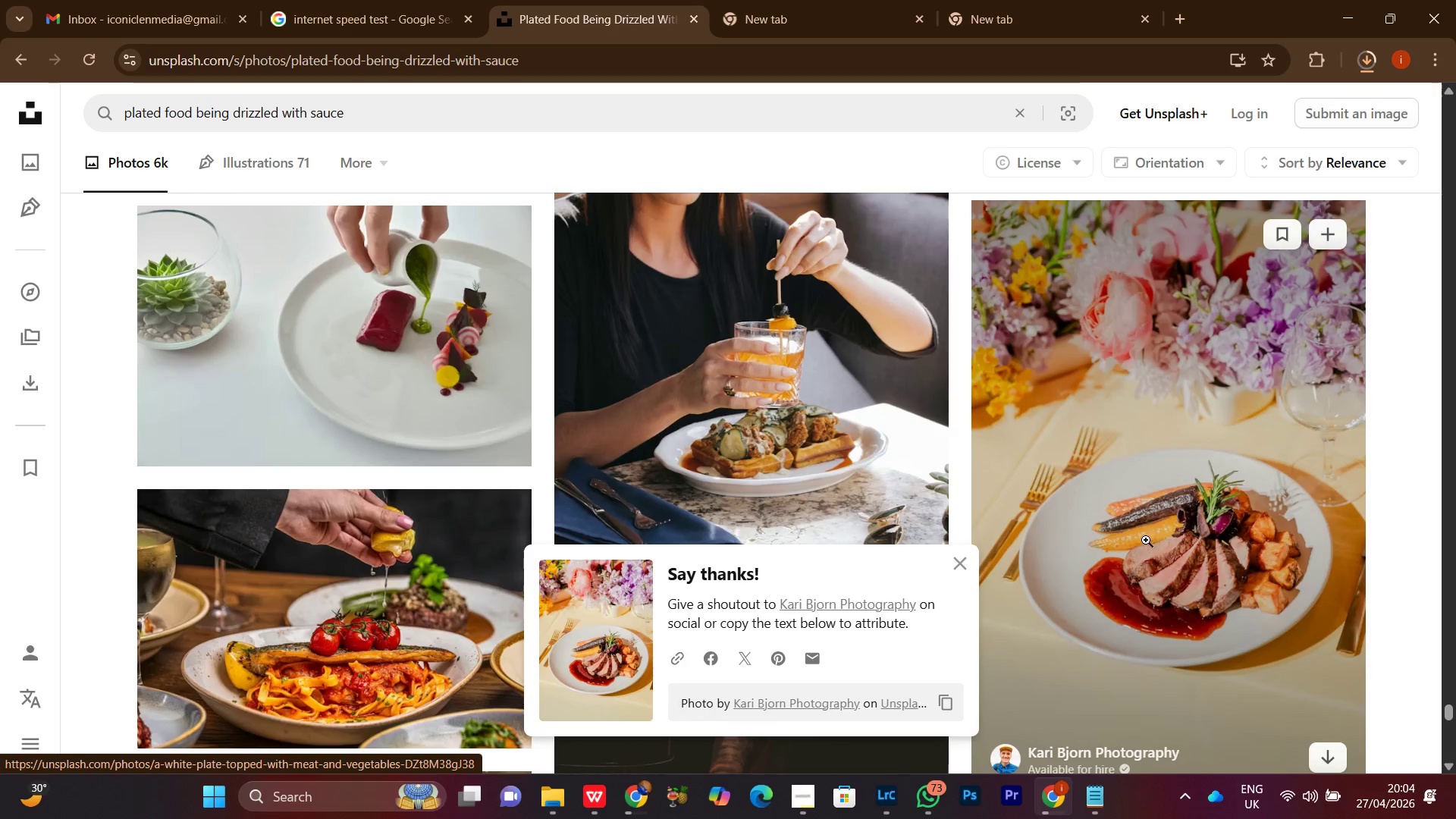 
wait(5.4)
 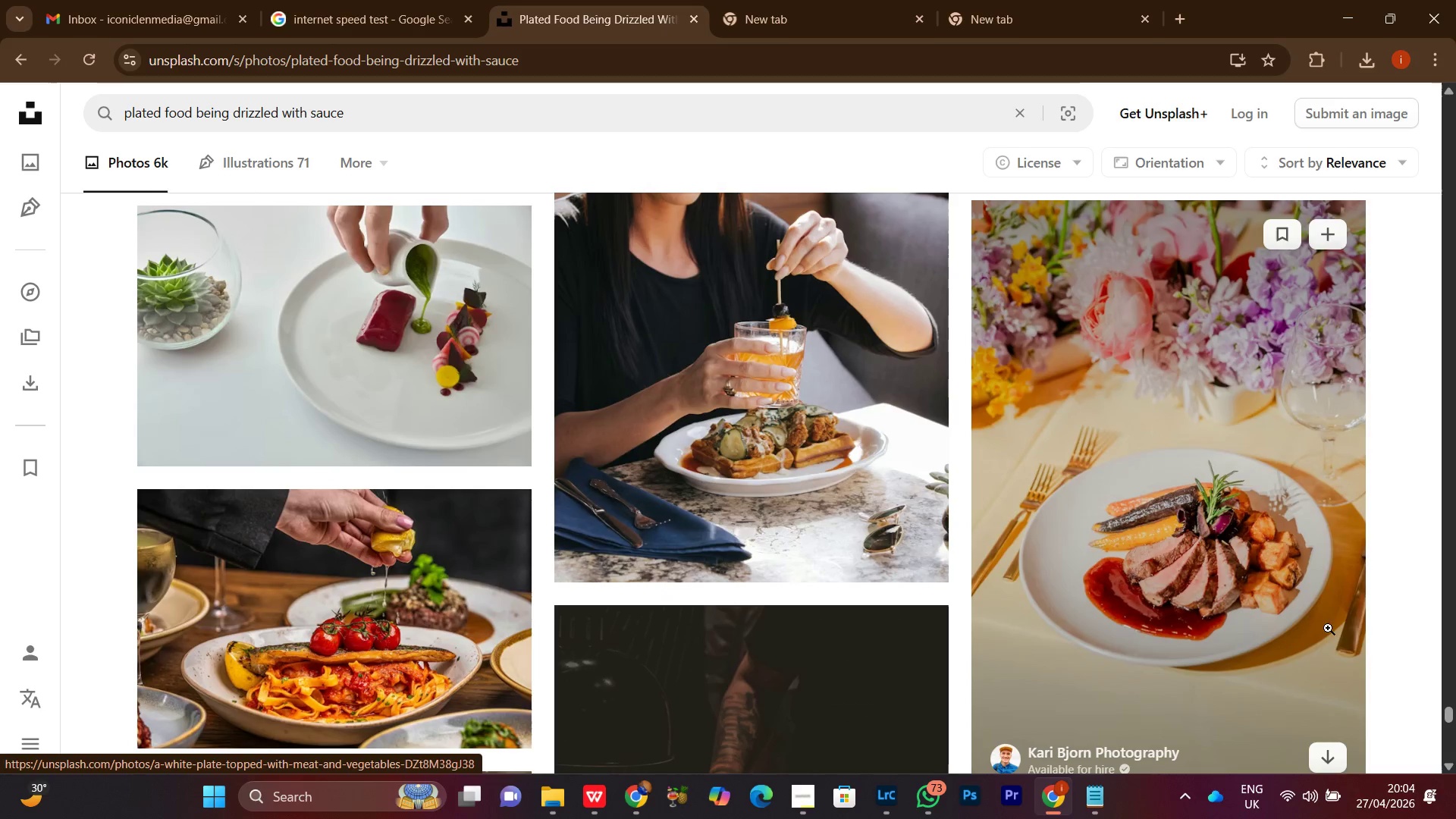 
left_click([1397, 570])
 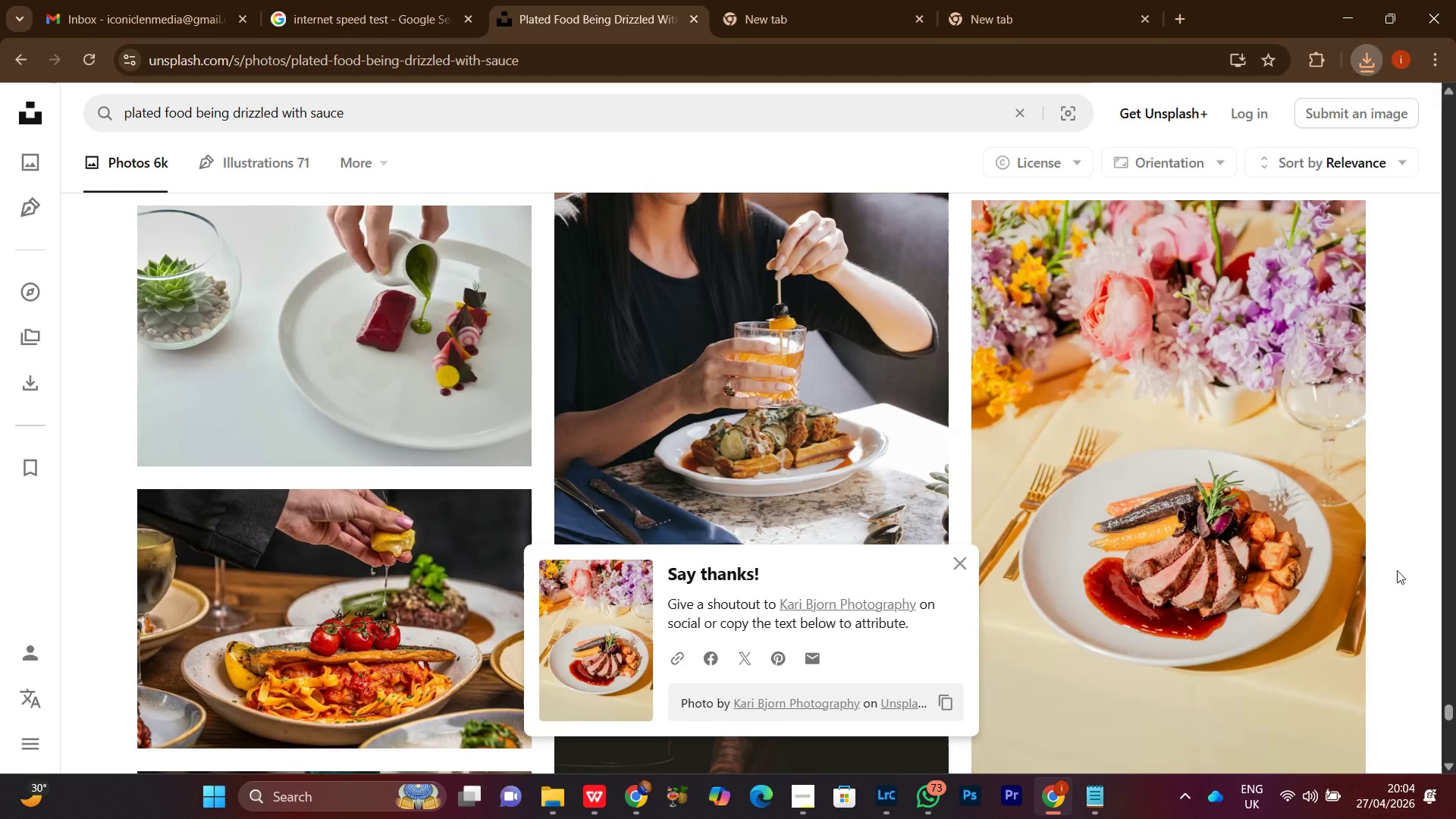 
scroll: coordinate [1397, 570], scroll_direction: down, amount: 6.0
 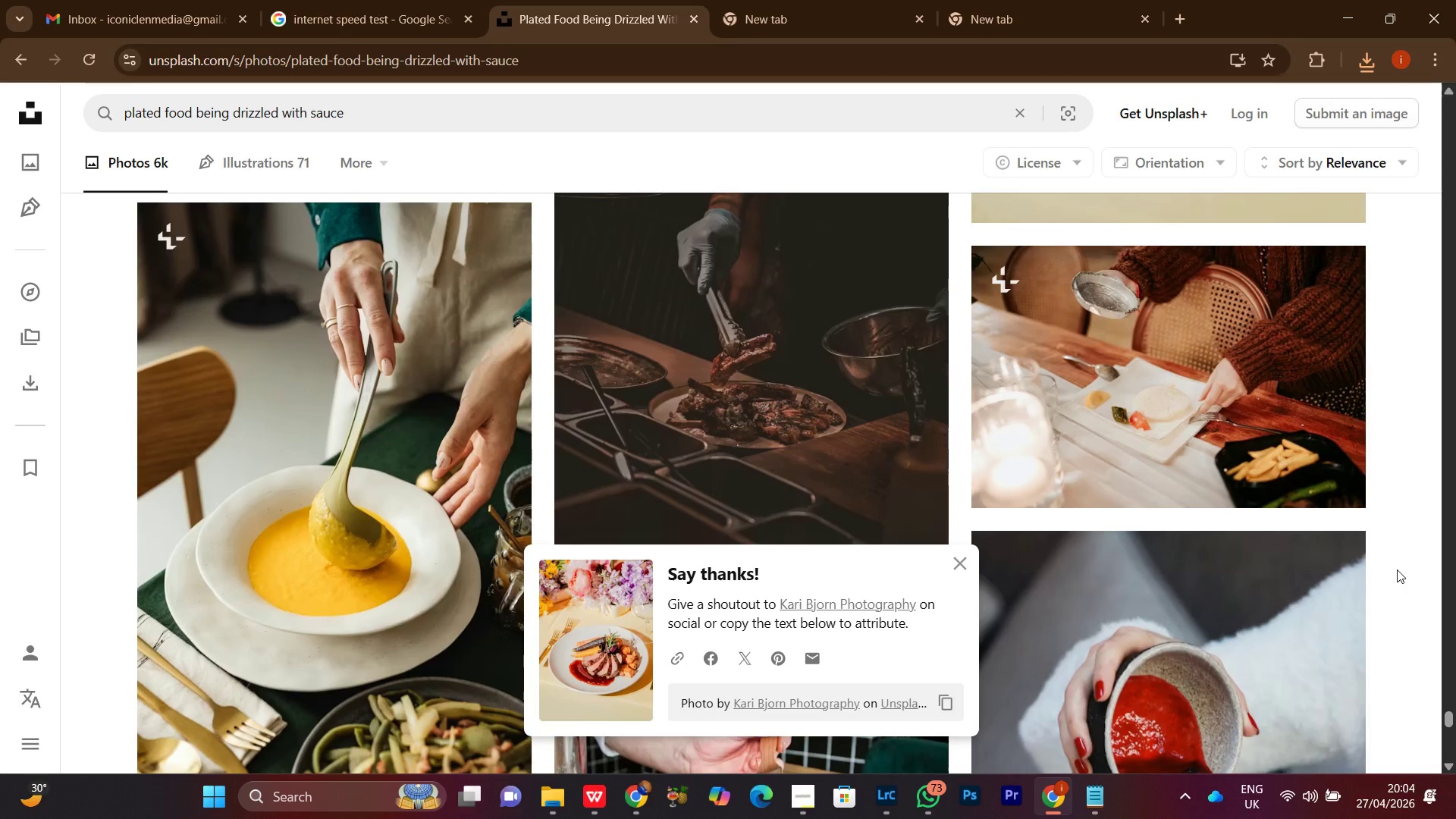 
scroll: coordinate [1397, 570], scroll_direction: down, amount: 6.0
 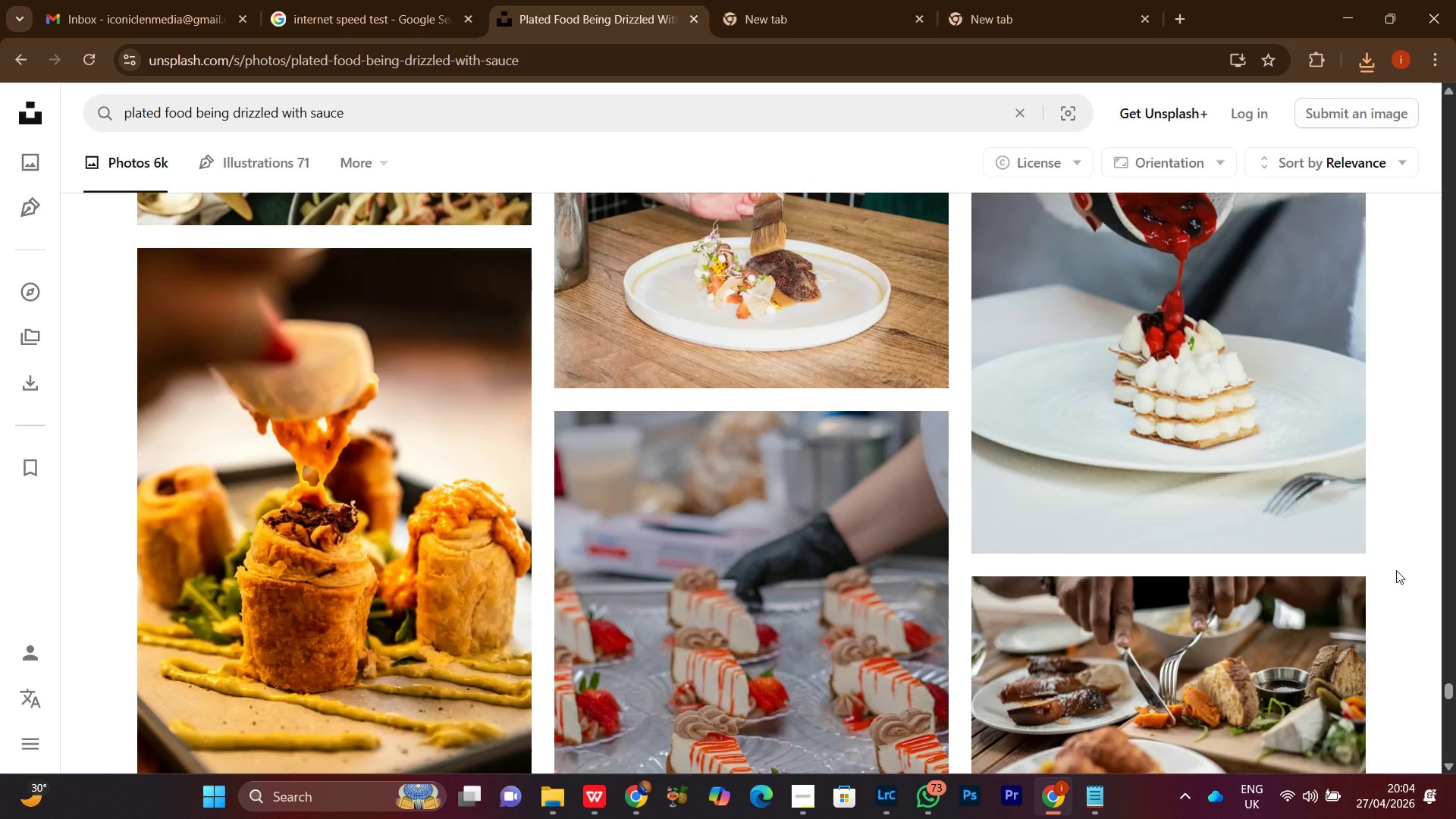 
scroll: coordinate [1396, 570], scroll_direction: up, amount: 3.0
 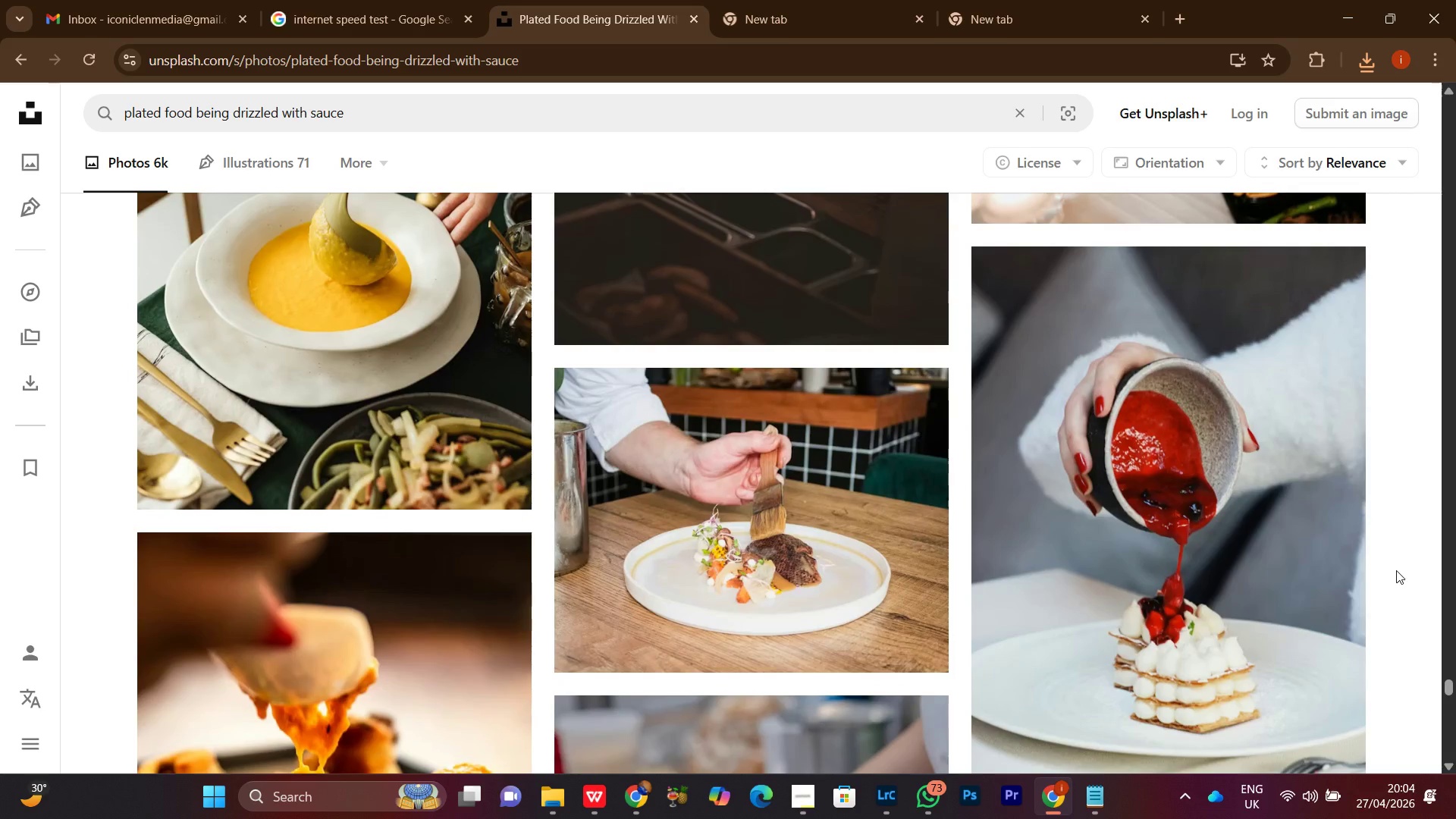 
scroll: coordinate [1387, 598], scroll_direction: down, amount: 13.0
 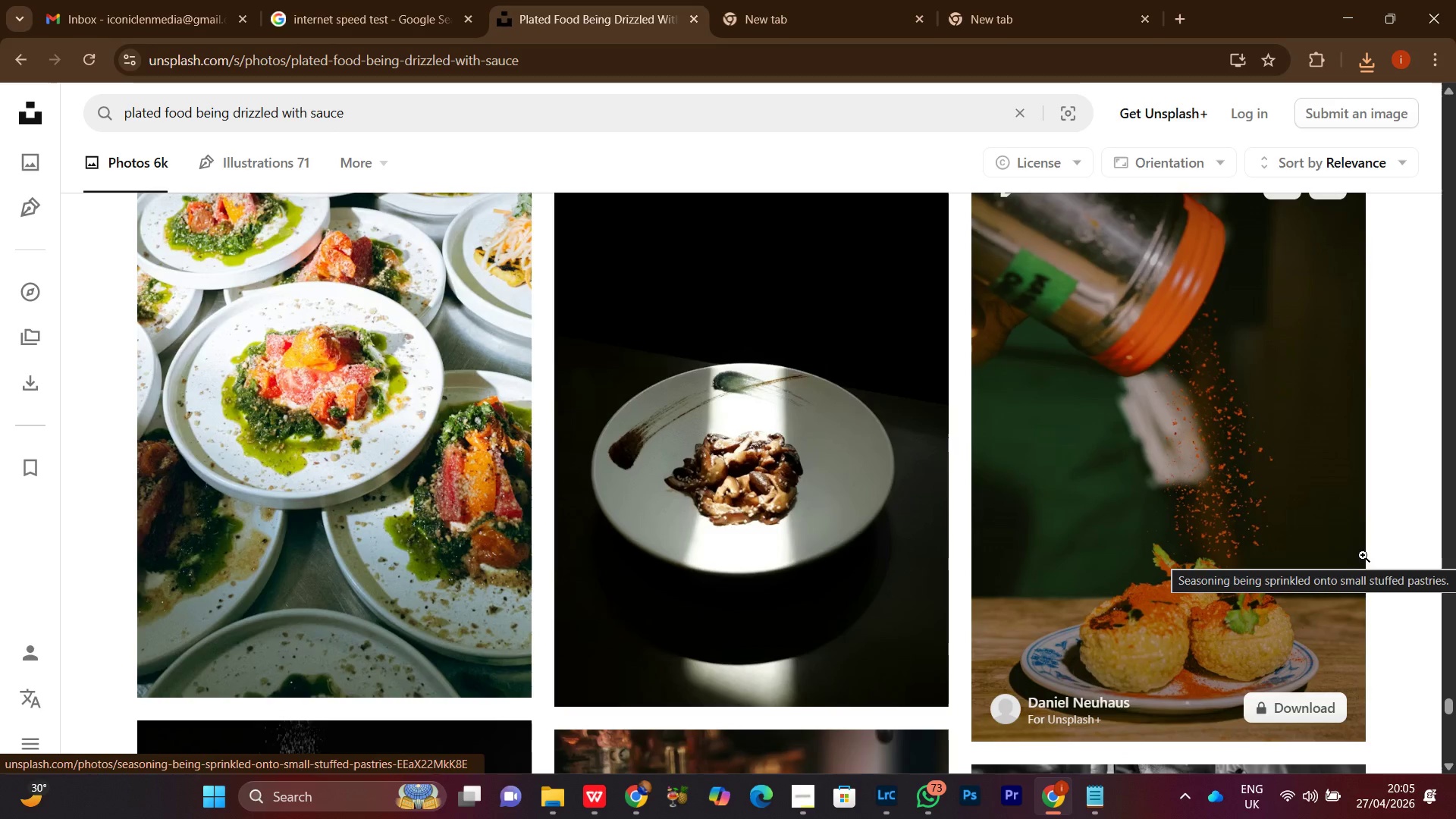 
scroll: coordinate [1367, 561], scroll_direction: down, amount: 7.0
 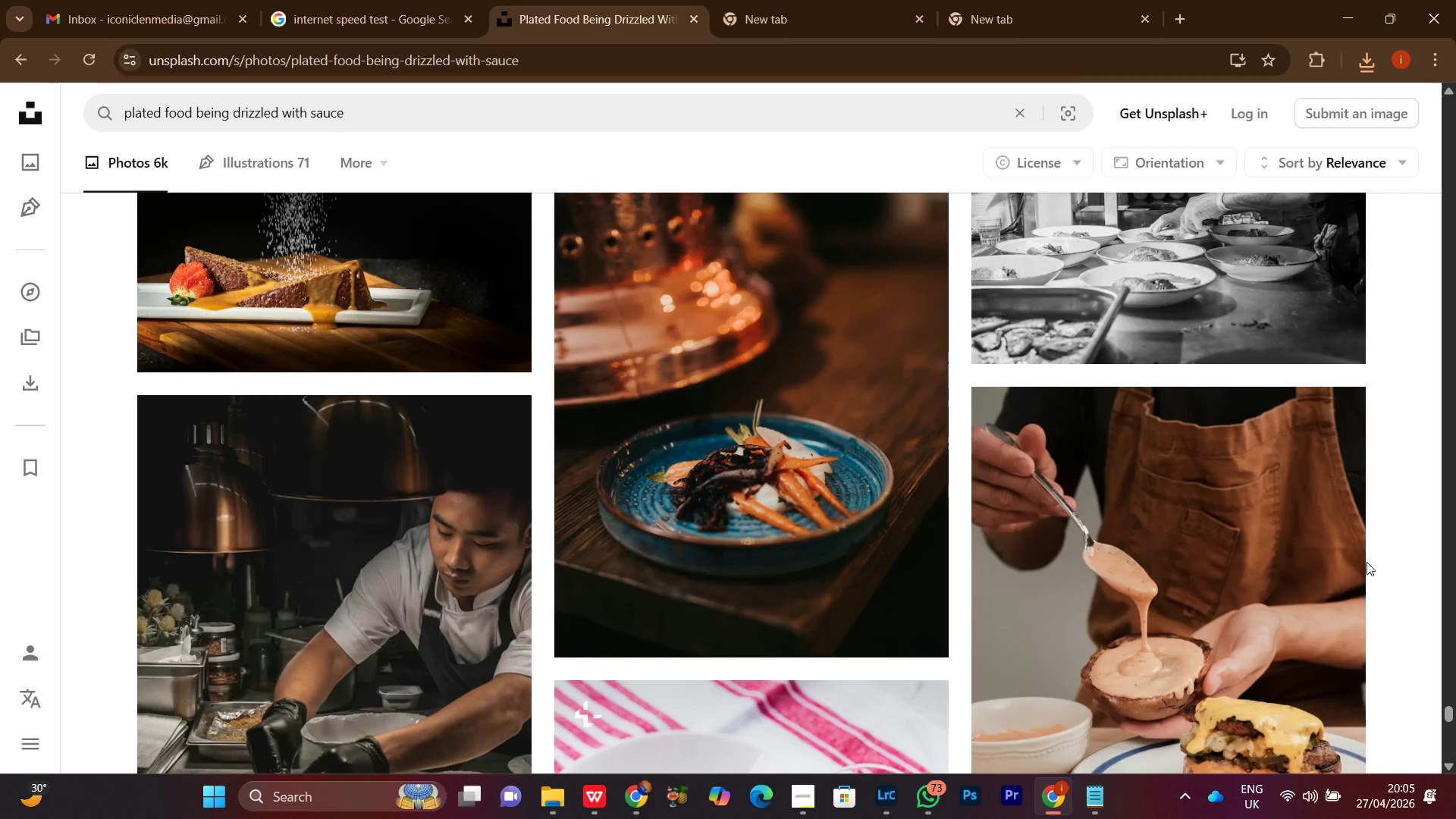 
scroll: coordinate [1367, 562], scroll_direction: up, amount: 1.0
 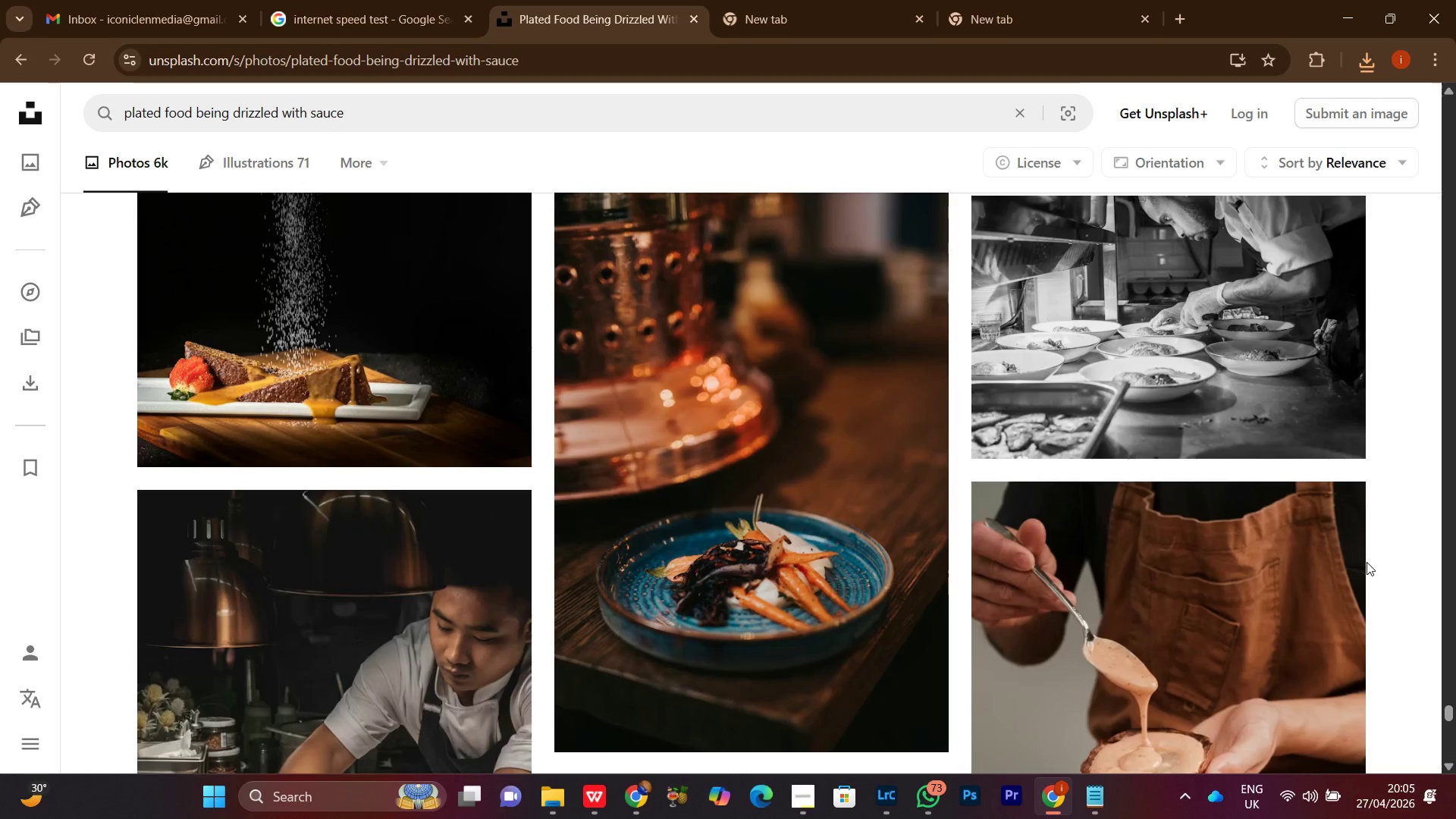 
scroll: coordinate [1366, 562], scroll_direction: down, amount: 4.0
 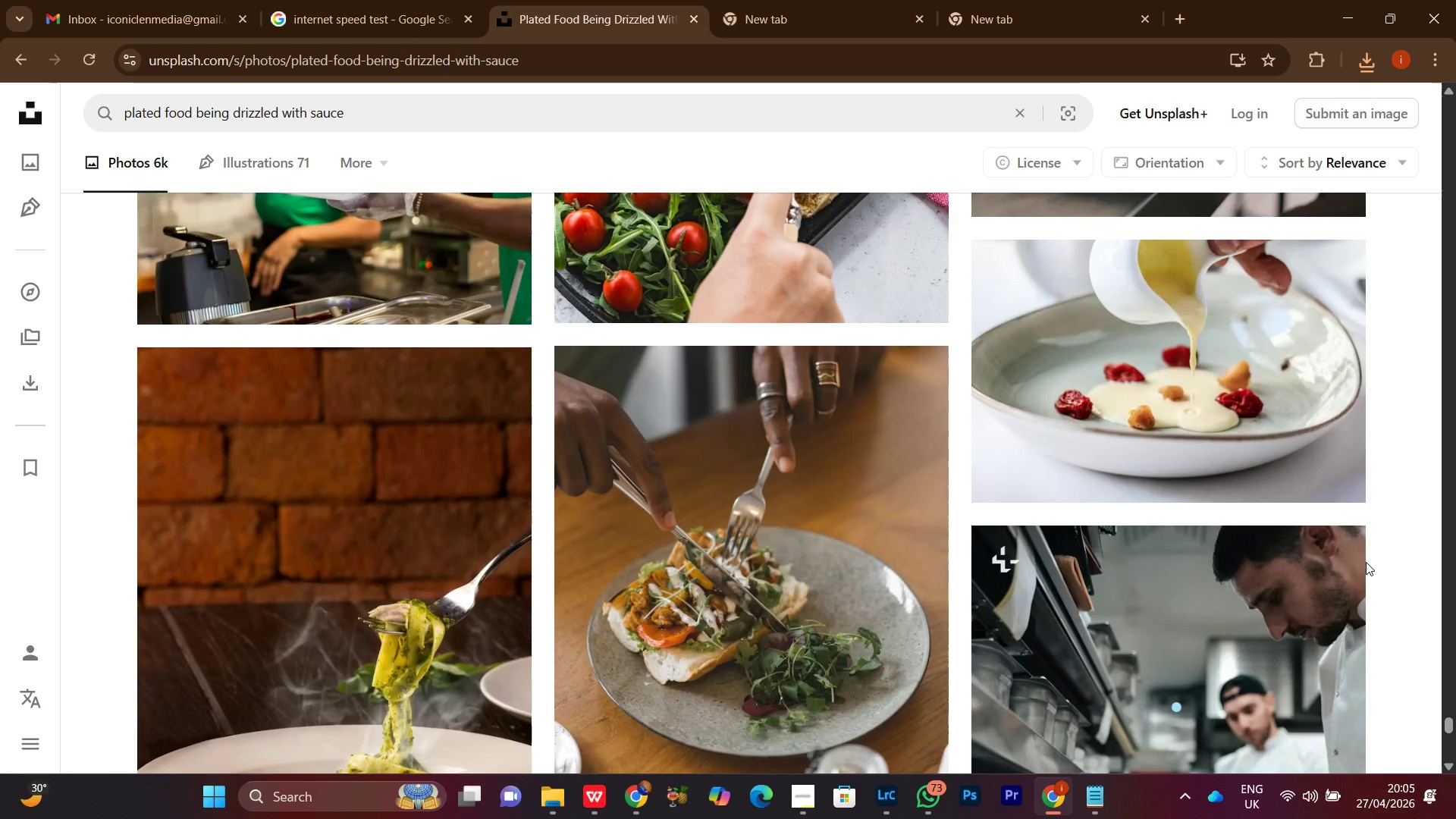 
scroll: coordinate [1366, 562], scroll_direction: up, amount: 3.0
 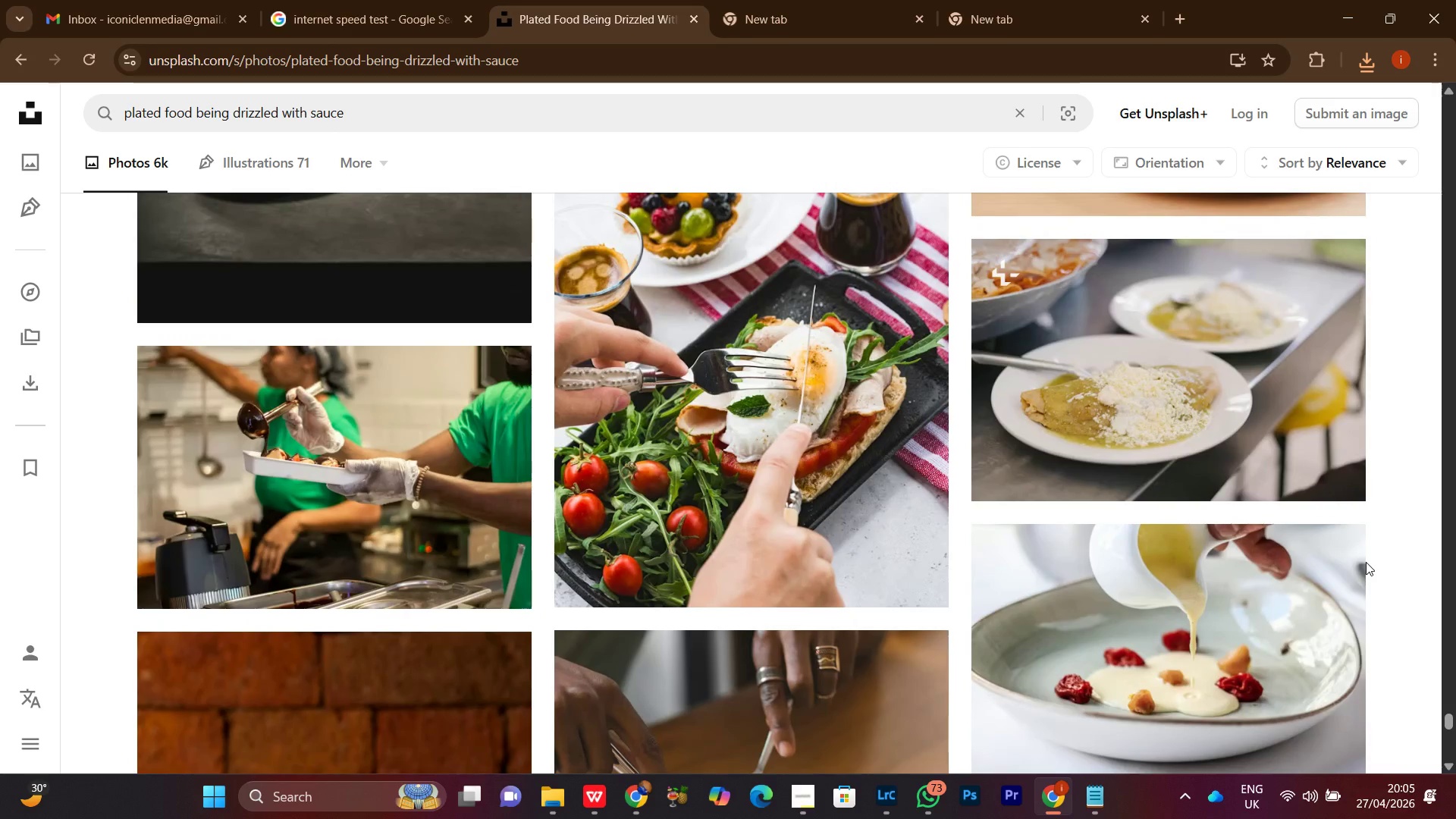 
scroll: coordinate [1366, 562], scroll_direction: down, amount: 3.0
 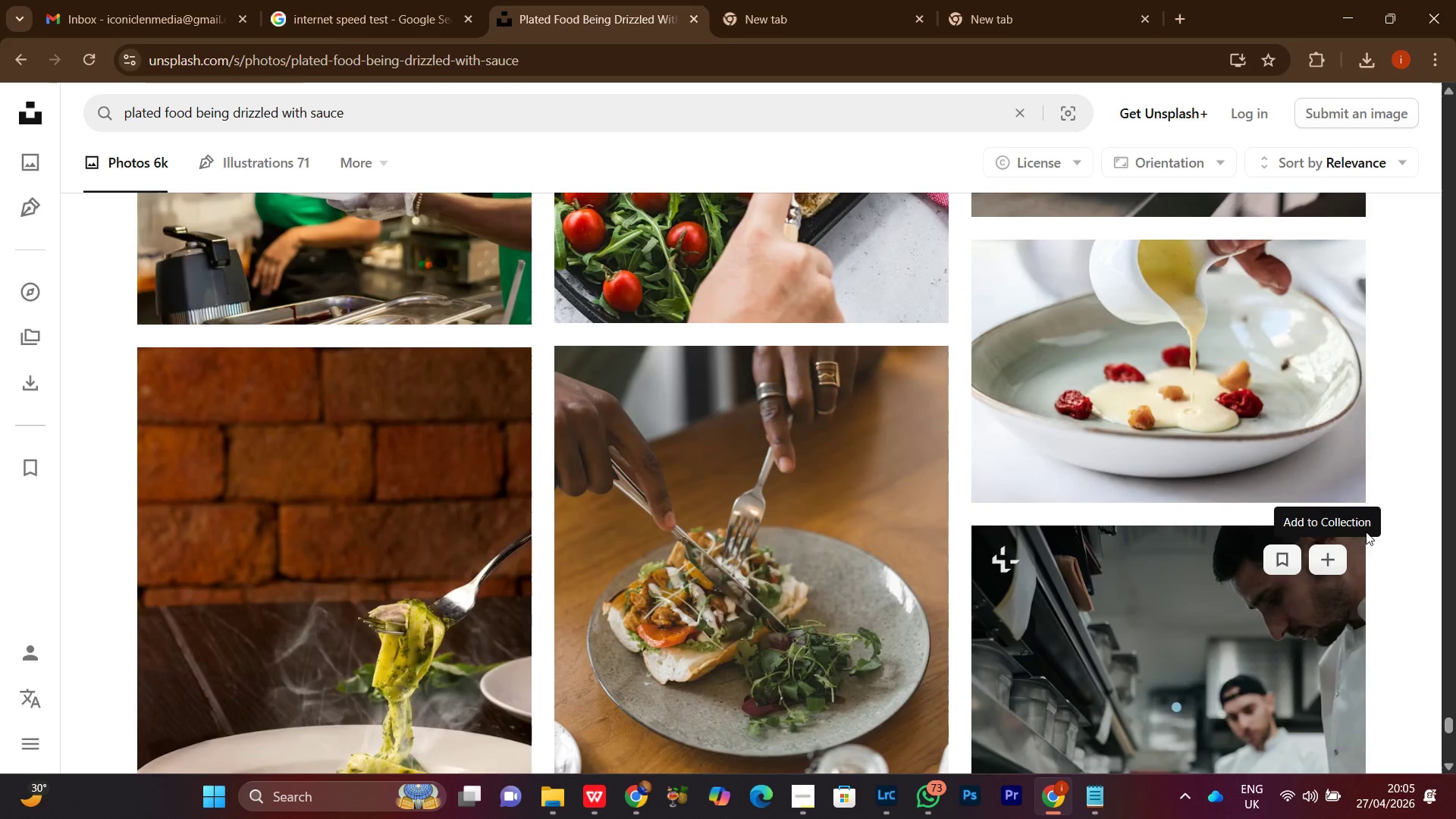 
scroll: coordinate [1366, 531], scroll_direction: up, amount: 3.0
 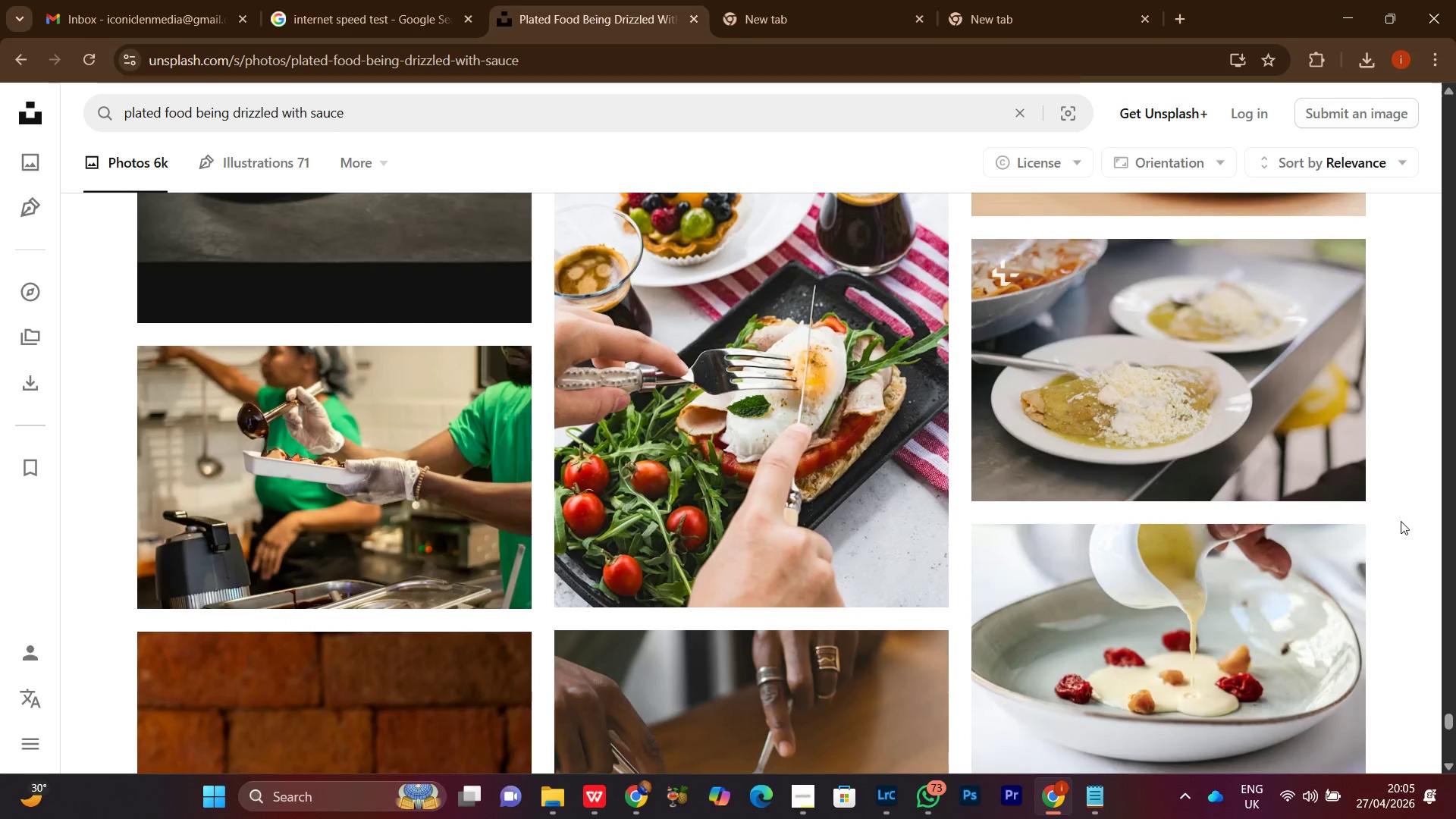 
scroll: coordinate [1401, 524], scroll_direction: down, amount: 2.0
 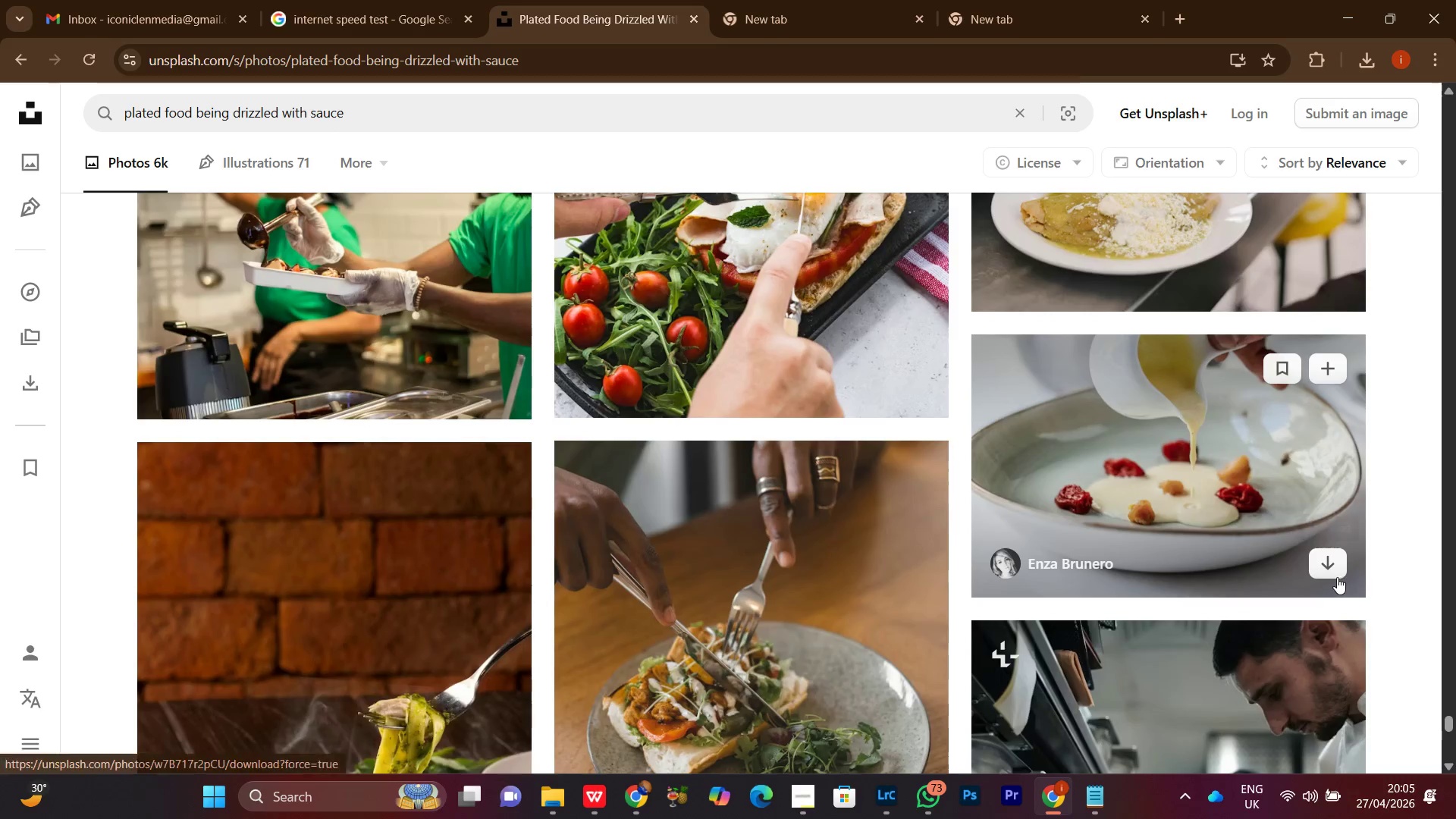 
left_click([1334, 566])
 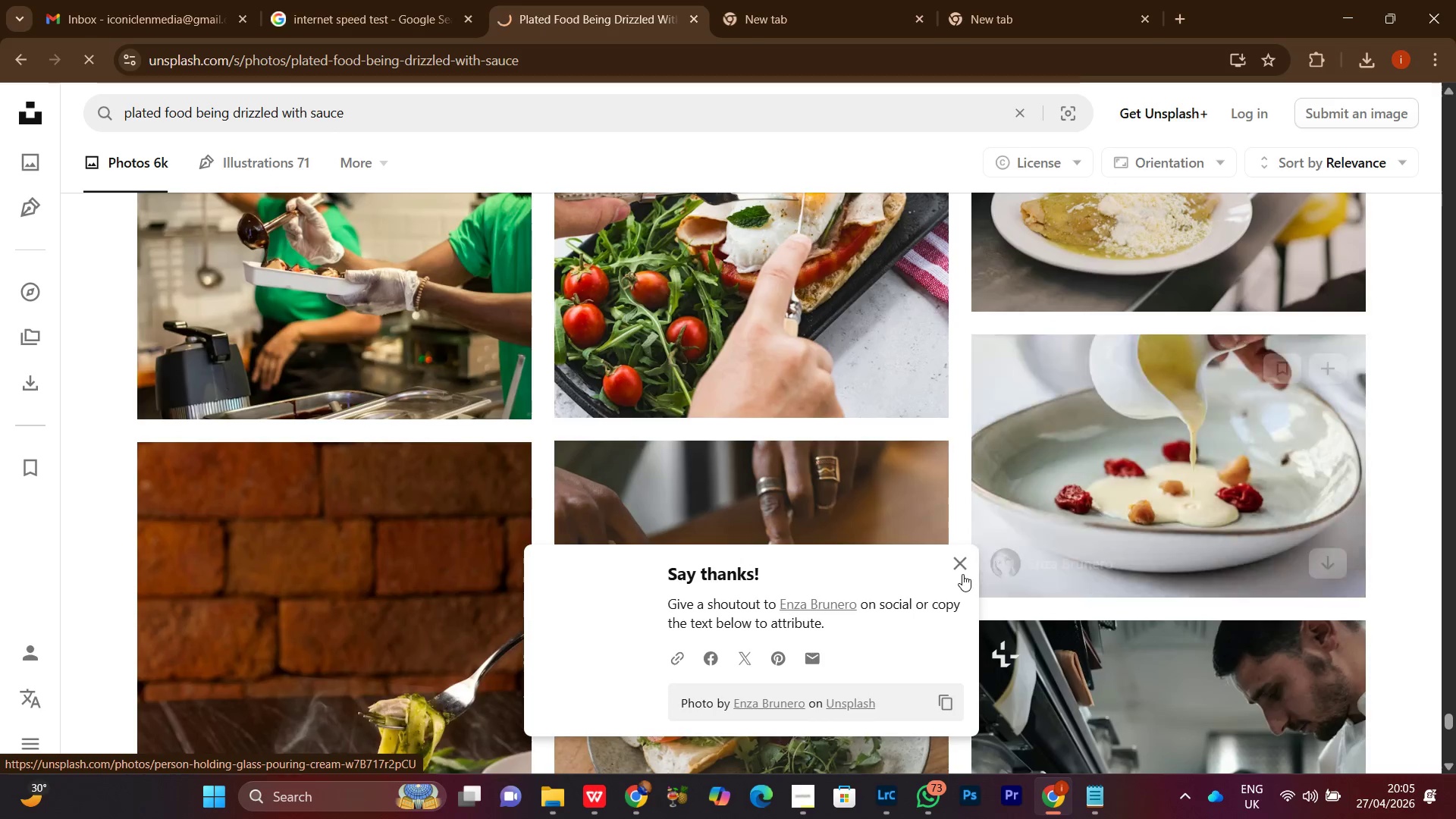 
left_click([963, 566])
 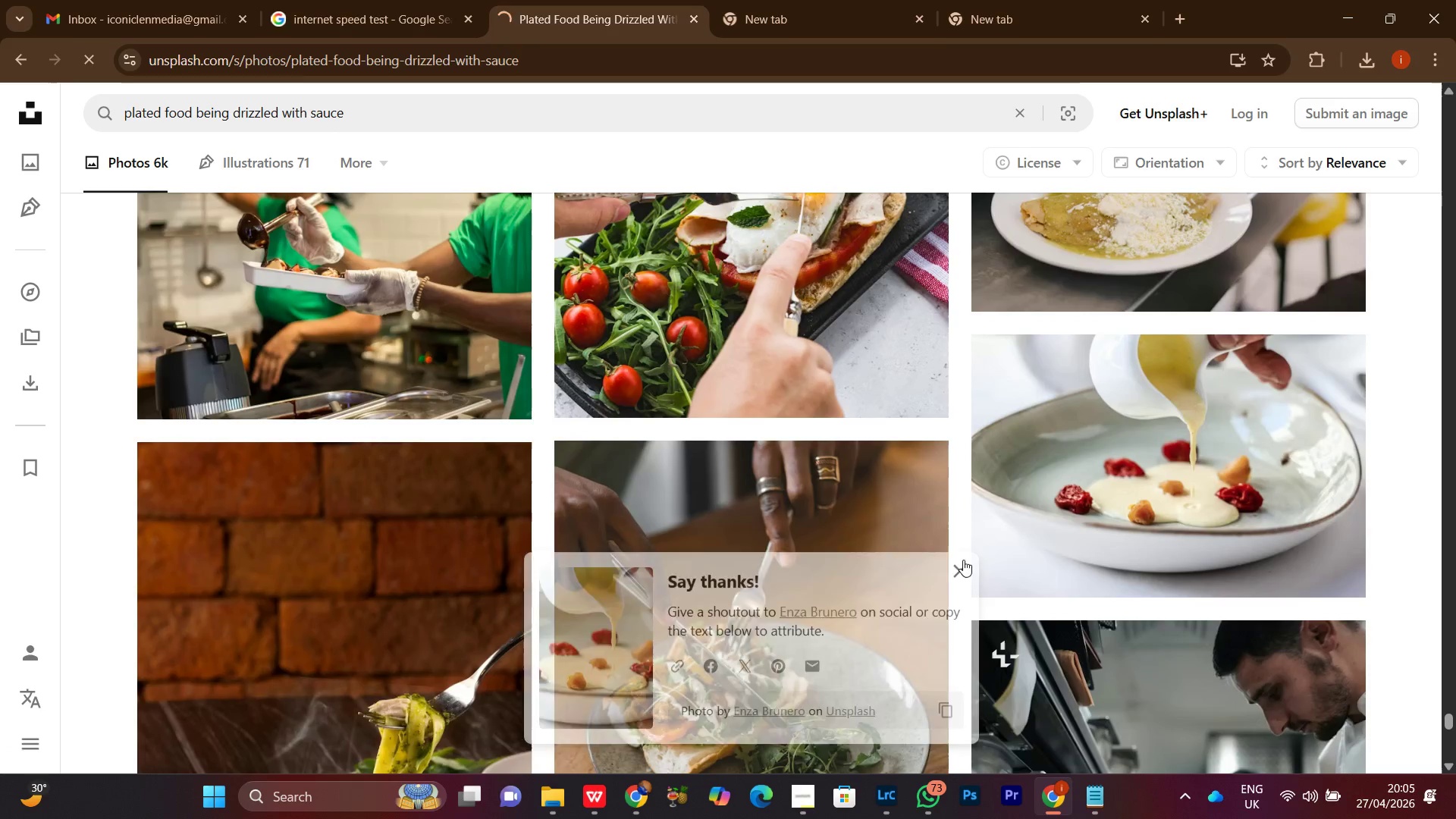 
scroll: coordinate [963, 560], scroll_direction: down, amount: 7.0
 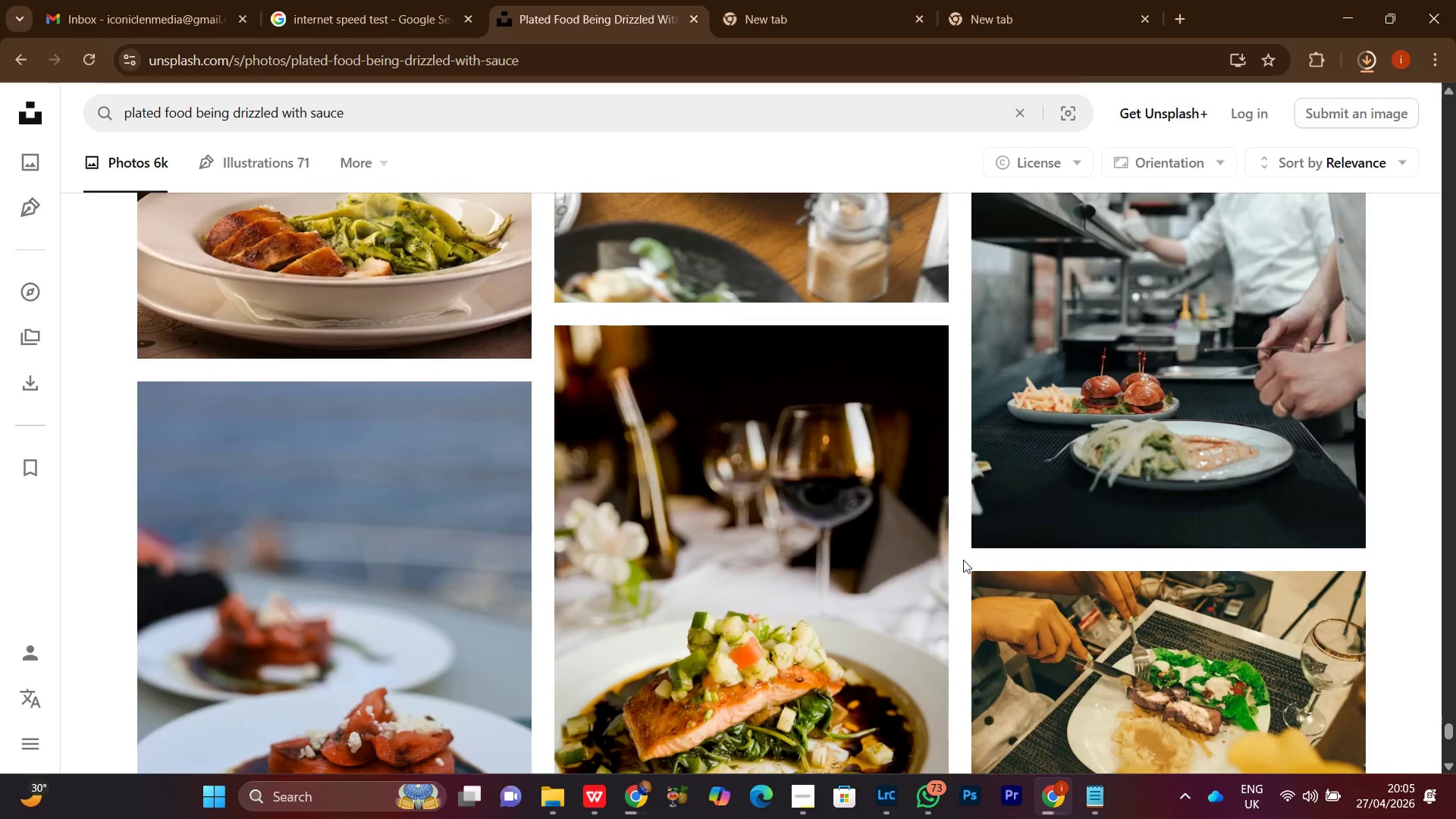 
scroll: coordinate [963, 560], scroll_direction: up, amount: 1.0
 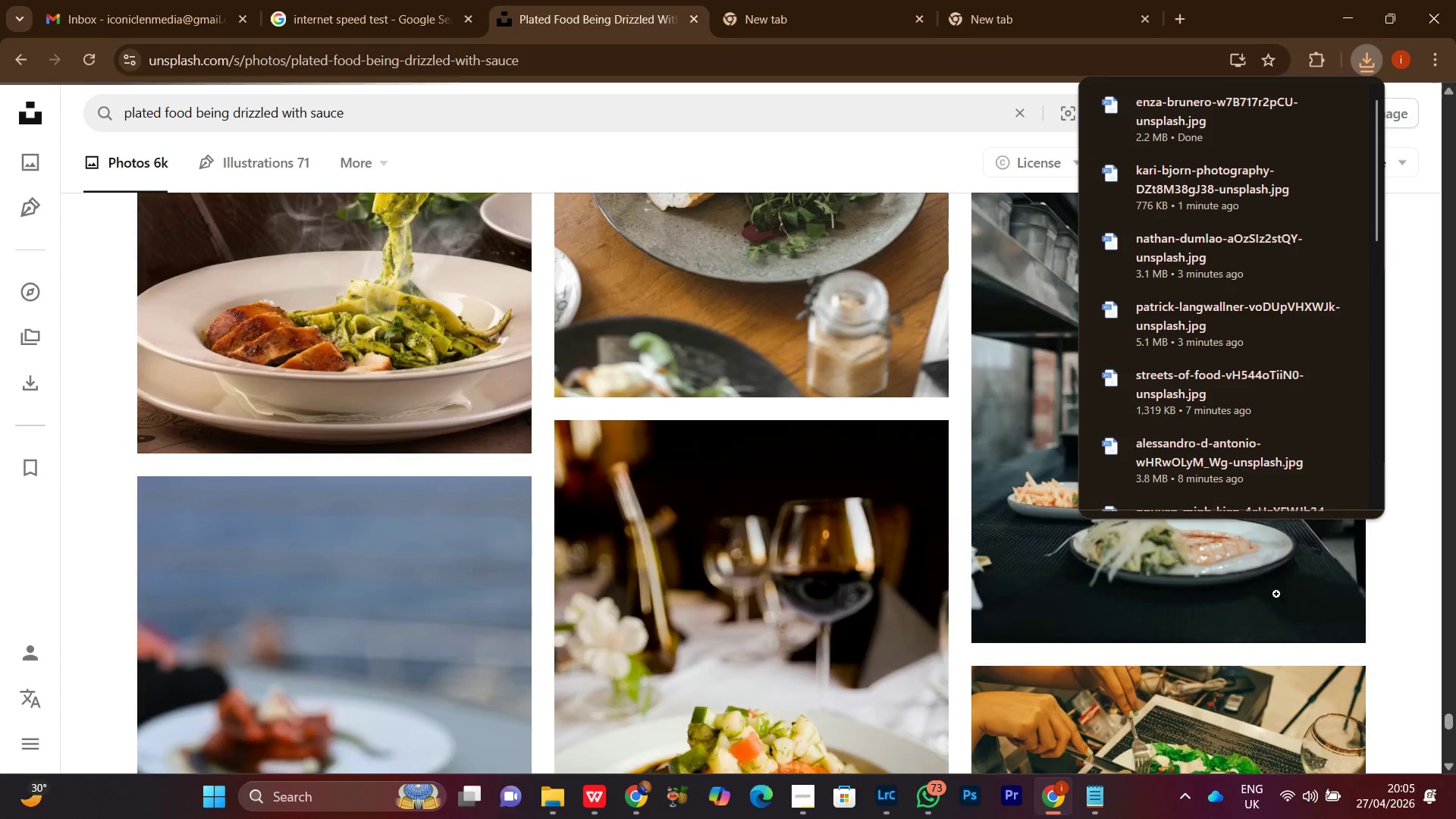 
left_click([1390, 566])
 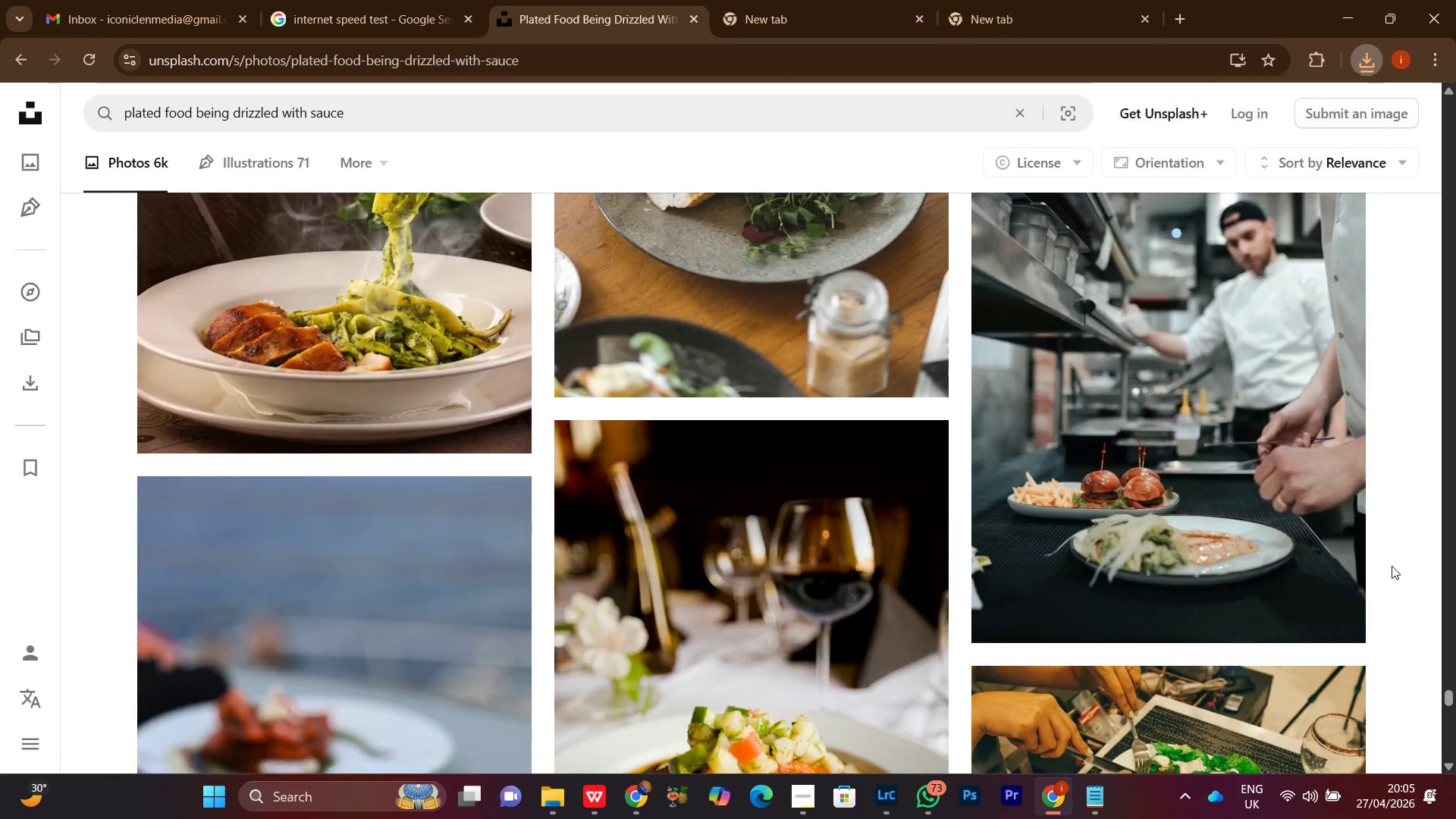 
scroll: coordinate [1393, 572], scroll_direction: down, amount: 16.0
 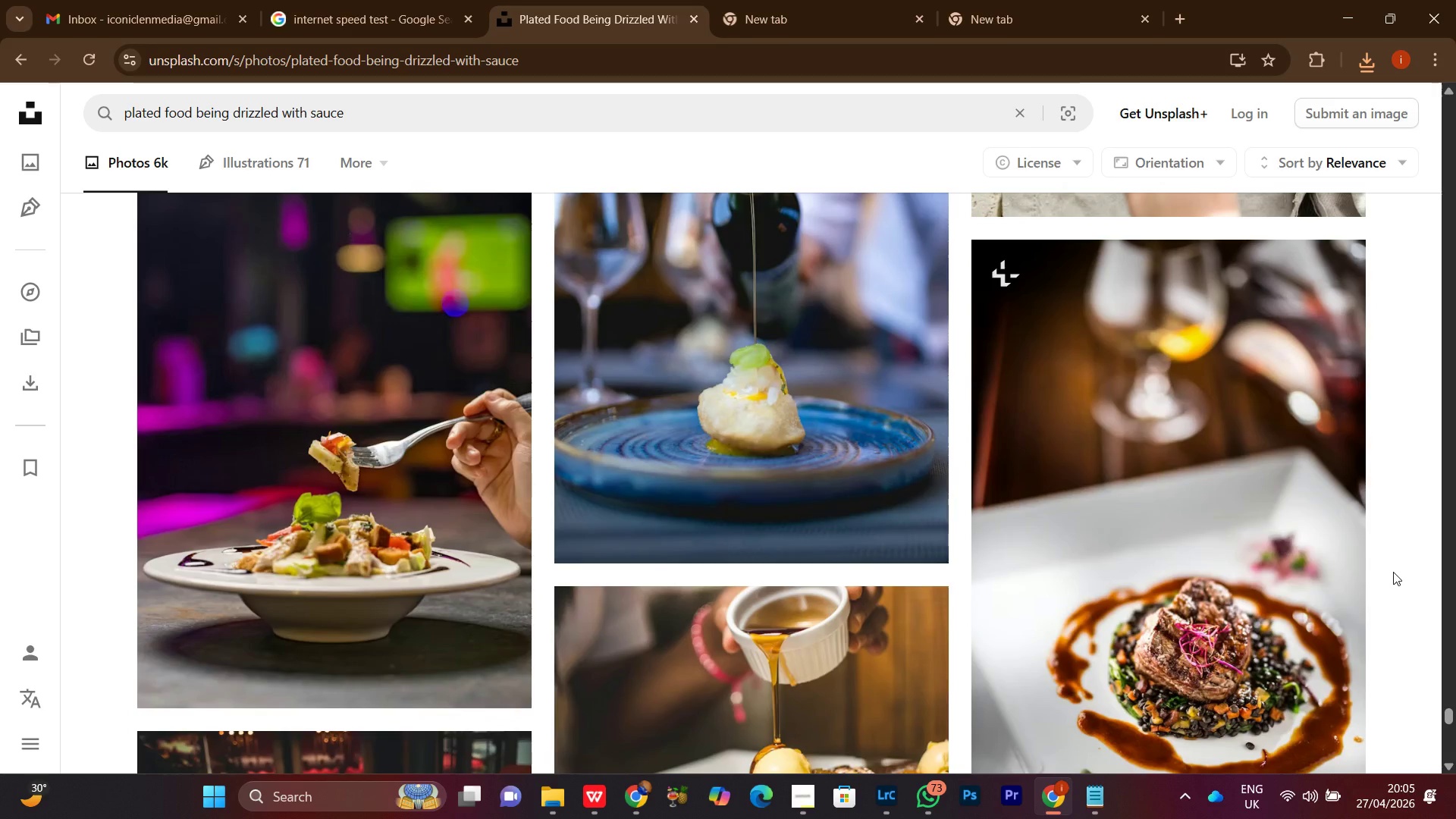 
scroll: coordinate [1393, 573], scroll_direction: down, amount: 17.0
 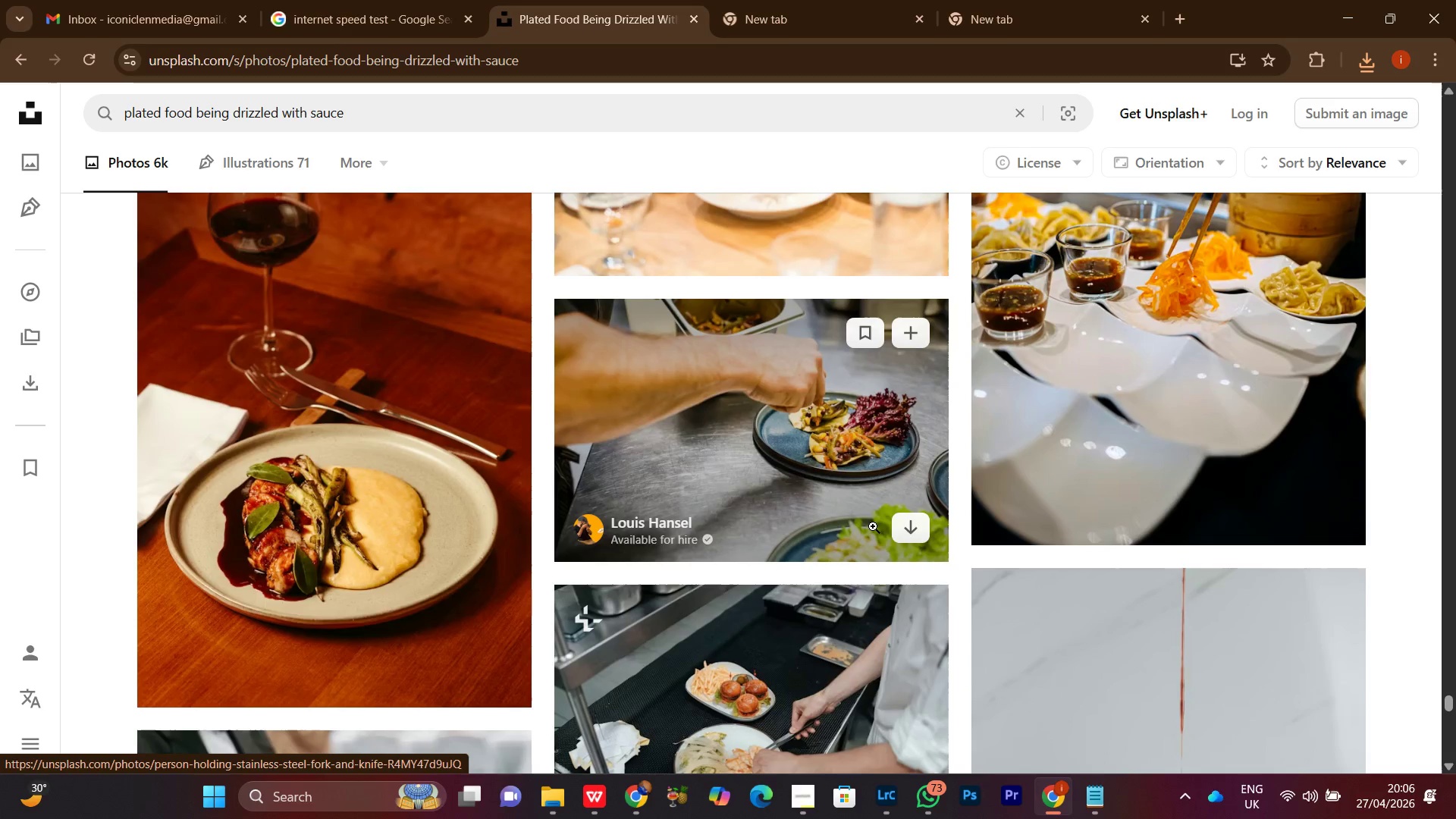 
wait(6.71)
 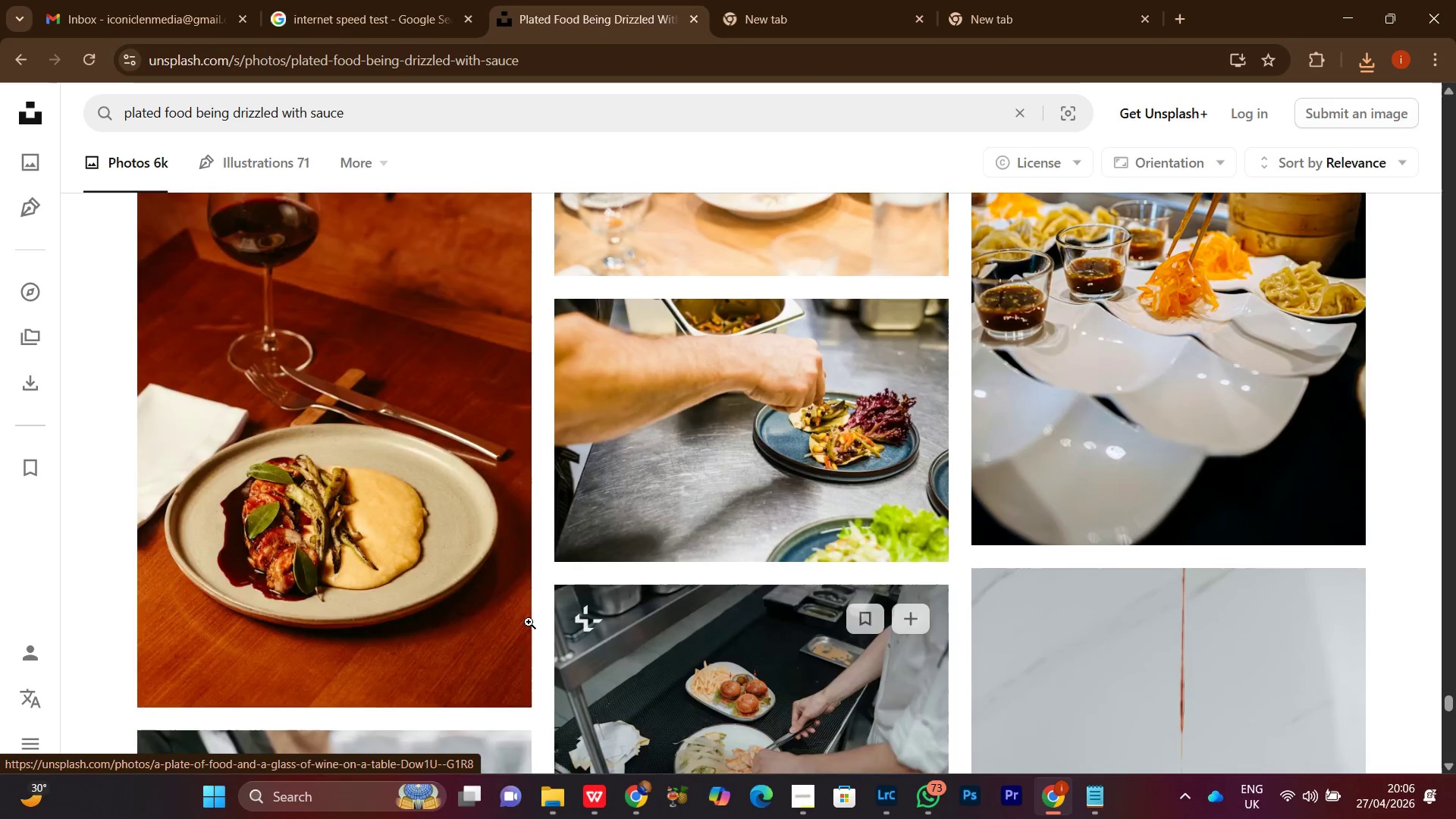 
scroll: coordinate [870, 529], scroll_direction: down, amount: 14.0
 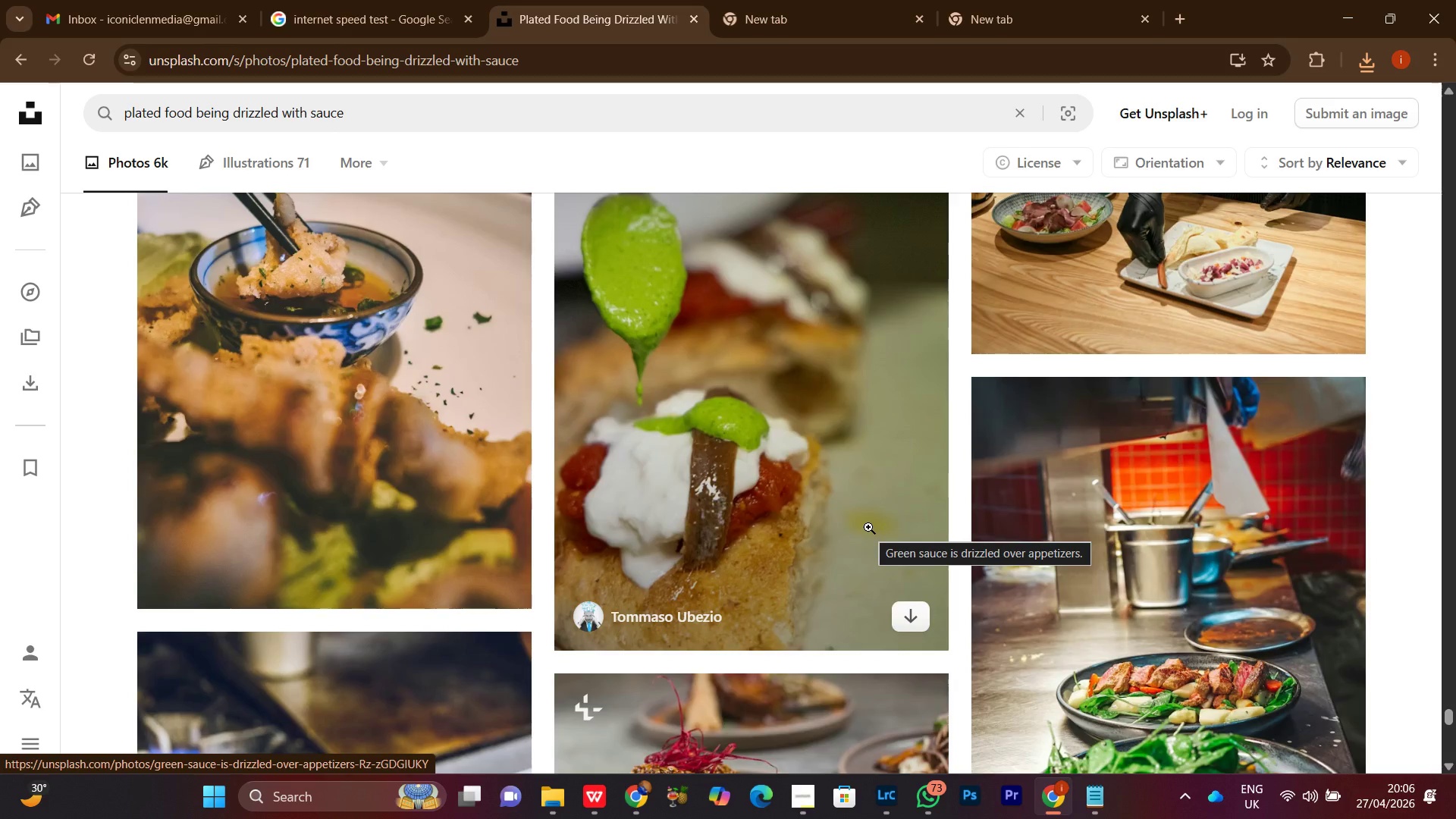 
wait(5.86)
 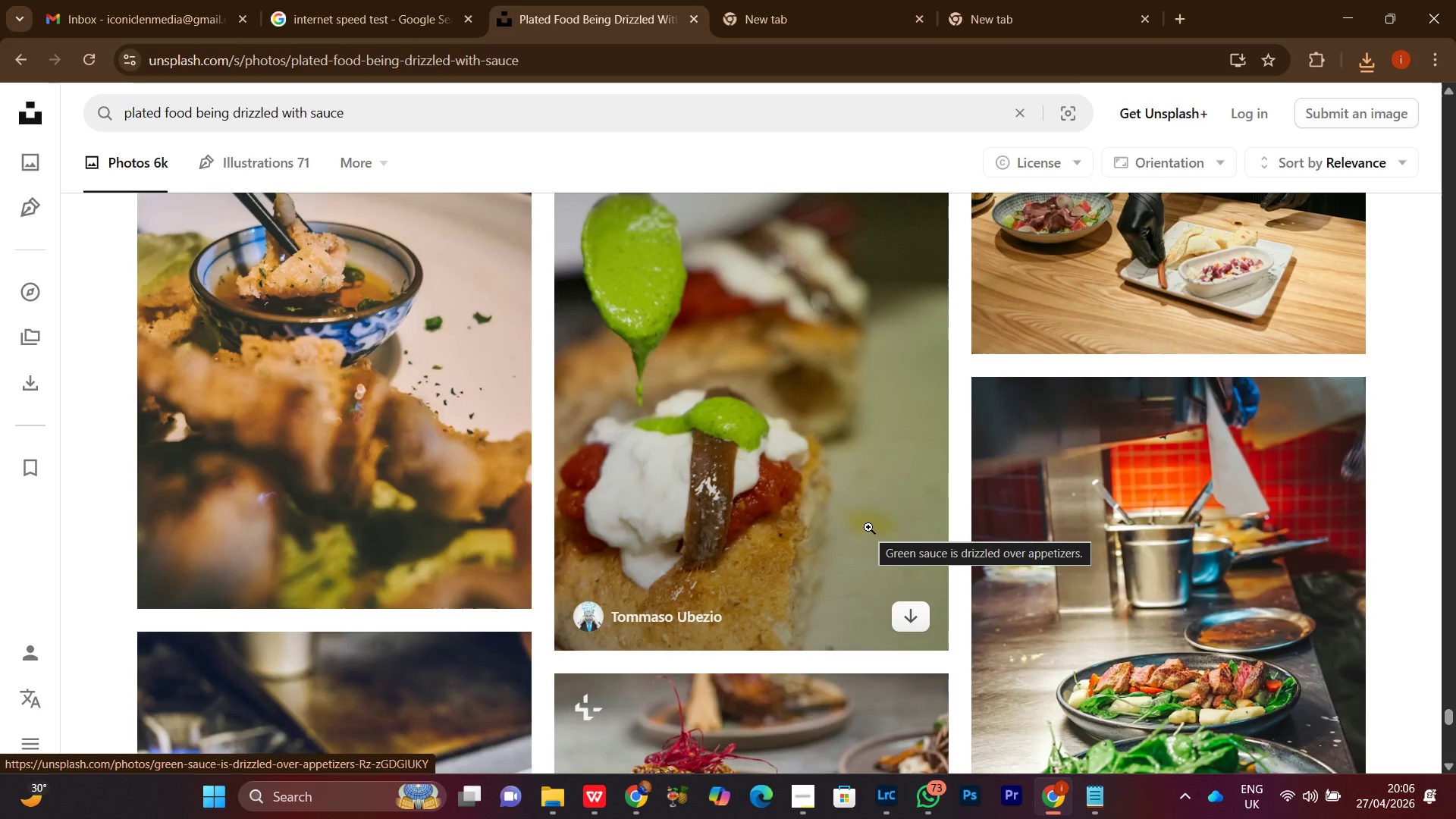 
scroll: coordinate [866, 528], scroll_direction: down, amount: 2.0
 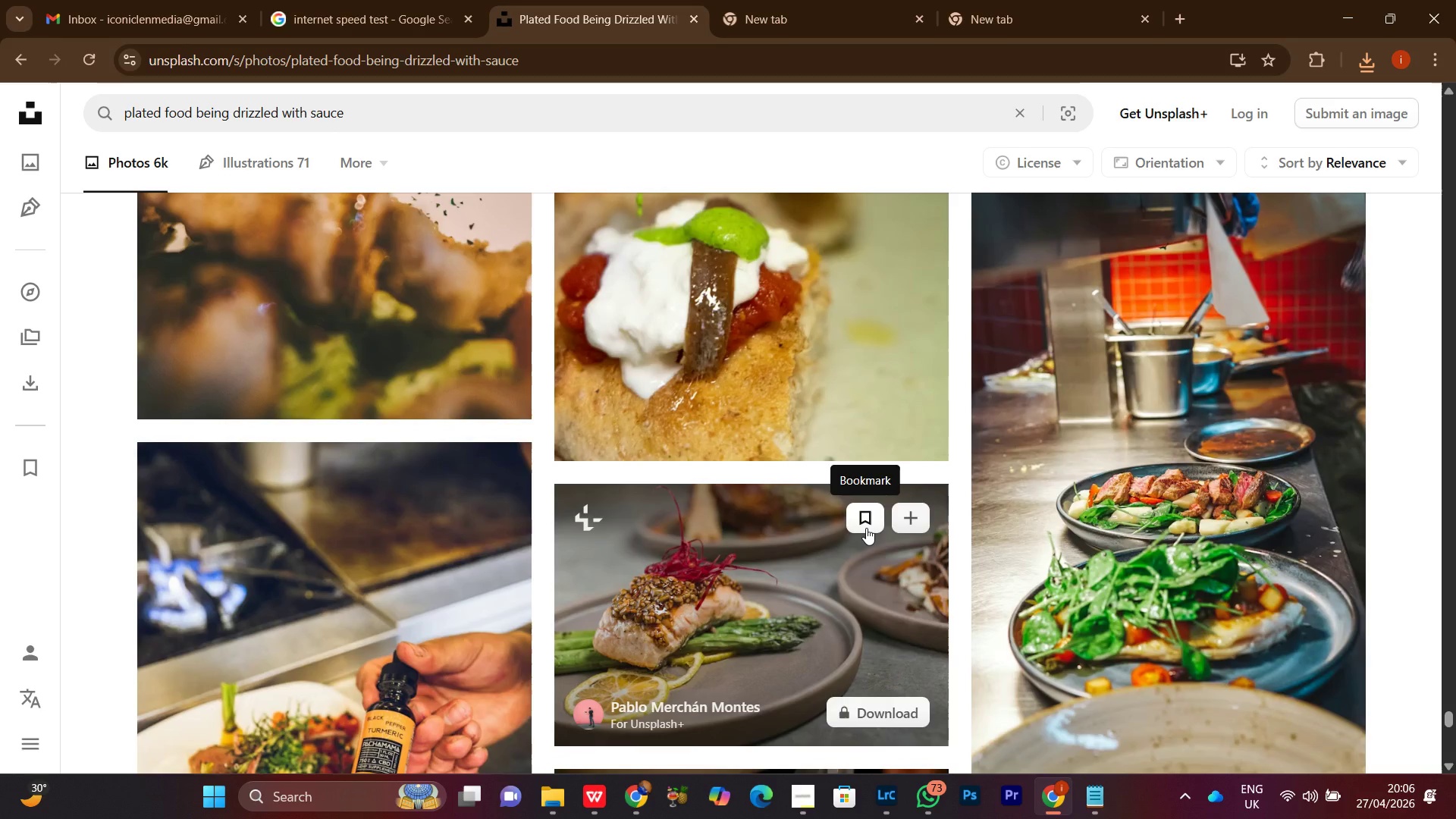 
scroll: coordinate [865, 528], scroll_direction: up, amount: 9.0
 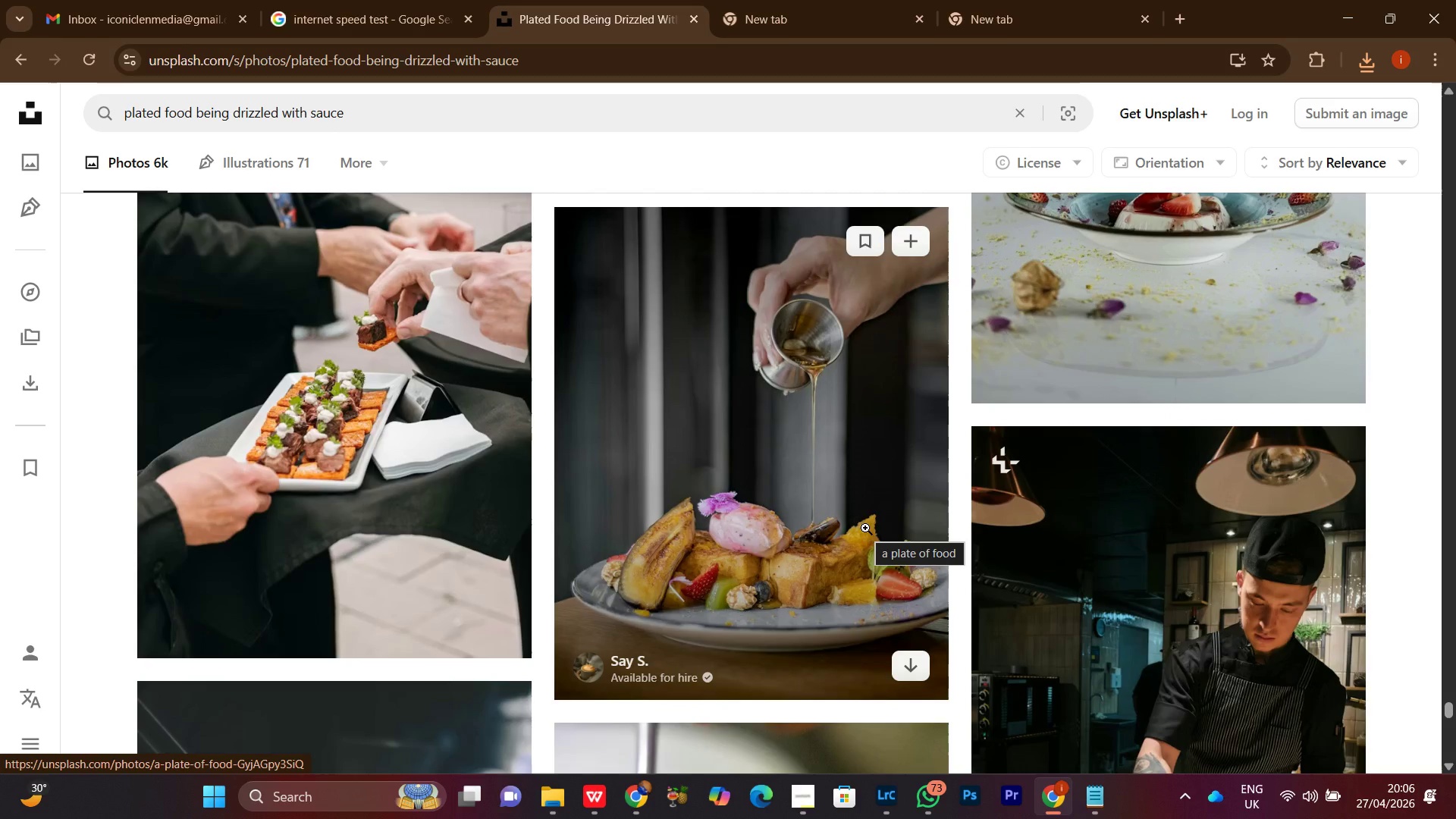 
scroll: coordinate [864, 531], scroll_direction: down, amount: 12.0
 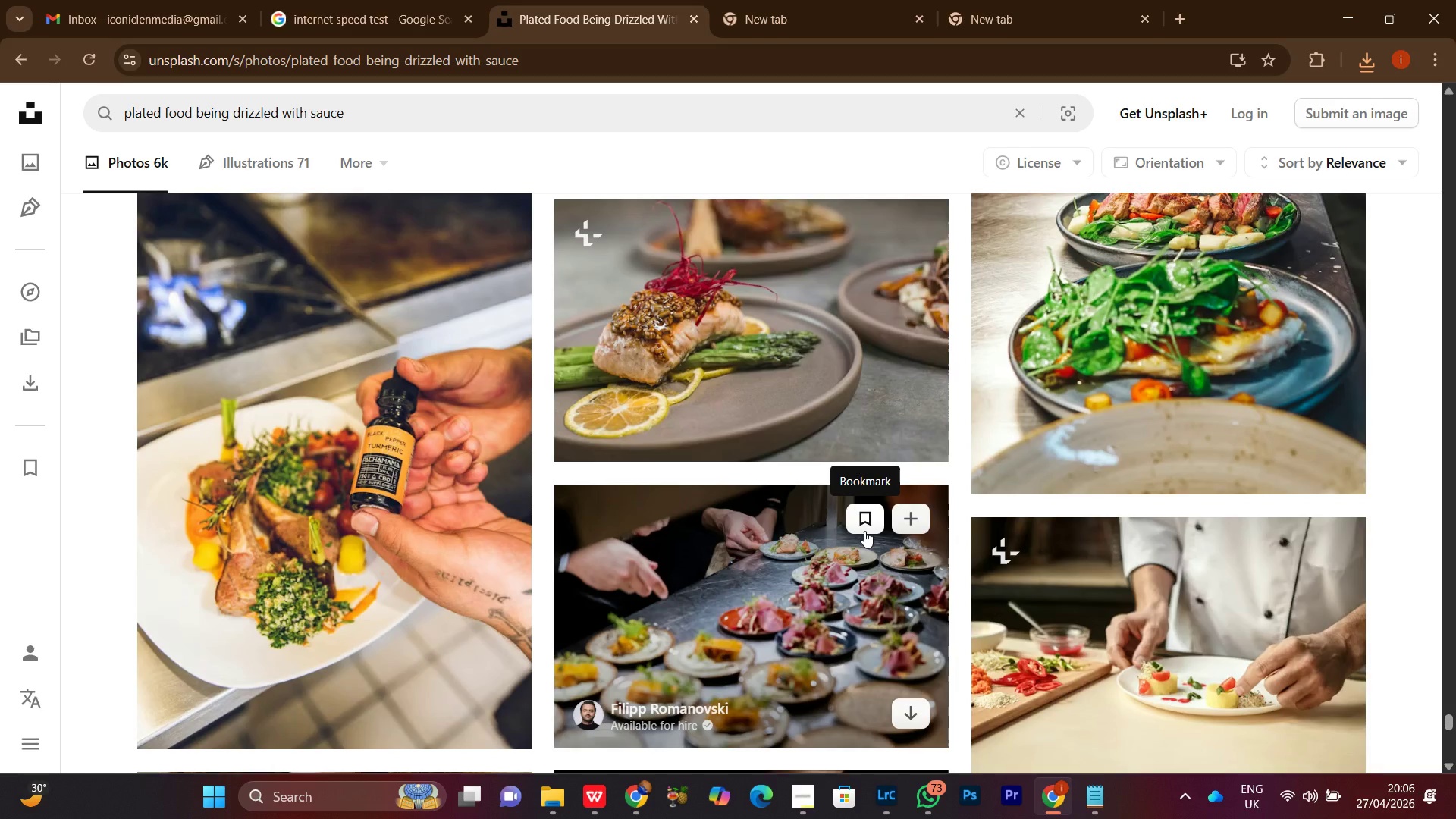 
wait(8.04)
 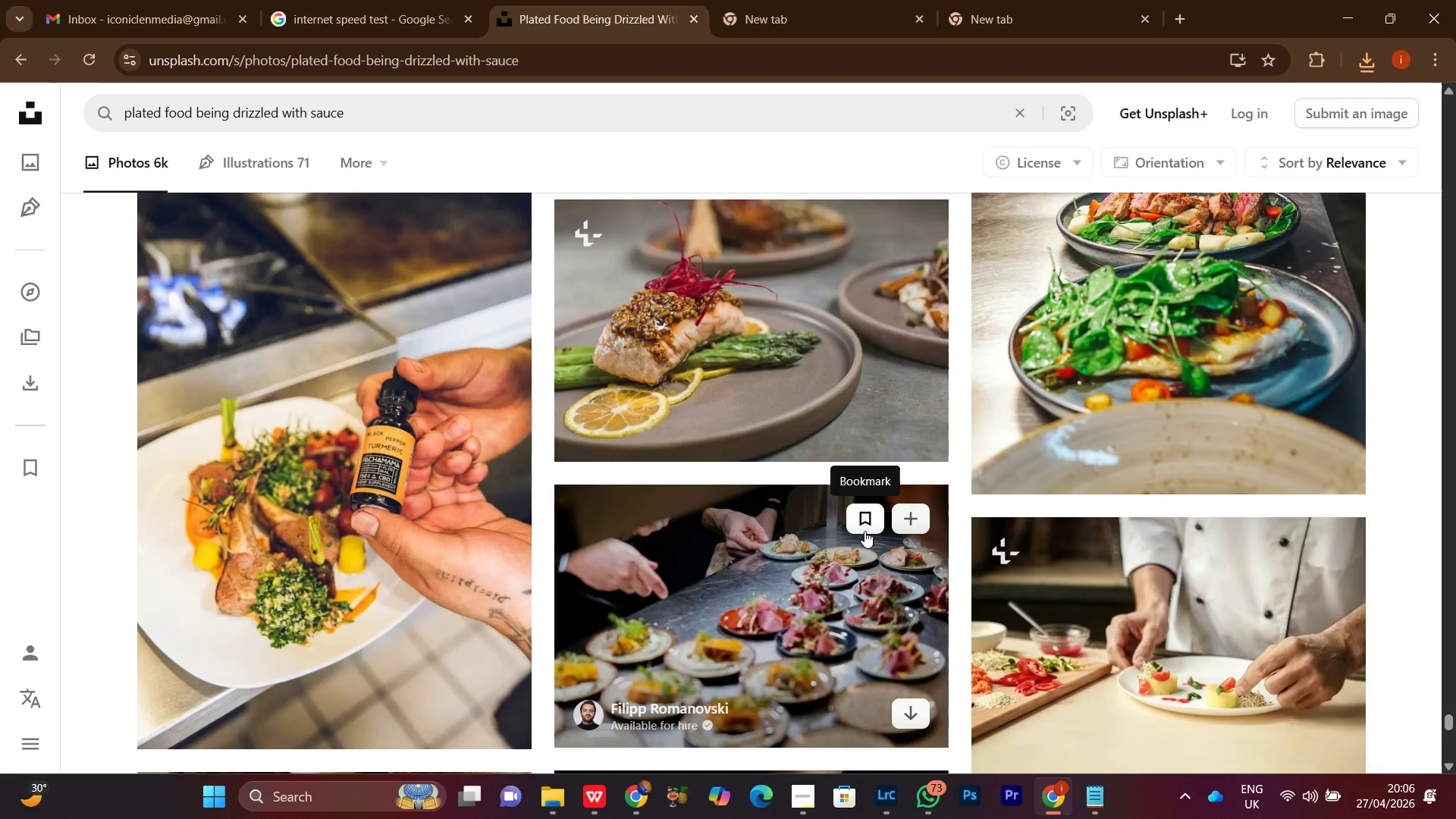 
scroll: coordinate [692, 585], scroll_direction: down, amount: 13.0
 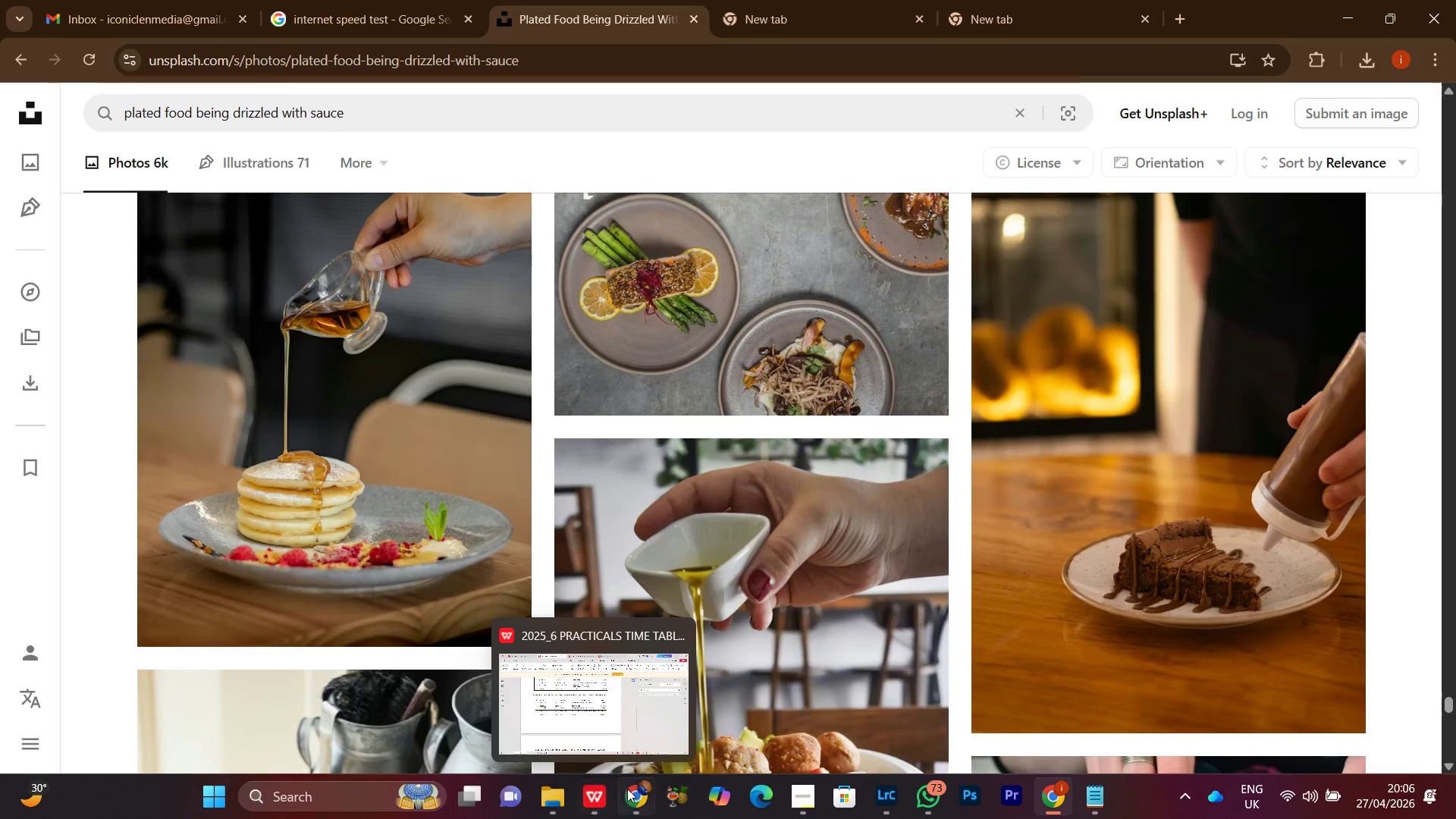 
left_click([640, 796])
 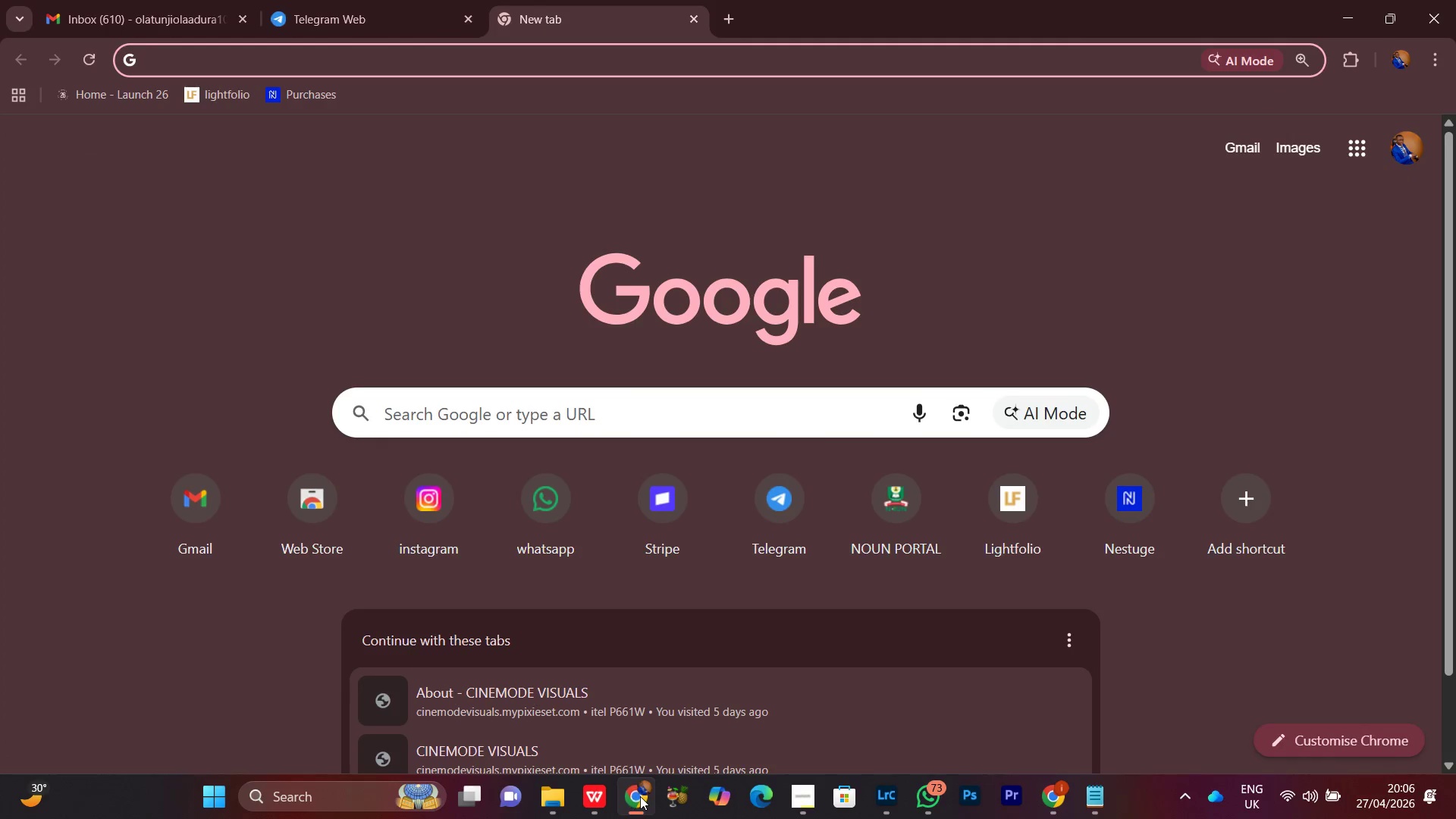 
left_click([640, 796])
 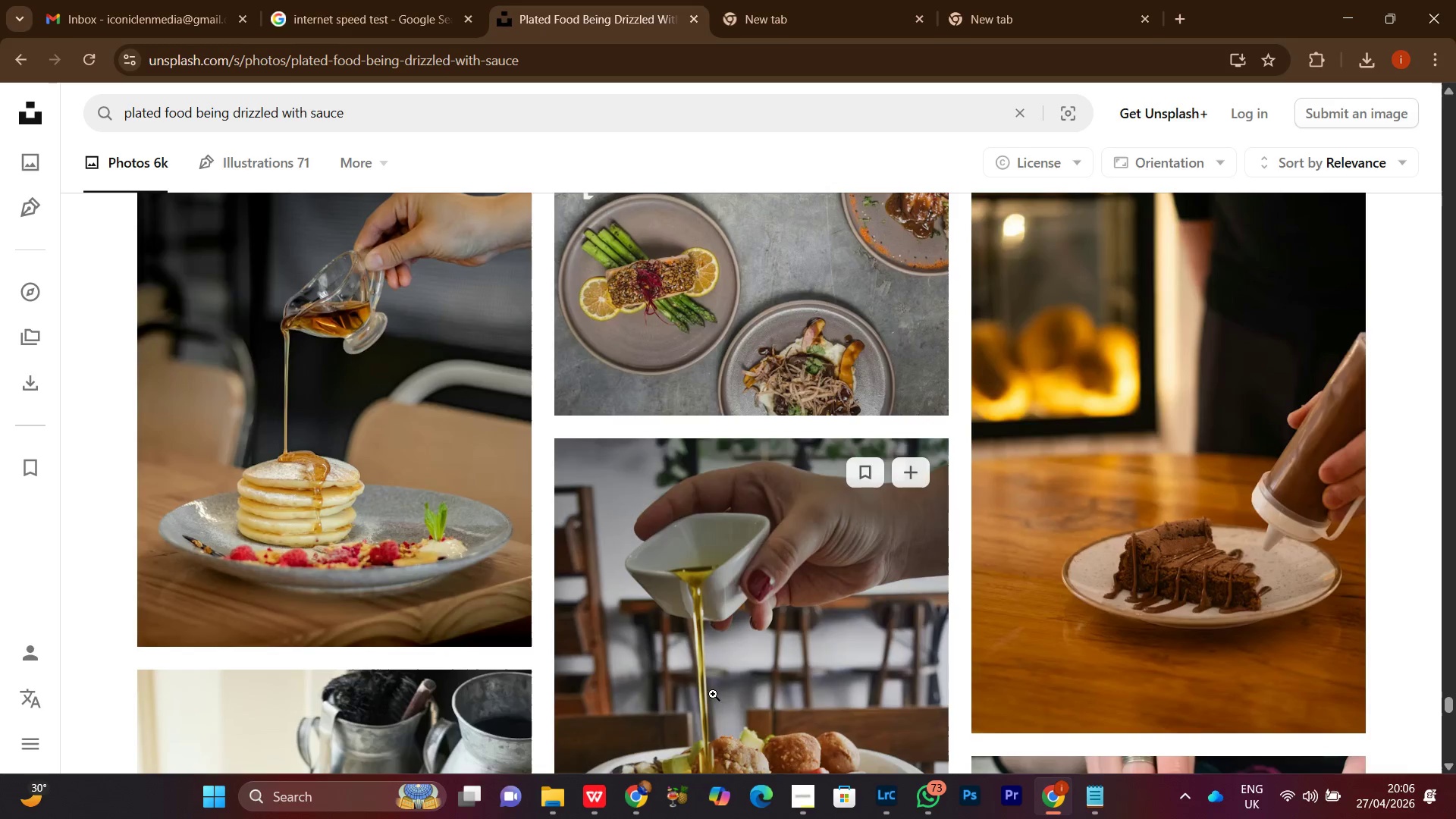 
scroll: coordinate [731, 662], scroll_direction: down, amount: 2.0
 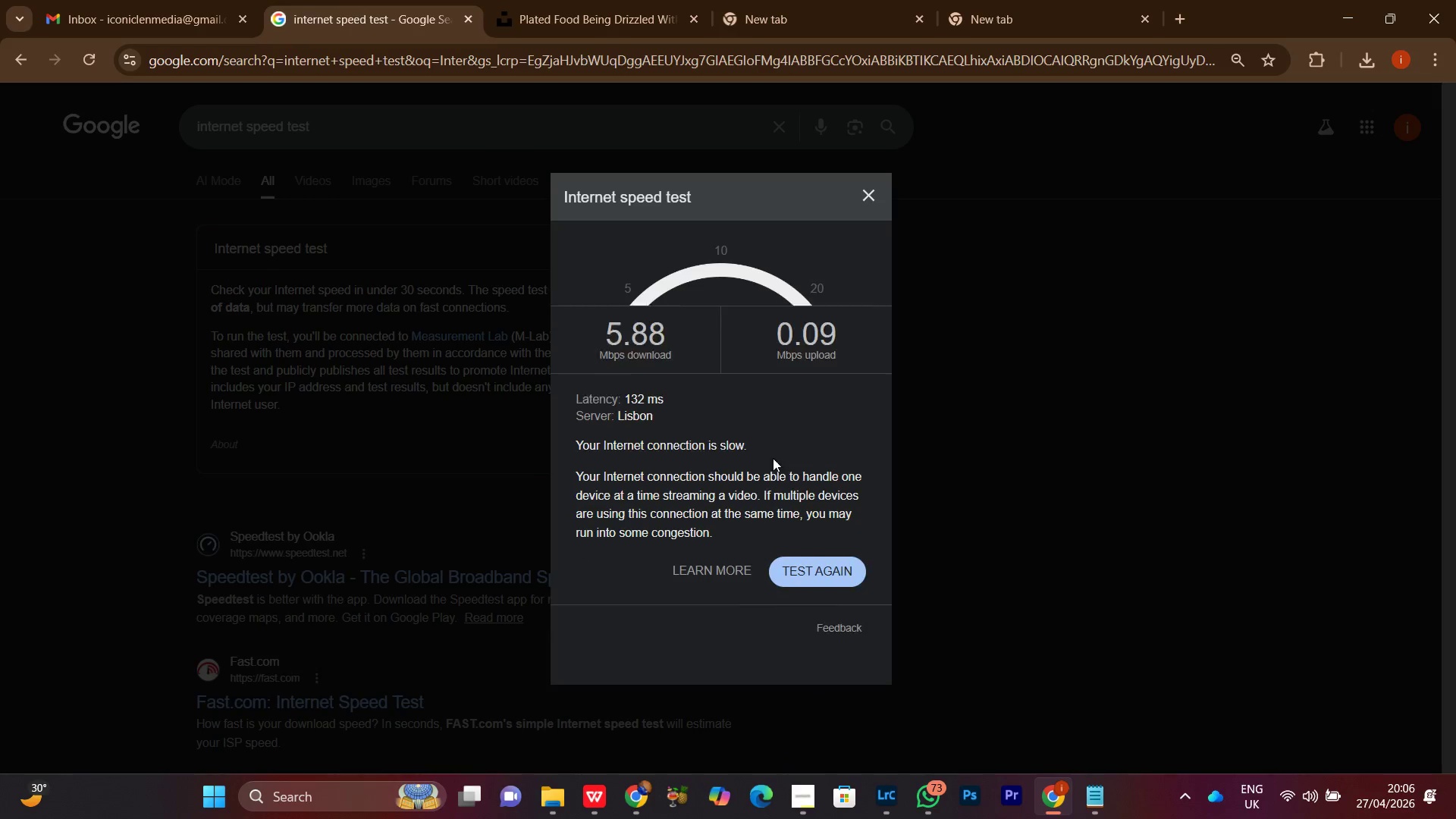 
left_click([826, 485])
 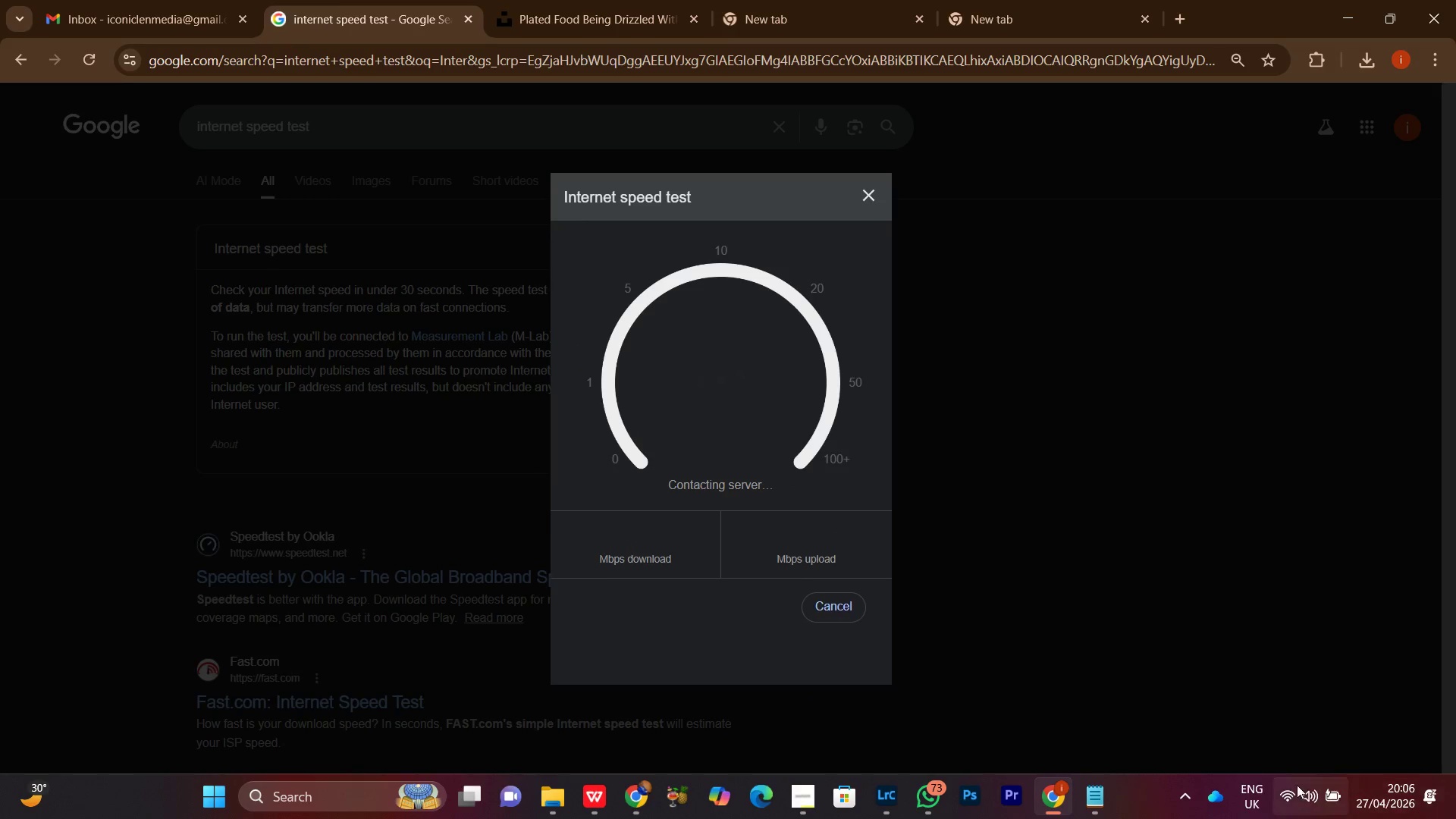 
mouse_move([1285, 776])
 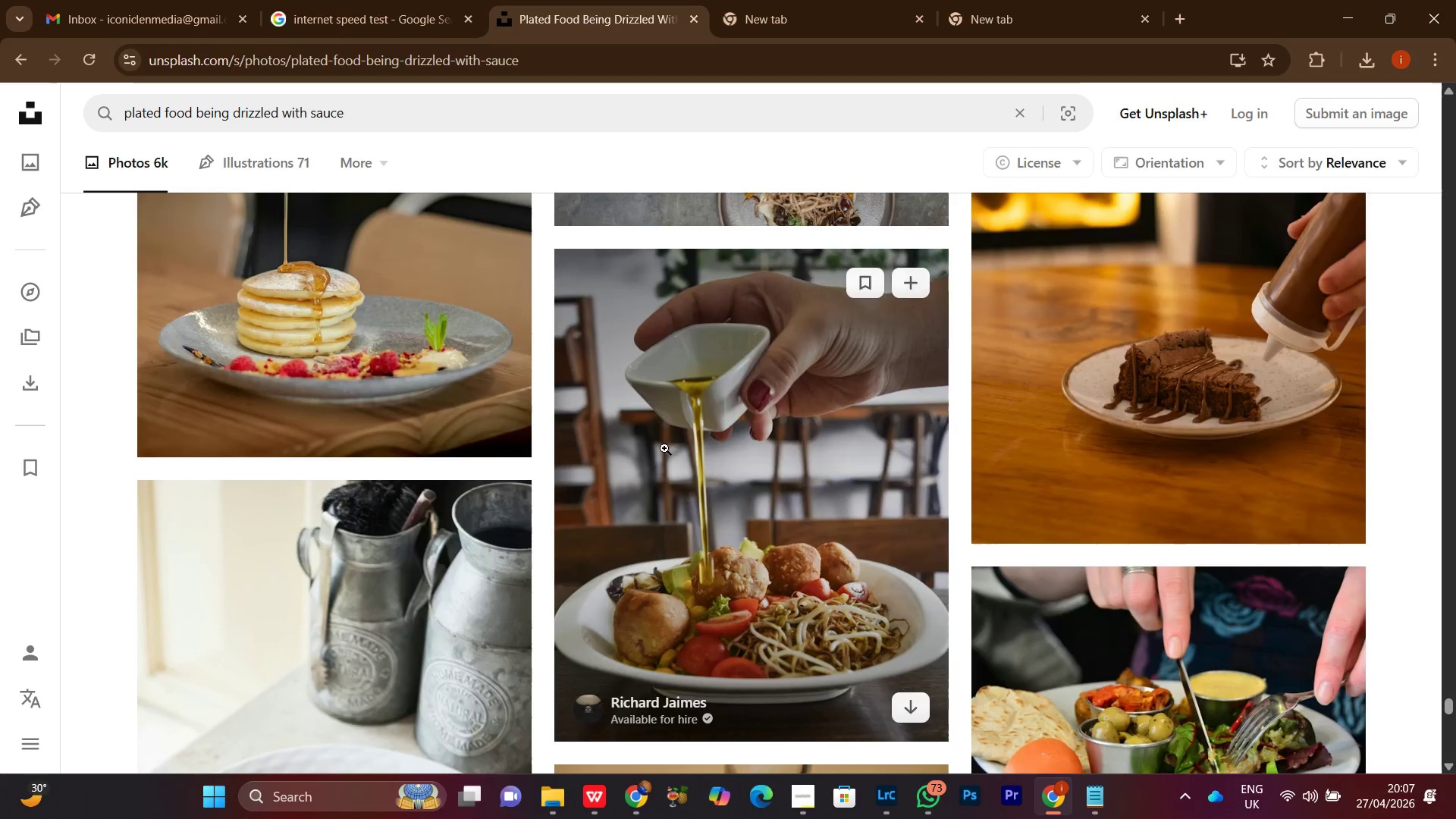 
left_click([406, 0])
 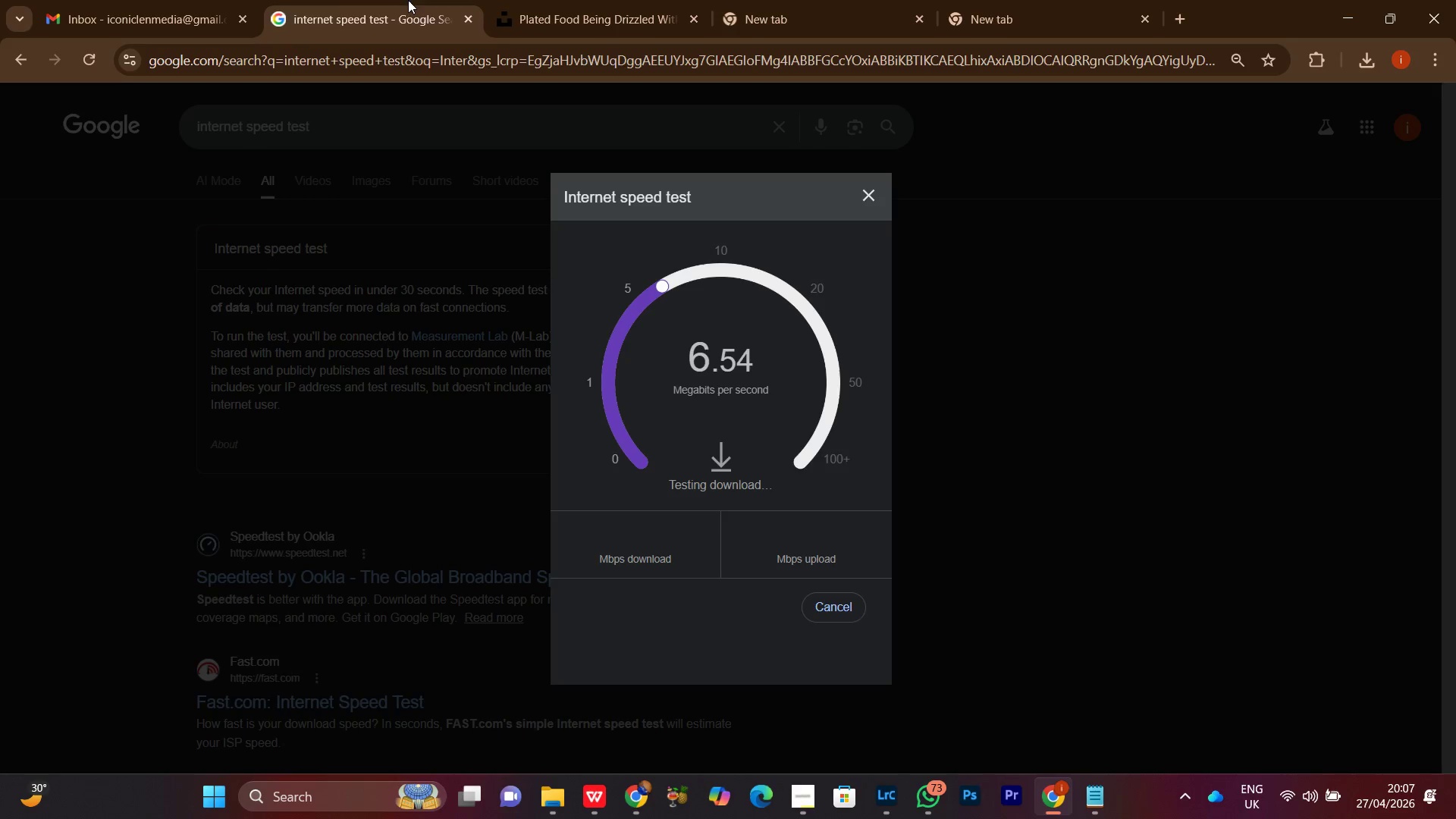 
left_click([628, 0])
 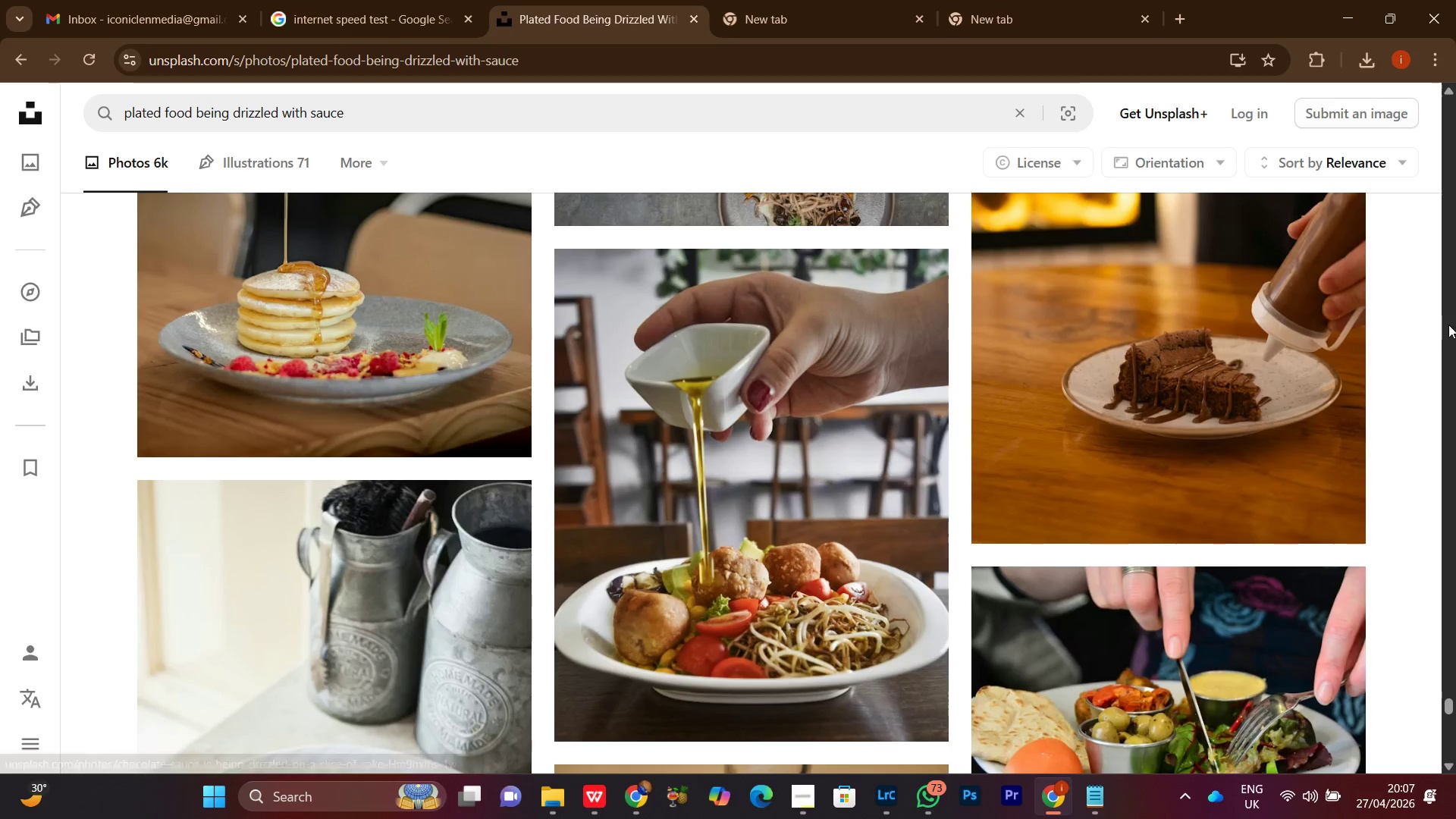 
scroll: coordinate [1439, 397], scroll_direction: none, amount: 0.0
 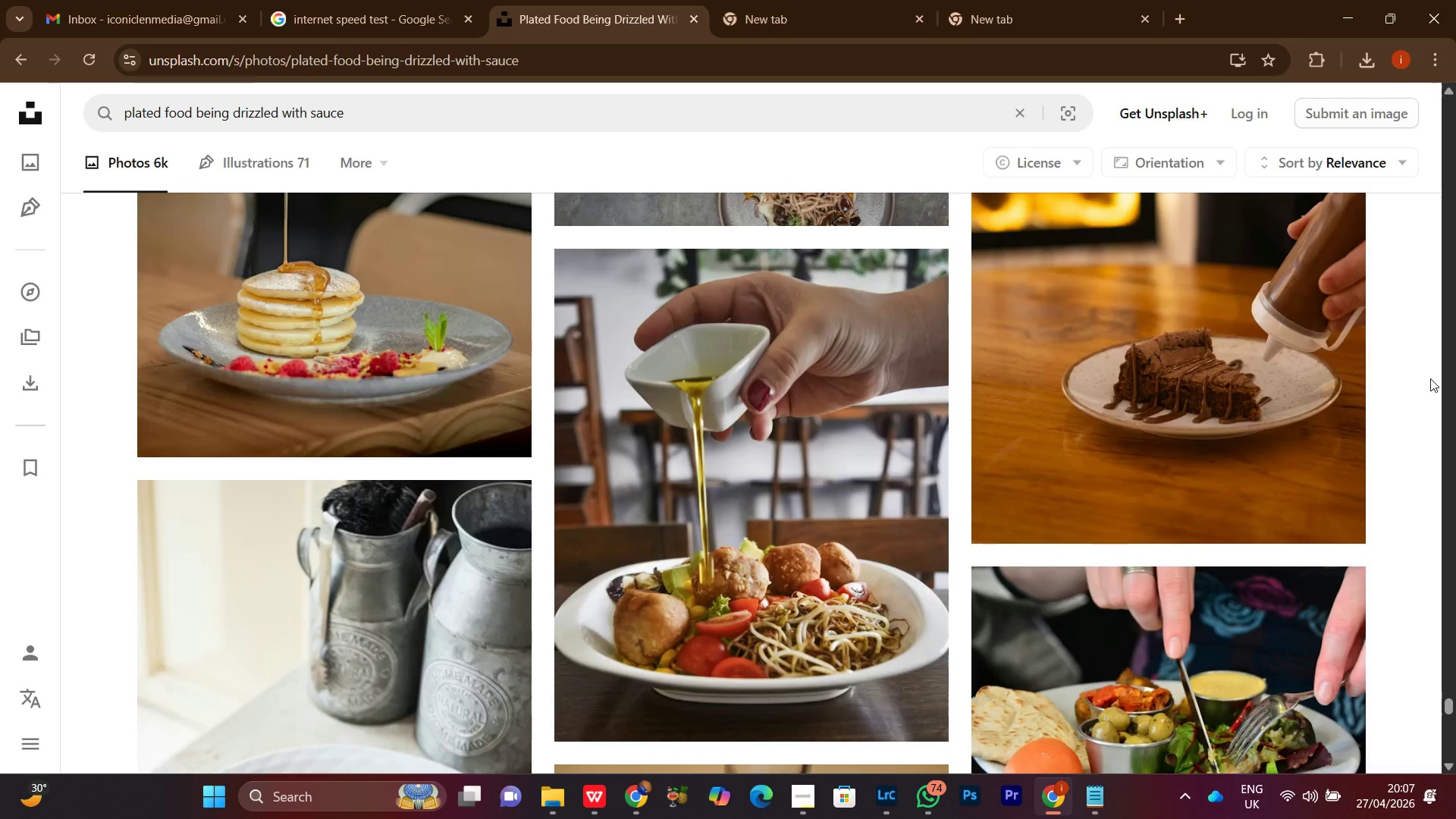 
scroll: coordinate [1417, 417], scroll_direction: down, amount: 11.0
 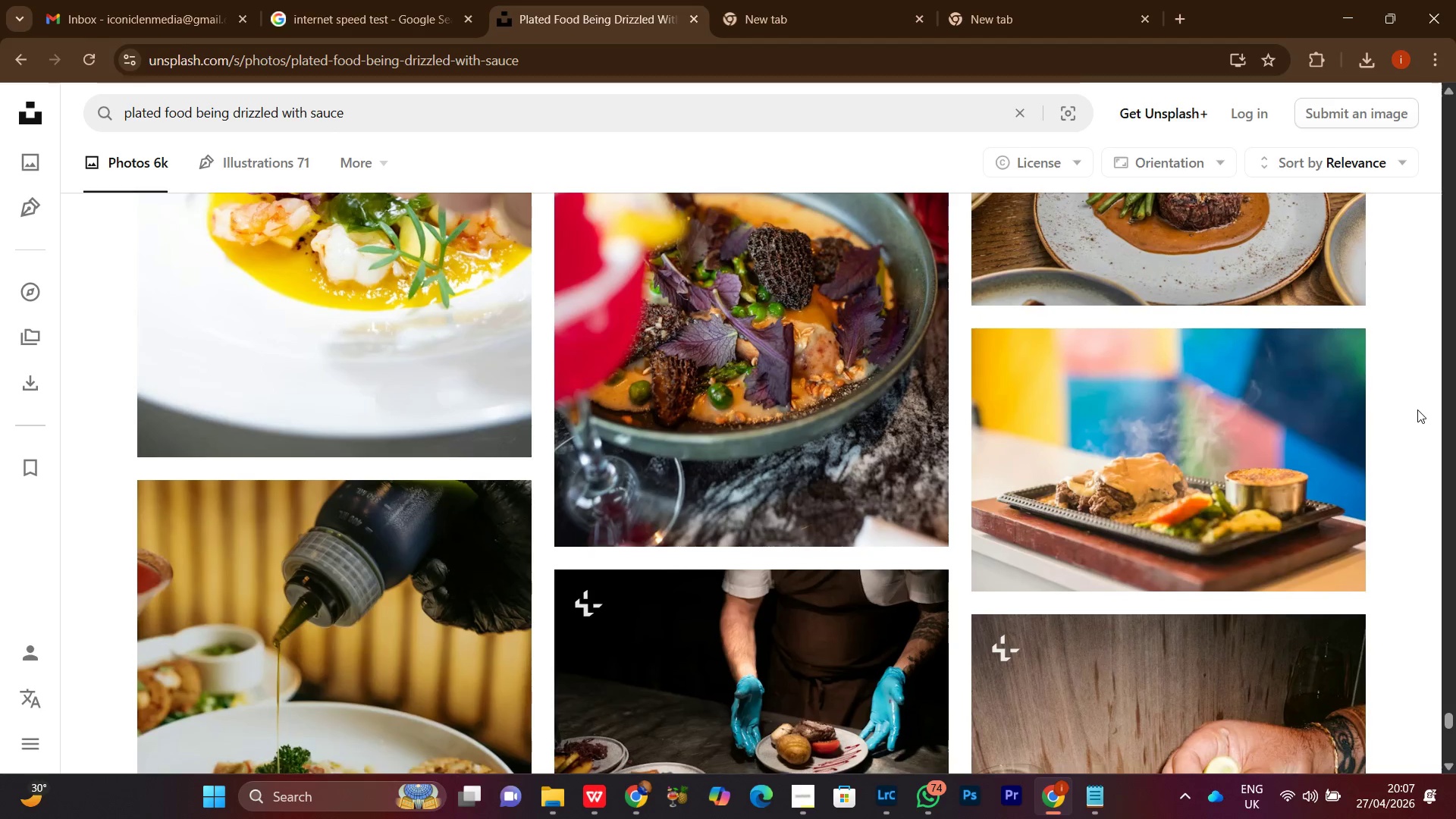 
scroll: coordinate [1409, 393], scroll_direction: down, amount: 13.0
 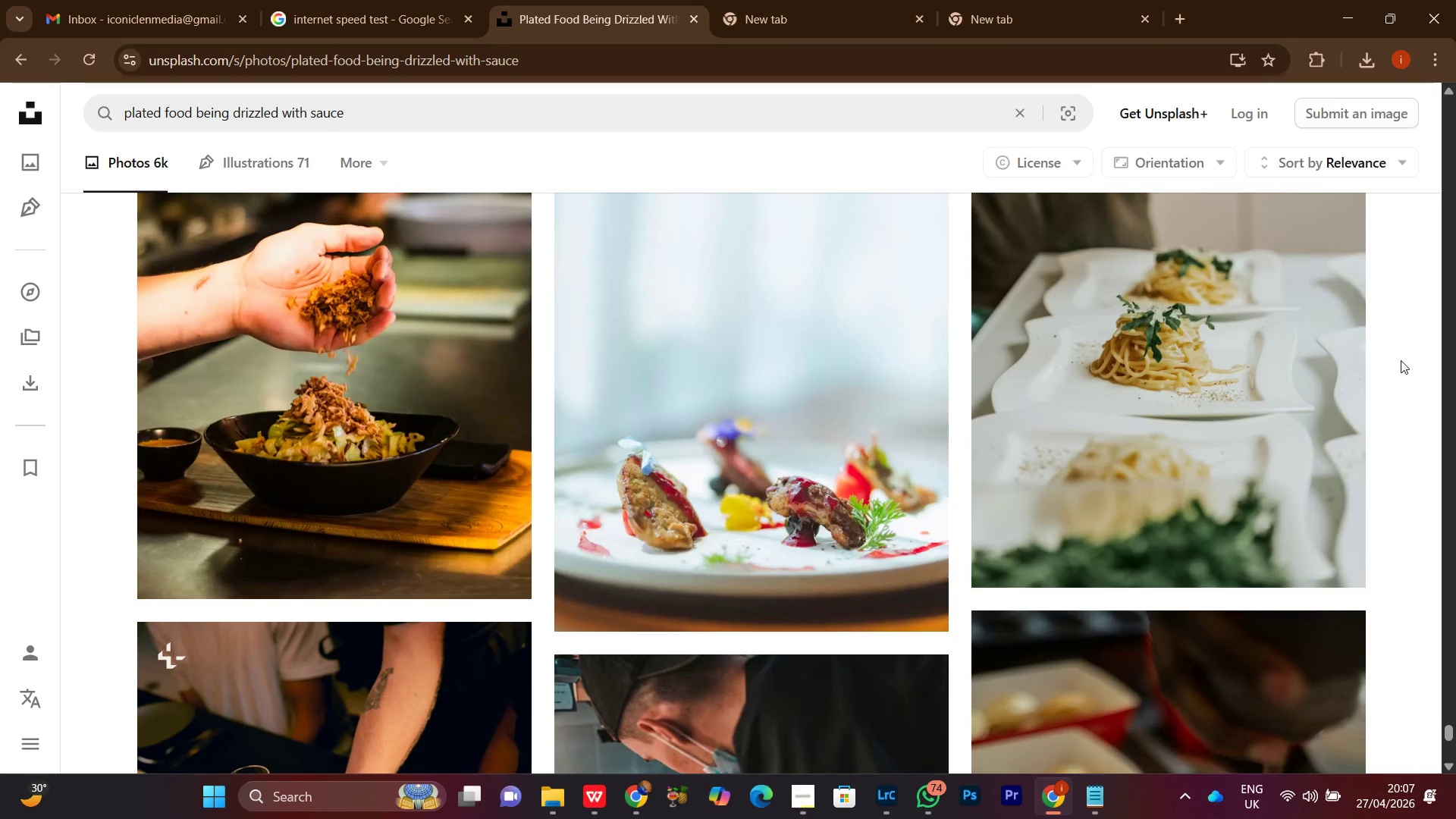 
scroll: coordinate [1401, 360], scroll_direction: up, amount: 2.0
 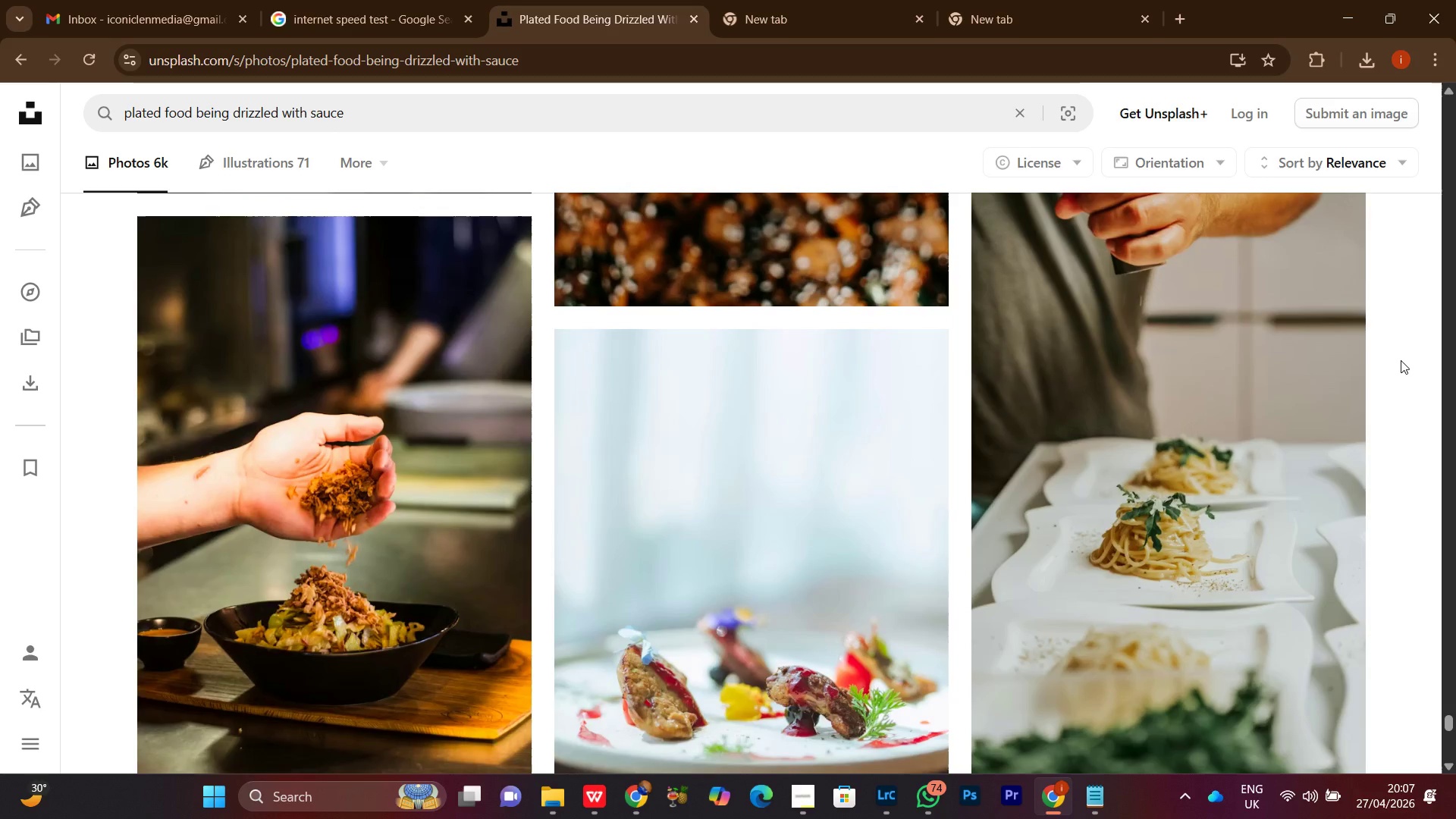 
scroll: coordinate [1398, 358], scroll_direction: down, amount: 7.0
 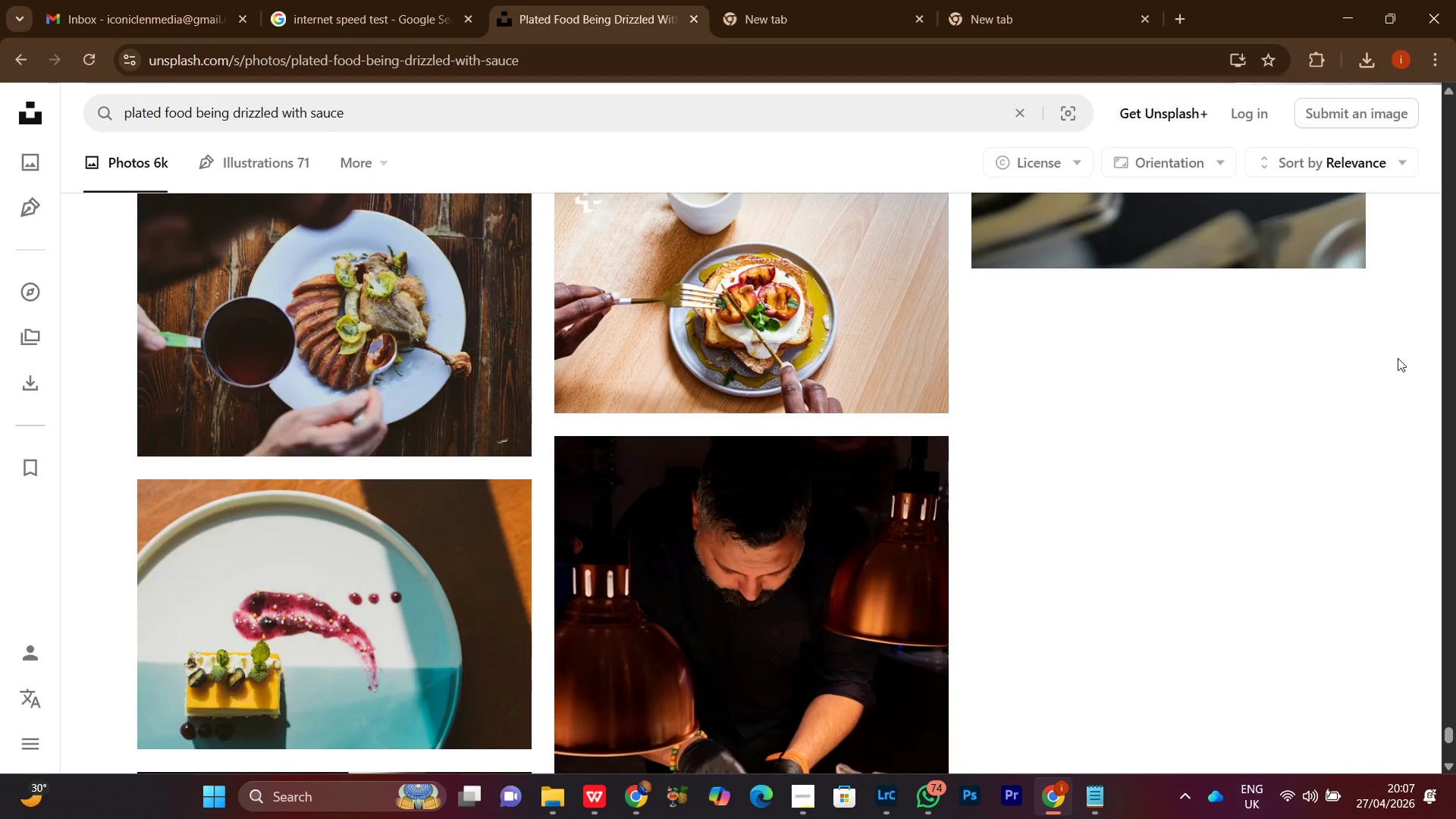 
scroll: coordinate [1398, 358], scroll_direction: up, amount: 1.0
 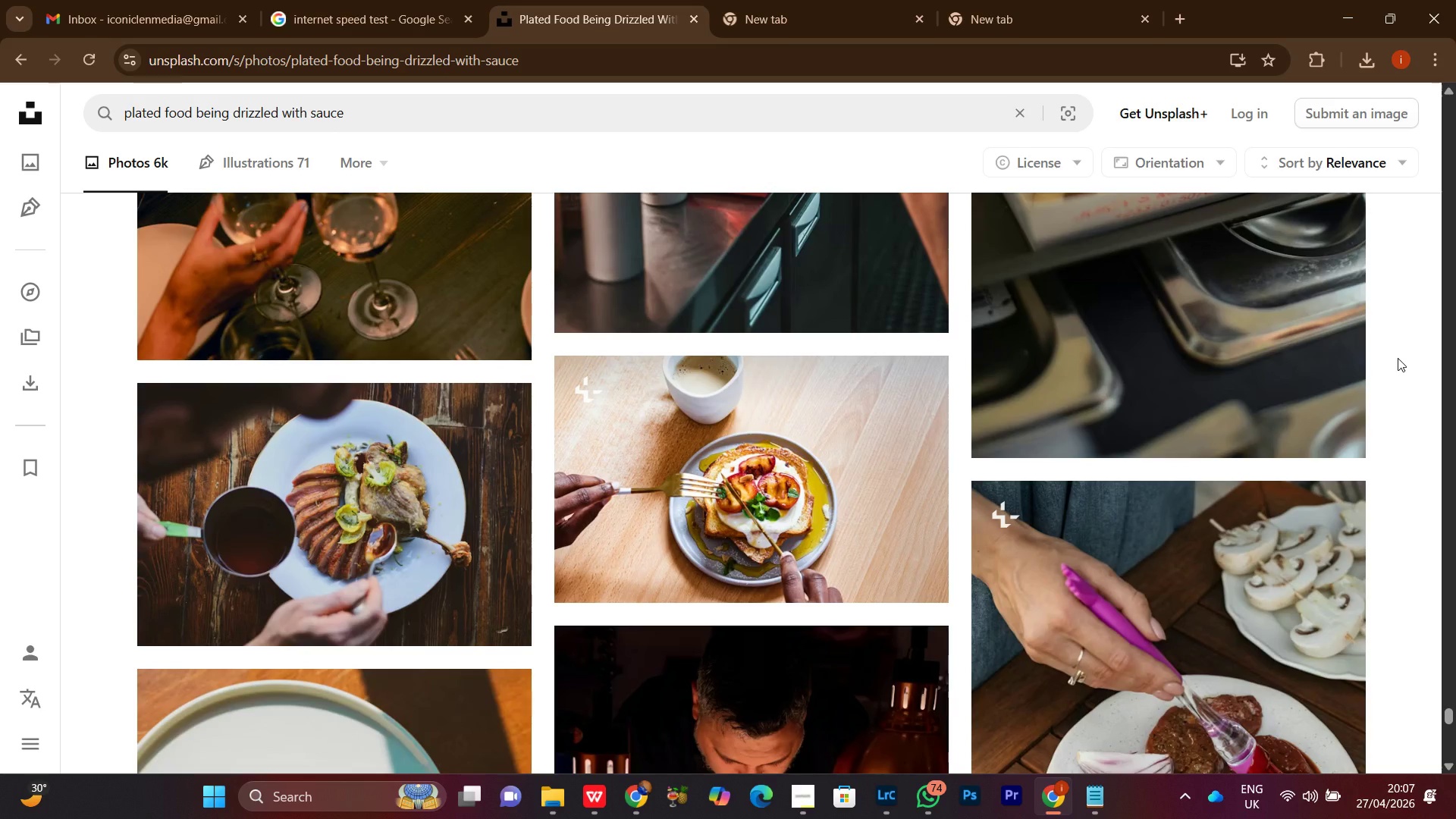 
scroll: coordinate [1398, 358], scroll_direction: down, amount: 5.0
 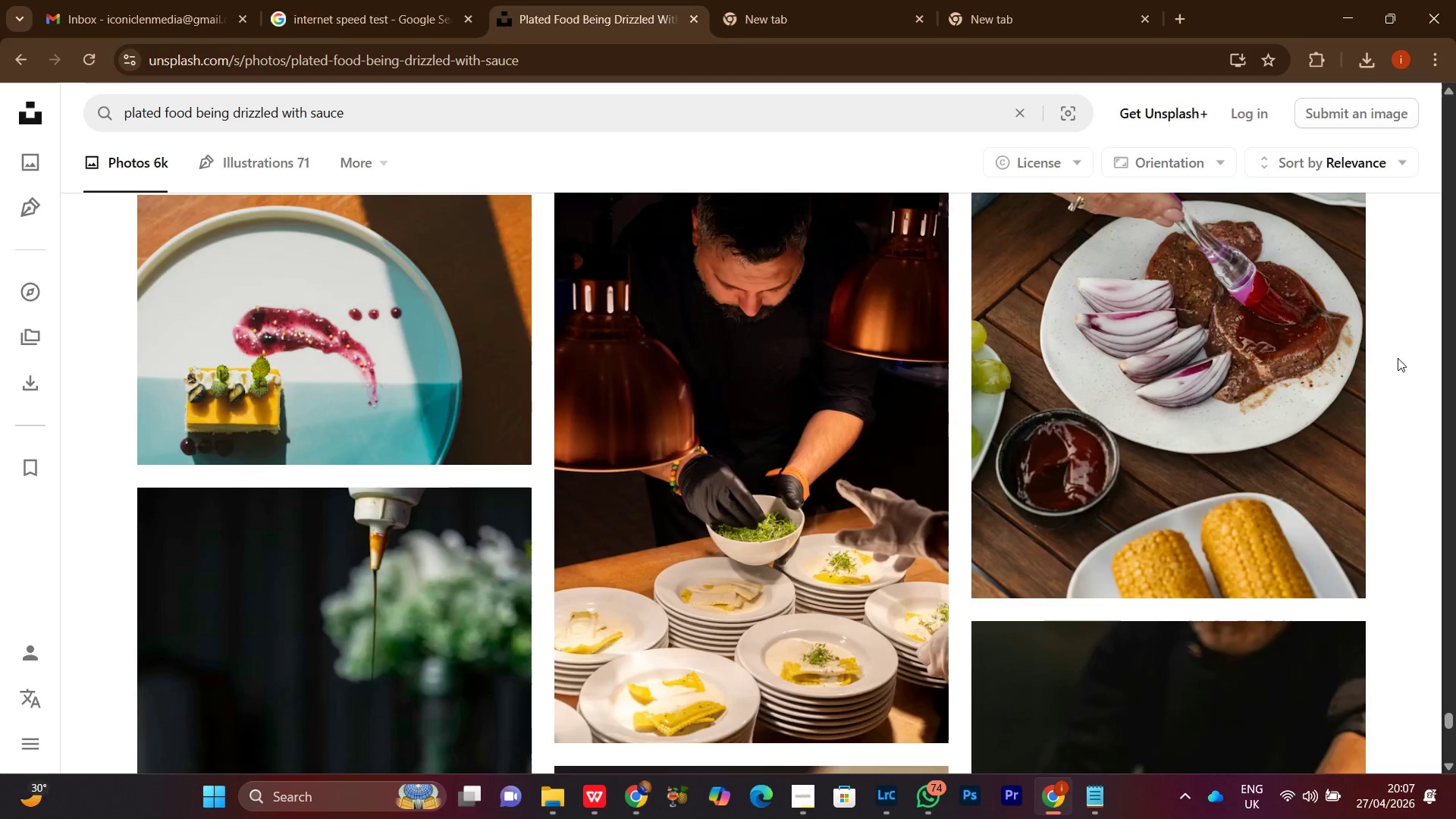 
scroll: coordinate [1398, 358], scroll_direction: up, amount: 1.0
 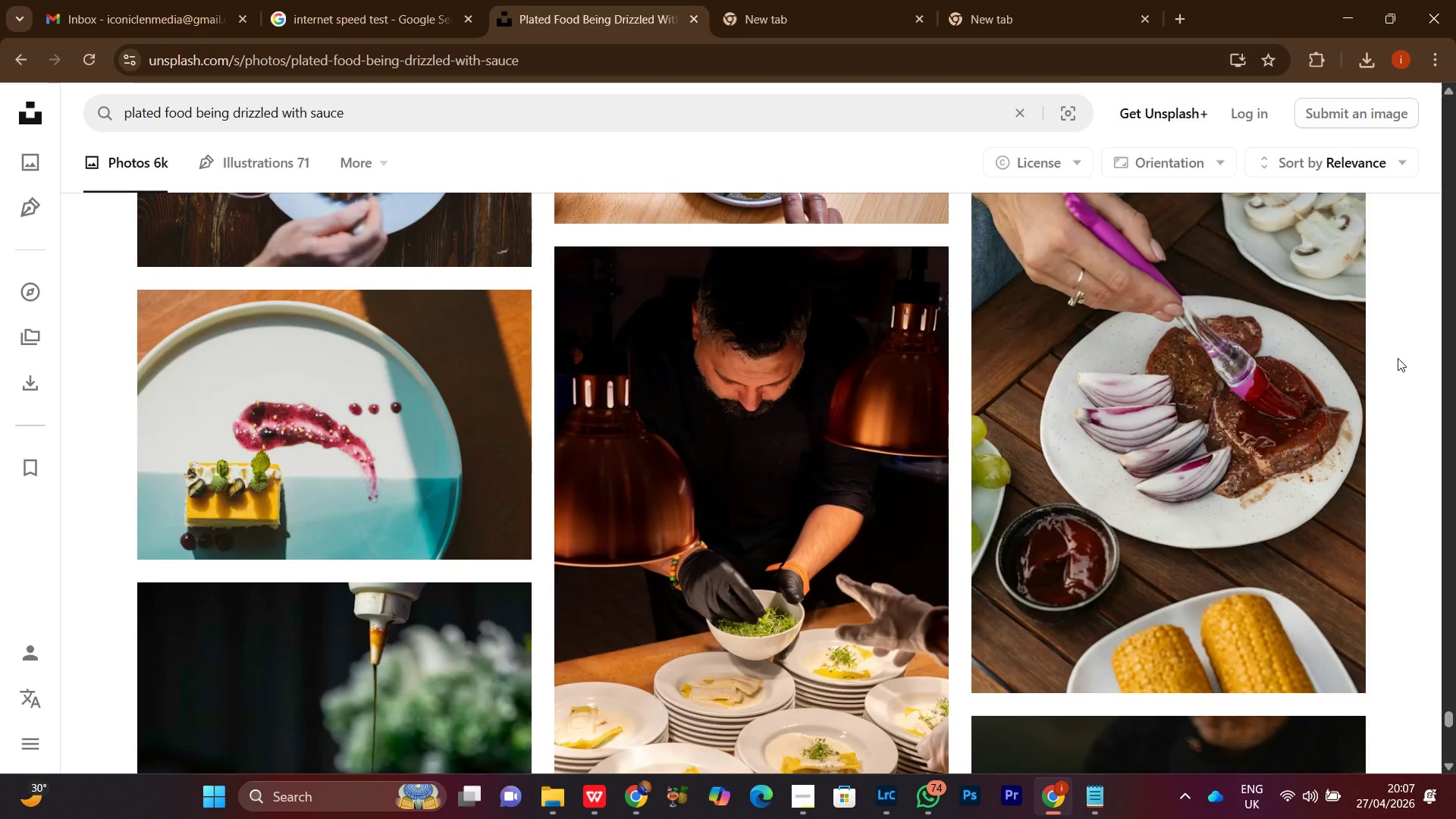 
scroll: coordinate [1398, 358], scroll_direction: down, amount: 7.0
 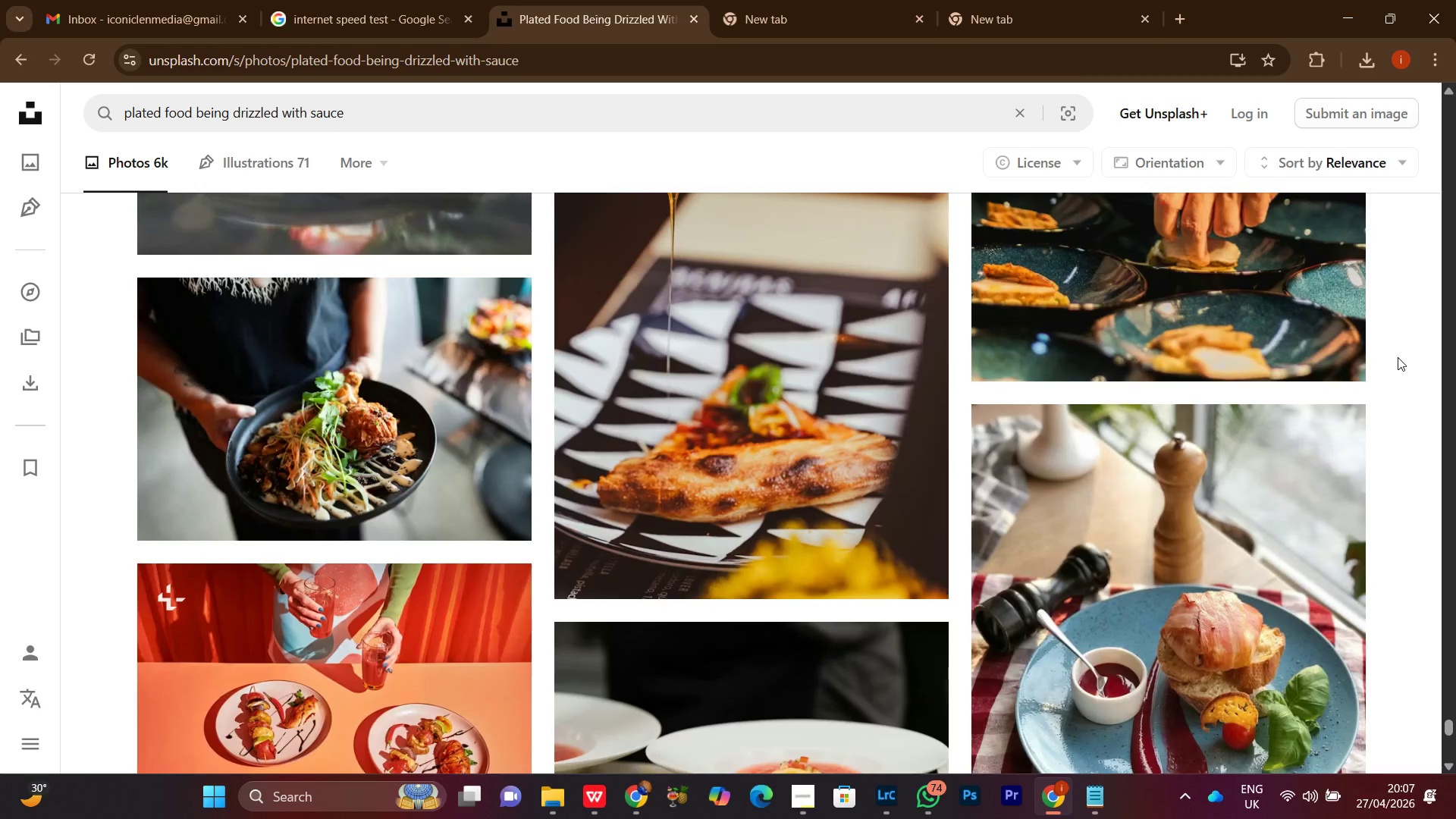 
scroll: coordinate [1398, 357], scroll_direction: up, amount: 5.0
 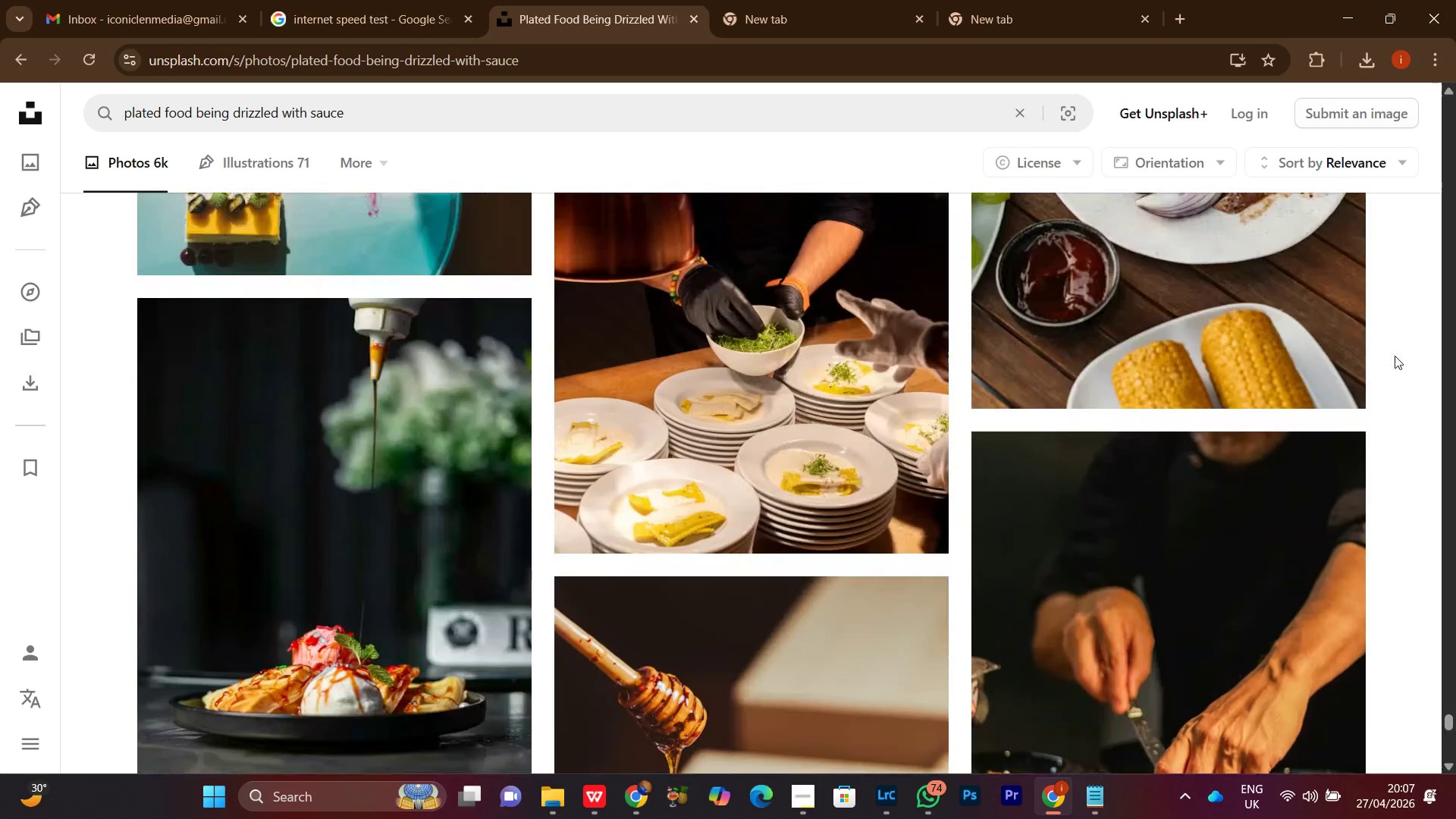 
scroll: coordinate [1395, 355], scroll_direction: down, amount: 1.0
 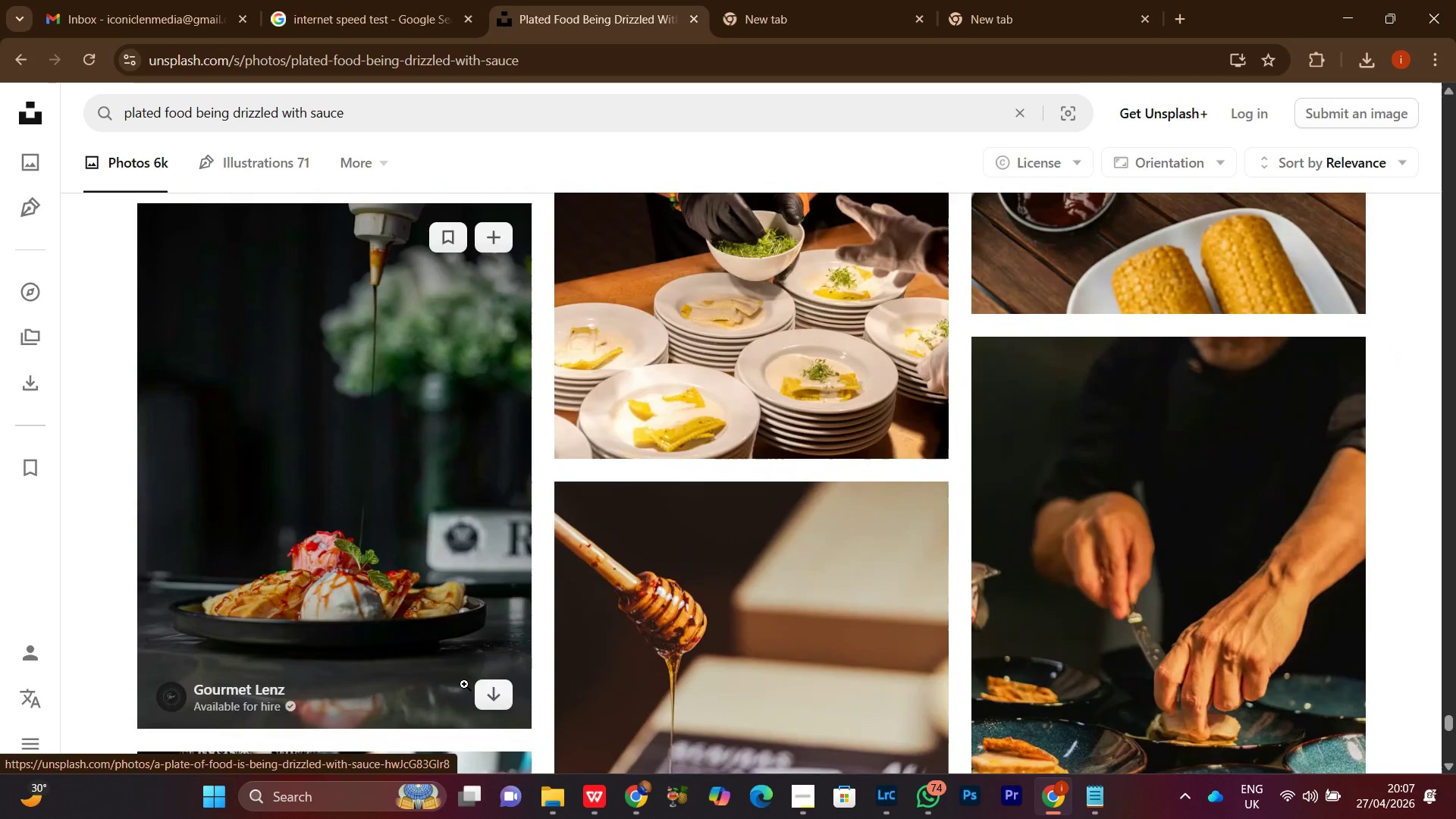 
left_click([489, 700])
 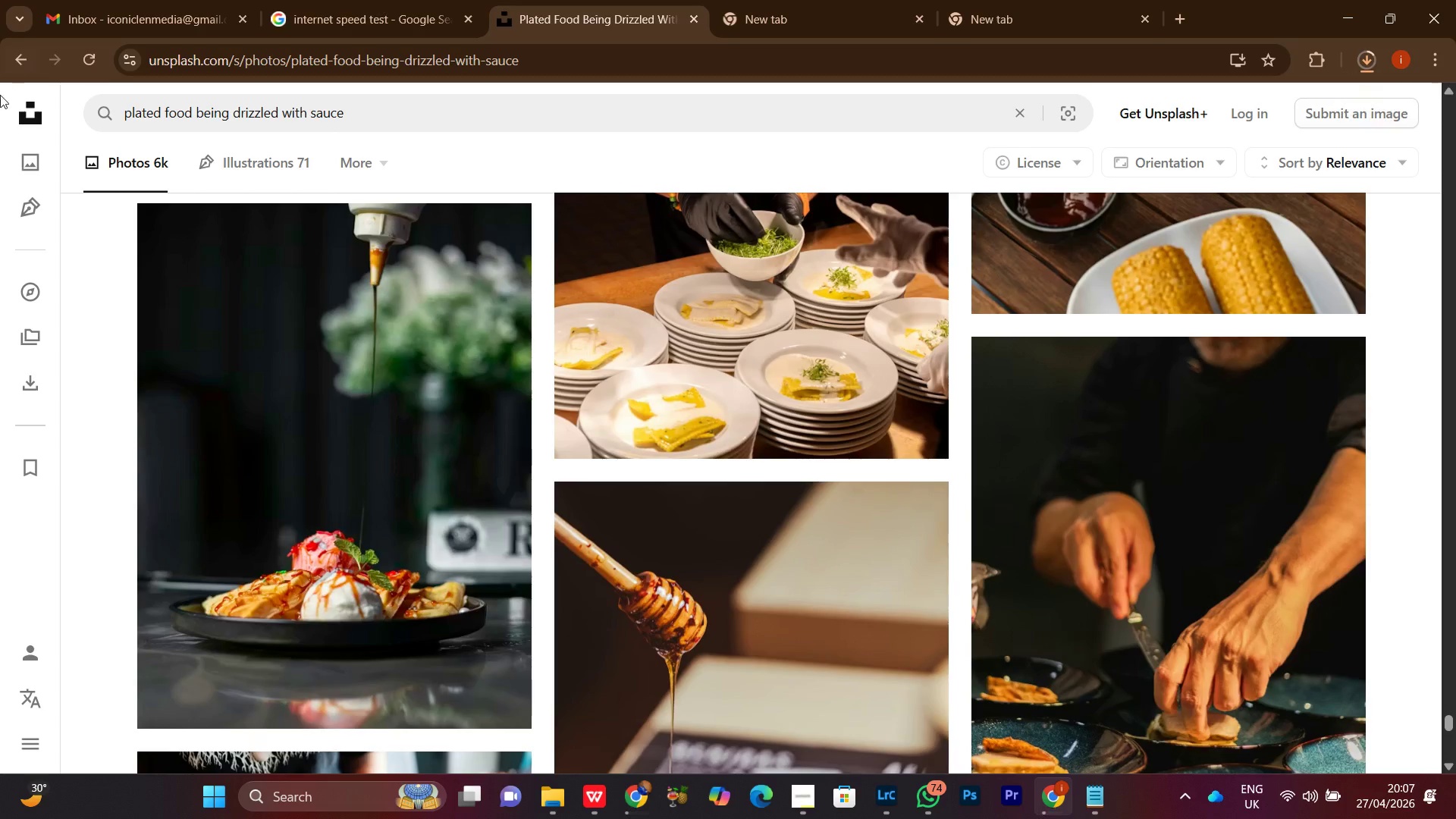 
left_click([23, 63])
 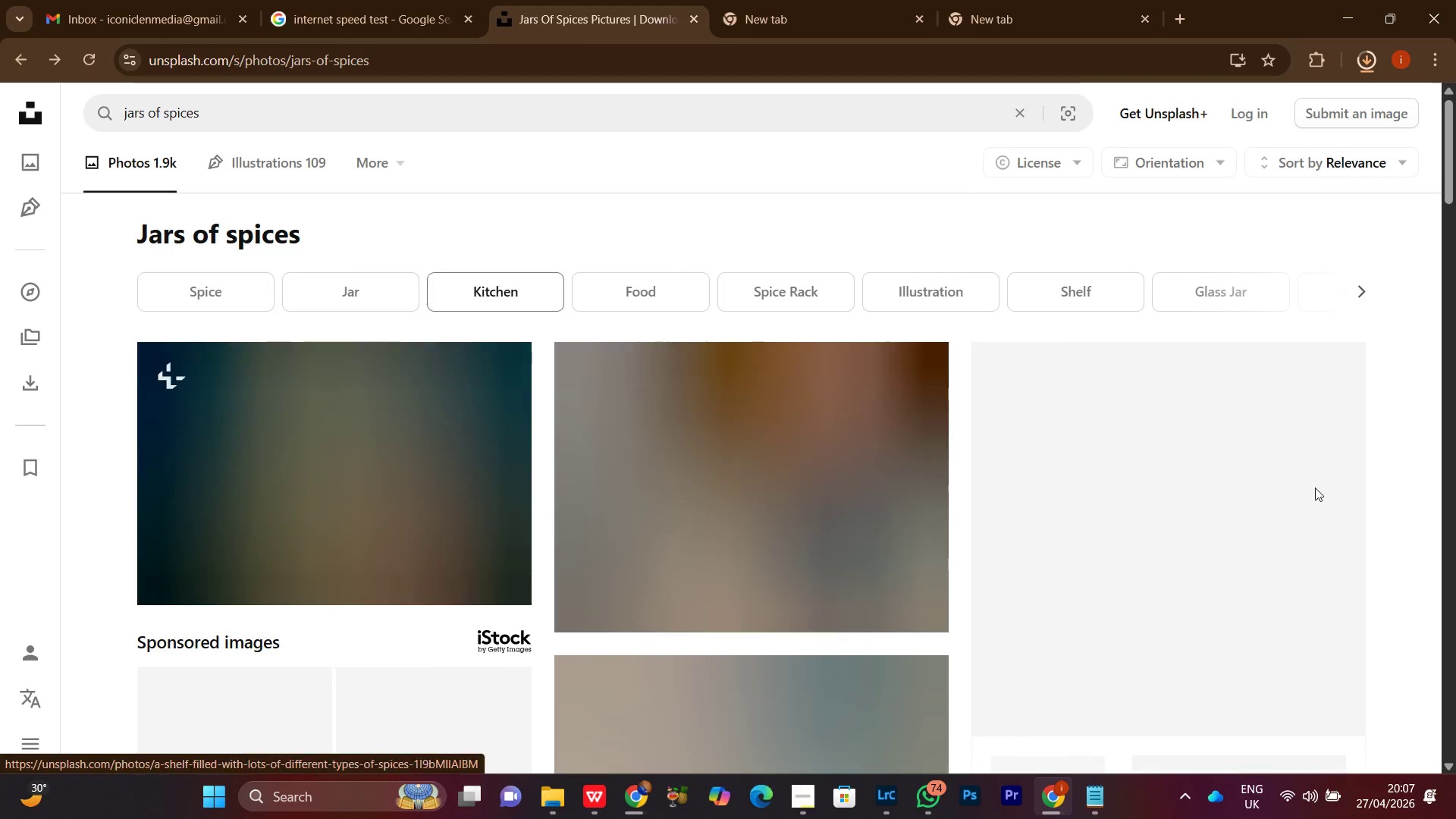 
mouse_move([1395, 391])
 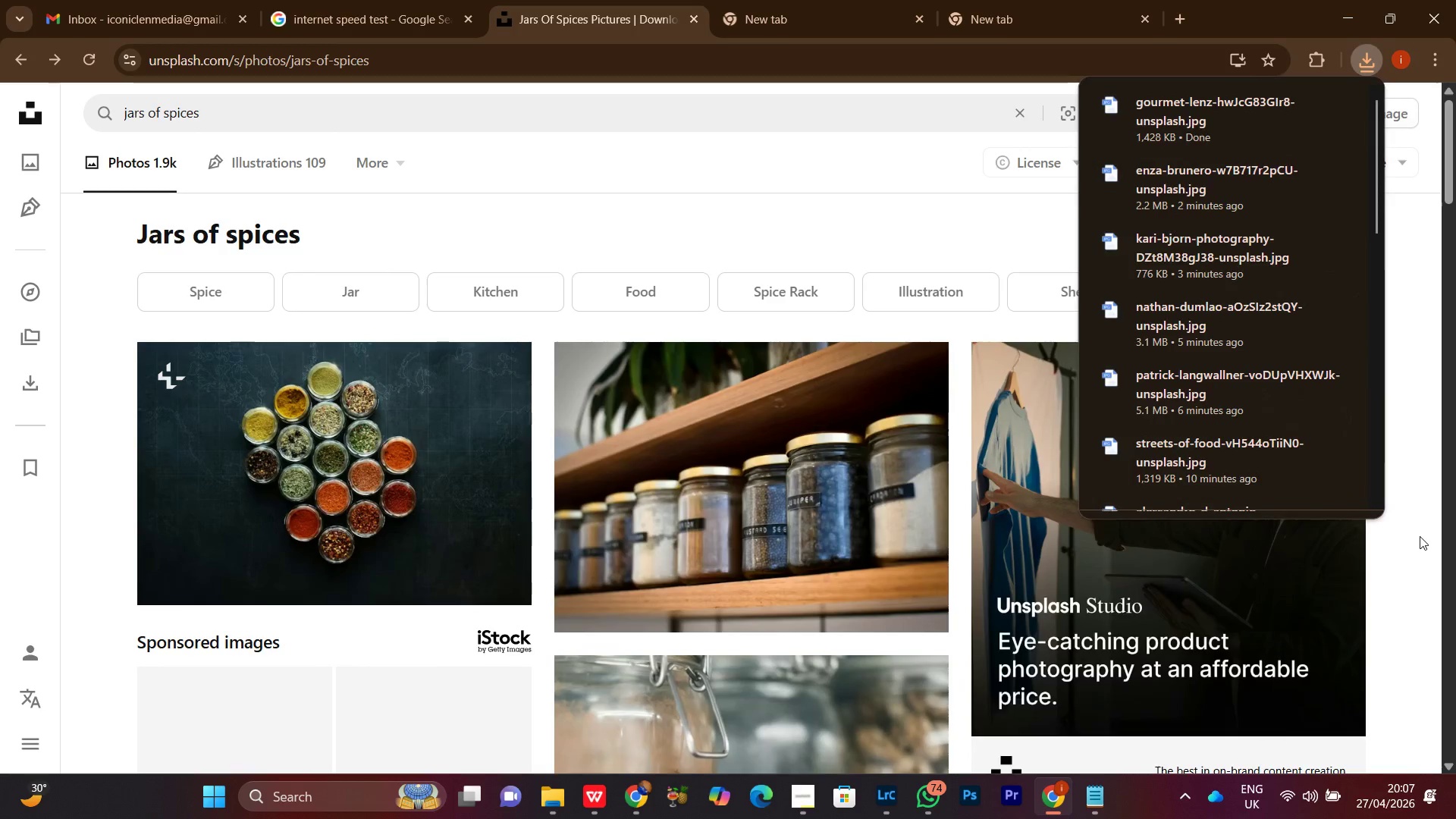 
left_click([1420, 536])
 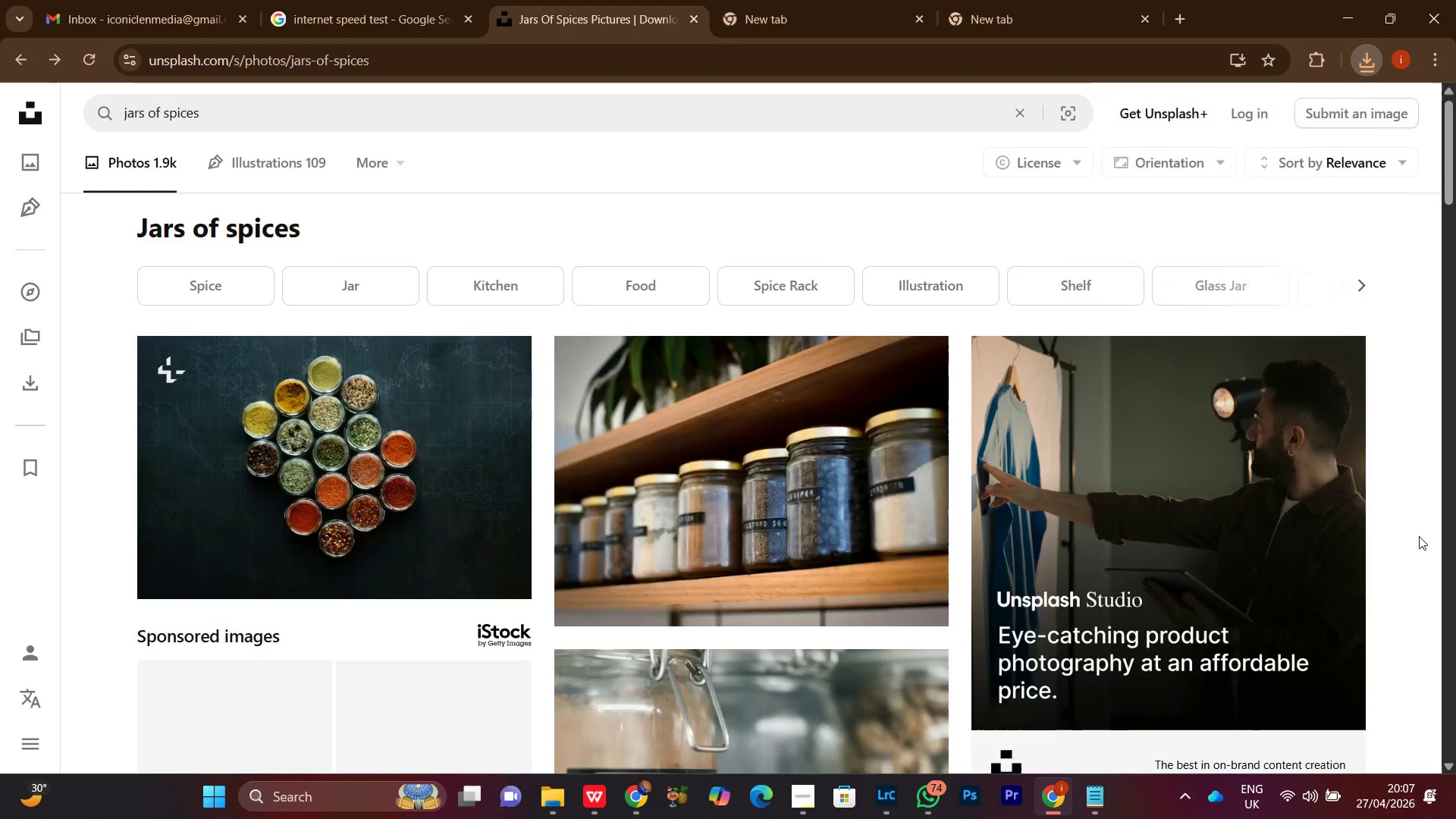 
scroll: coordinate [1419, 535], scroll_direction: down, amount: 7.0
 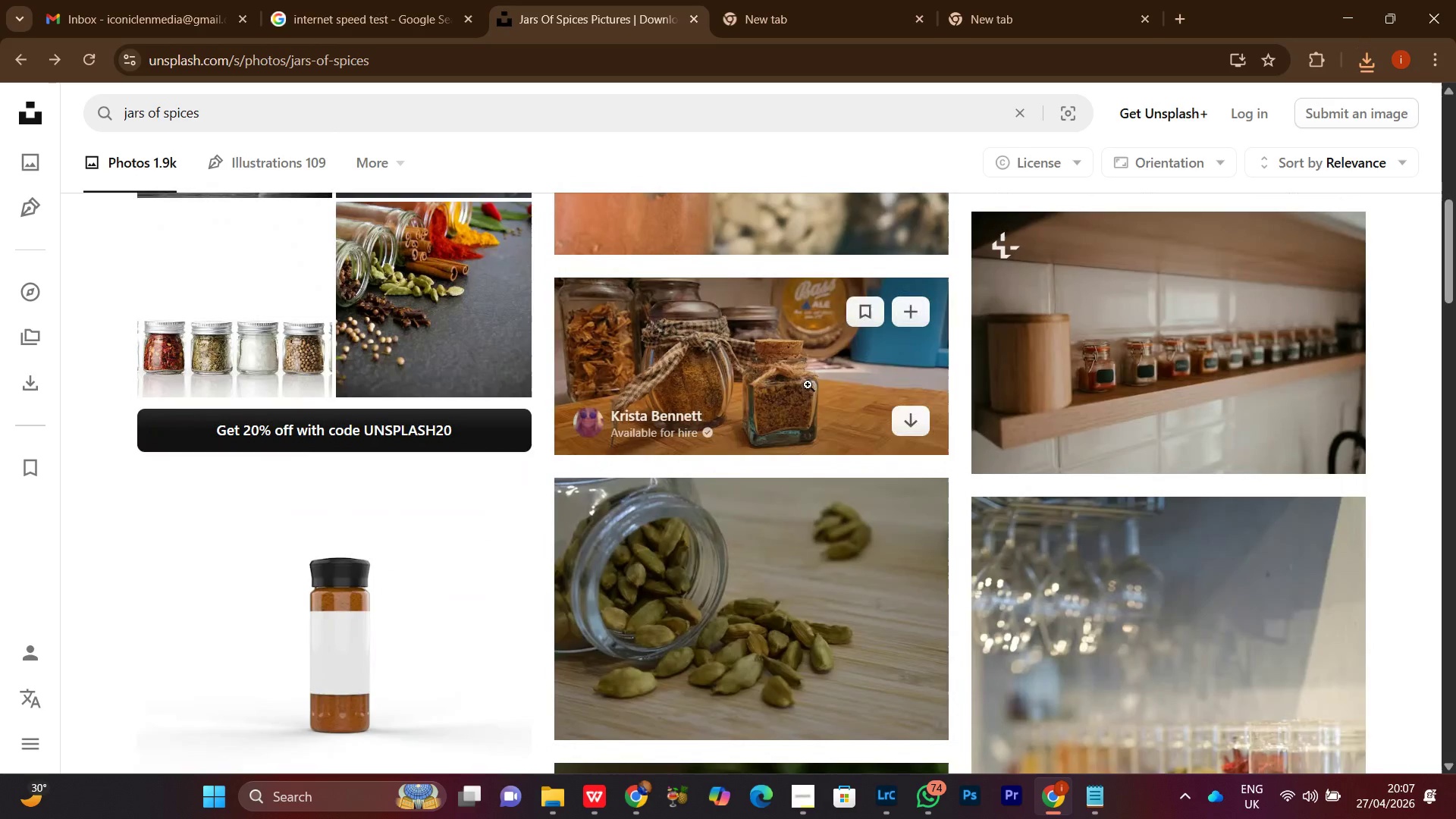 
left_click([926, 424])
 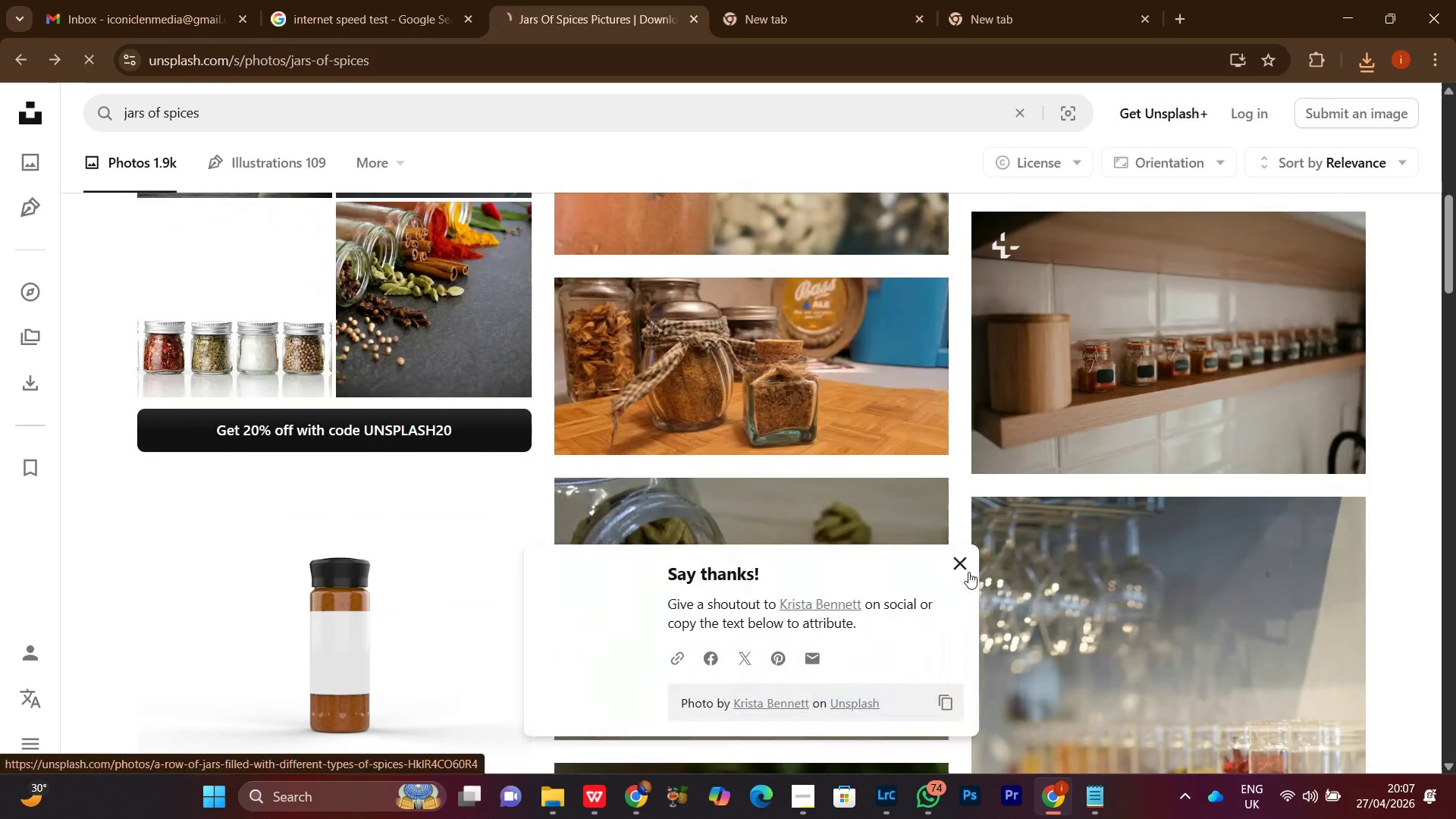 
left_click([965, 570])
 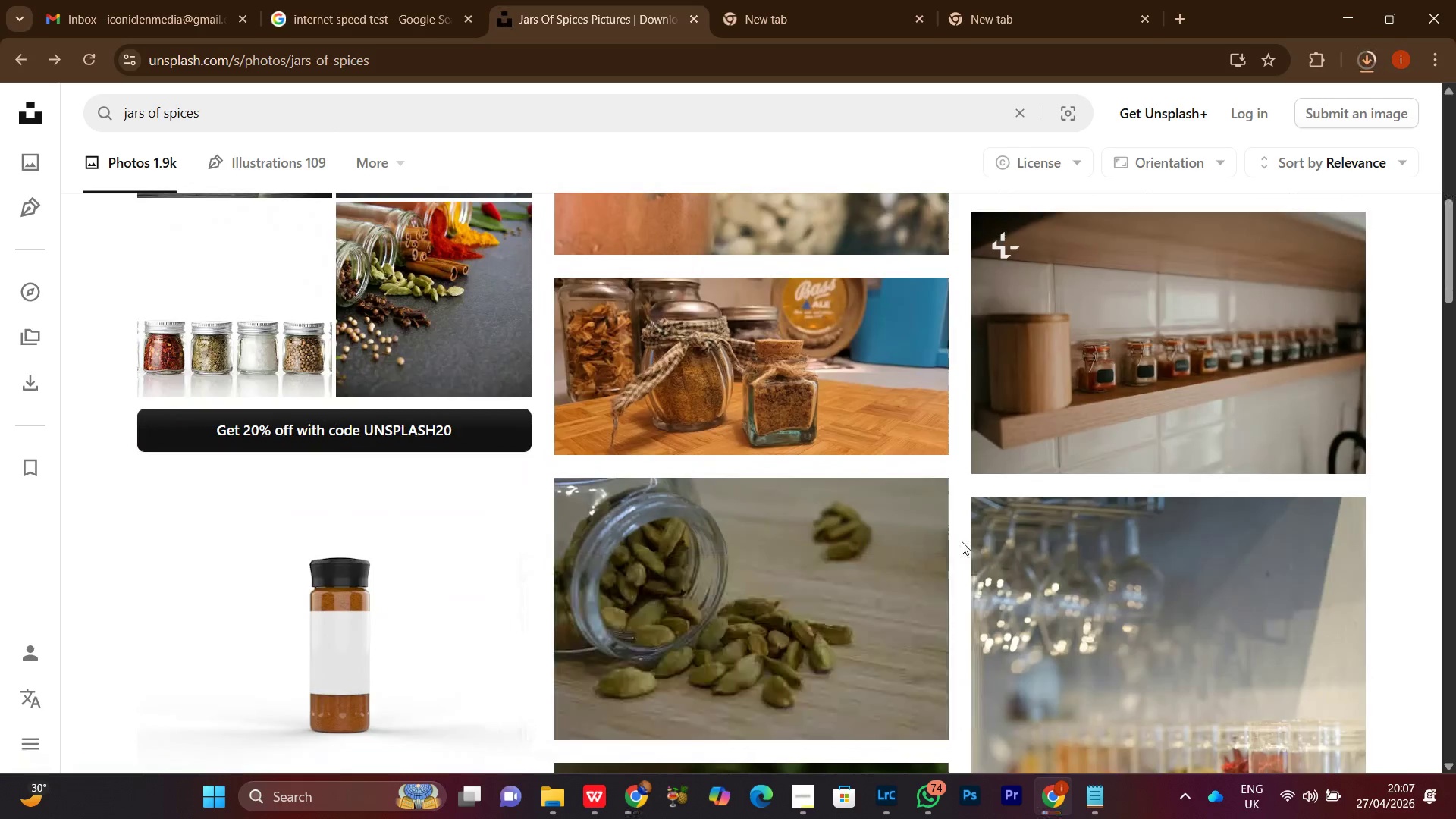 
scroll: coordinate [957, 522], scroll_direction: down, amount: 31.0
 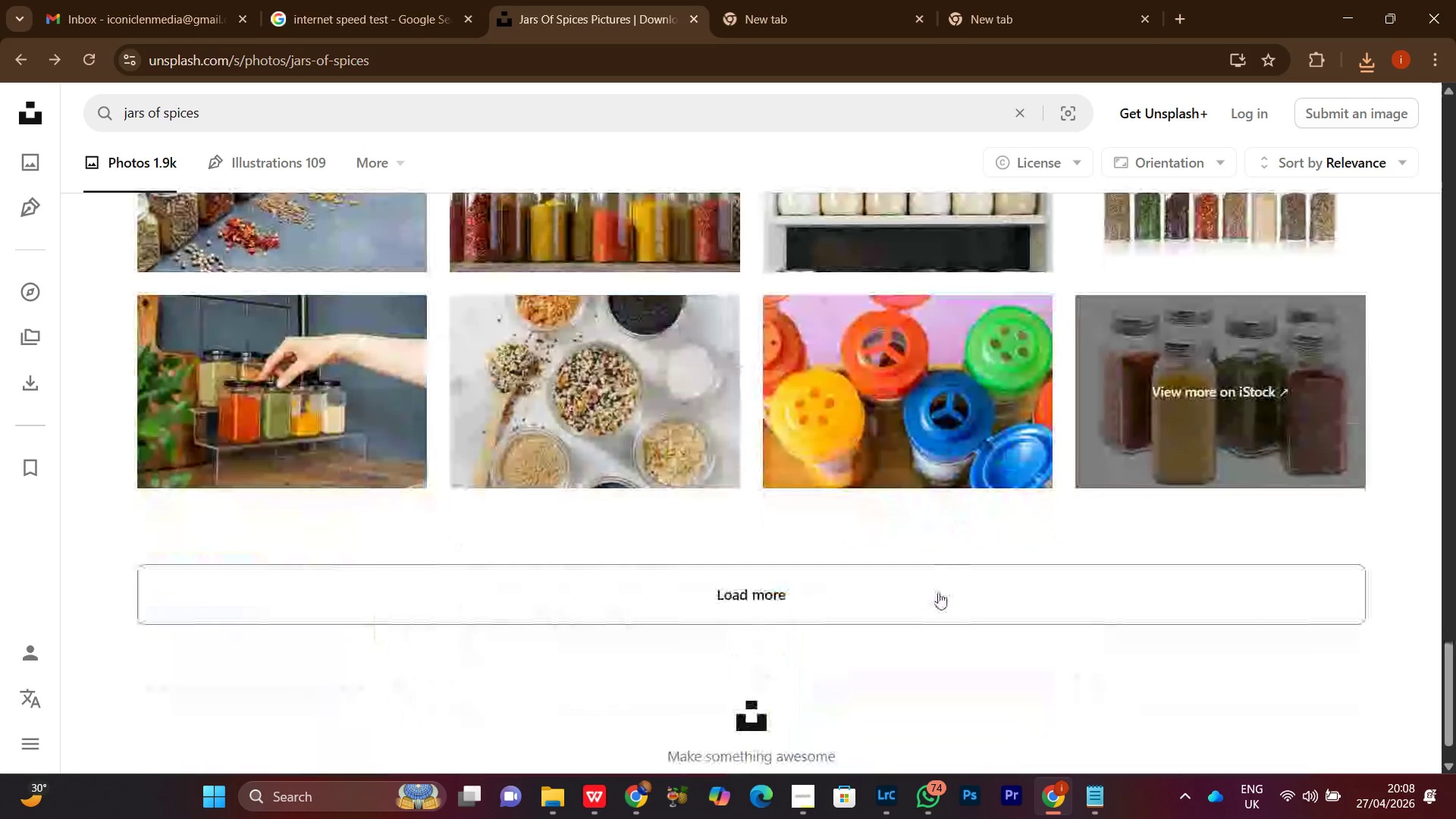 
left_click([938, 592])
 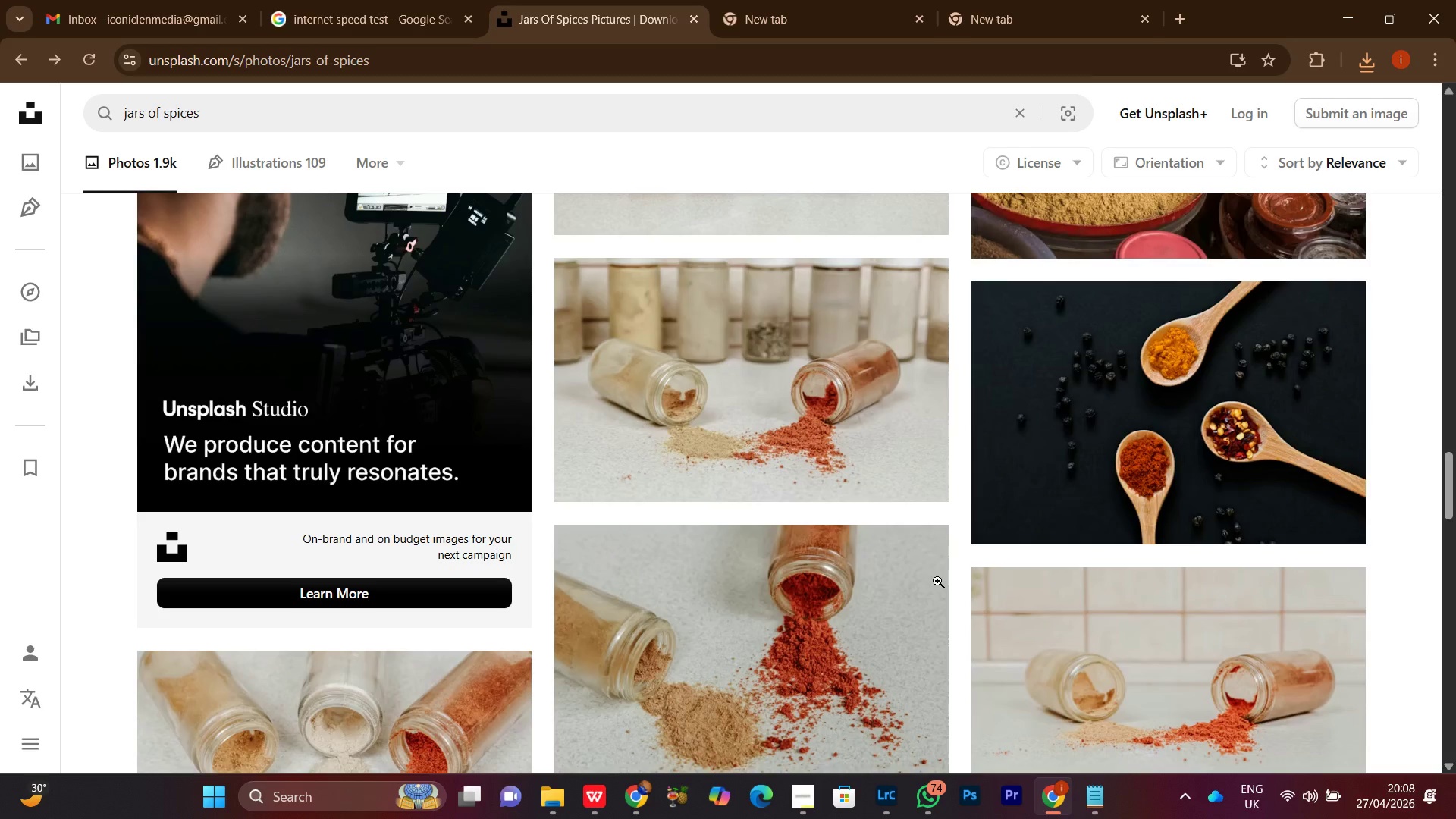 
mouse_move([935, 560])
 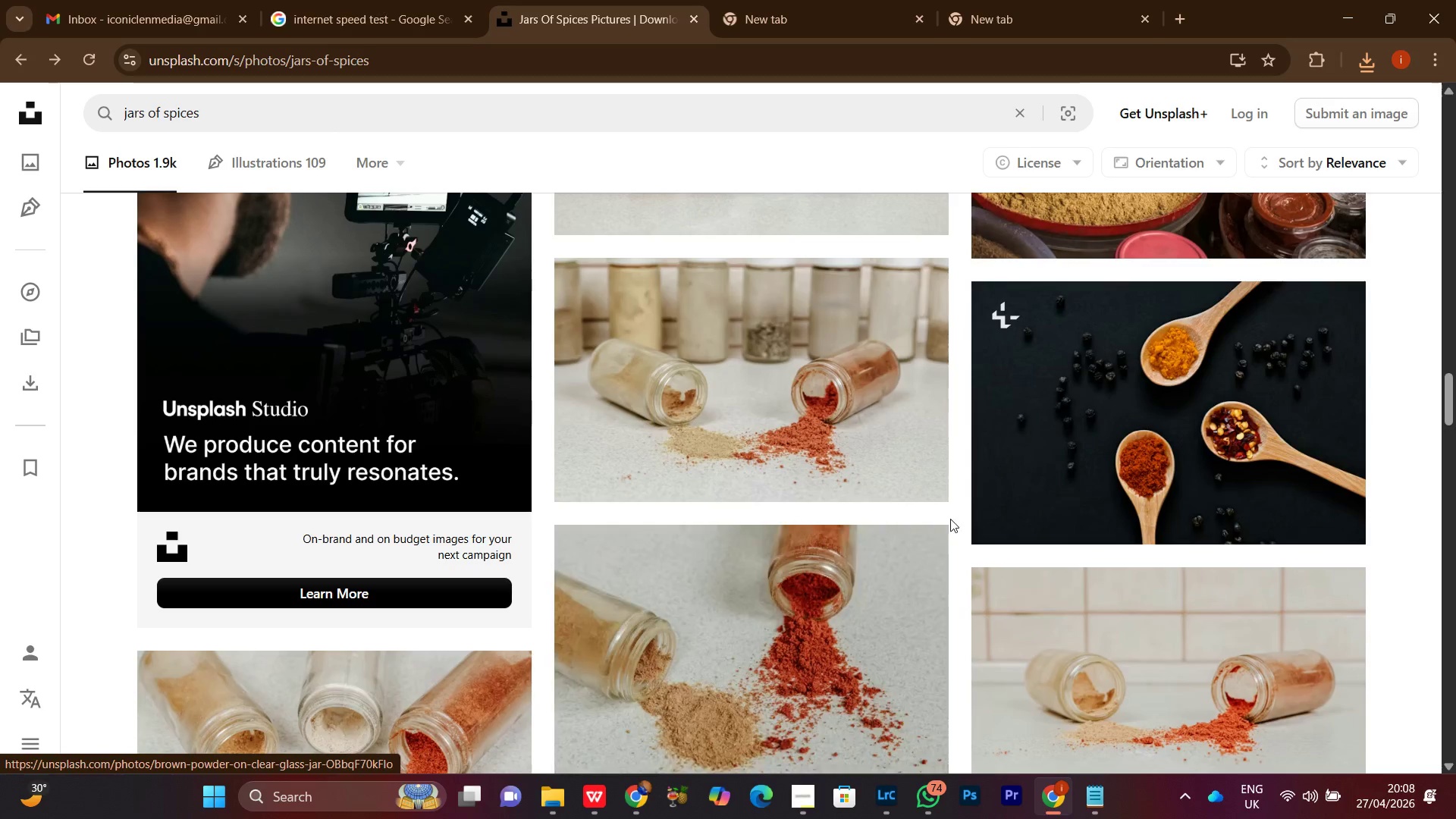 
scroll: coordinate [1419, 536], scroll_direction: down, amount: 23.0
 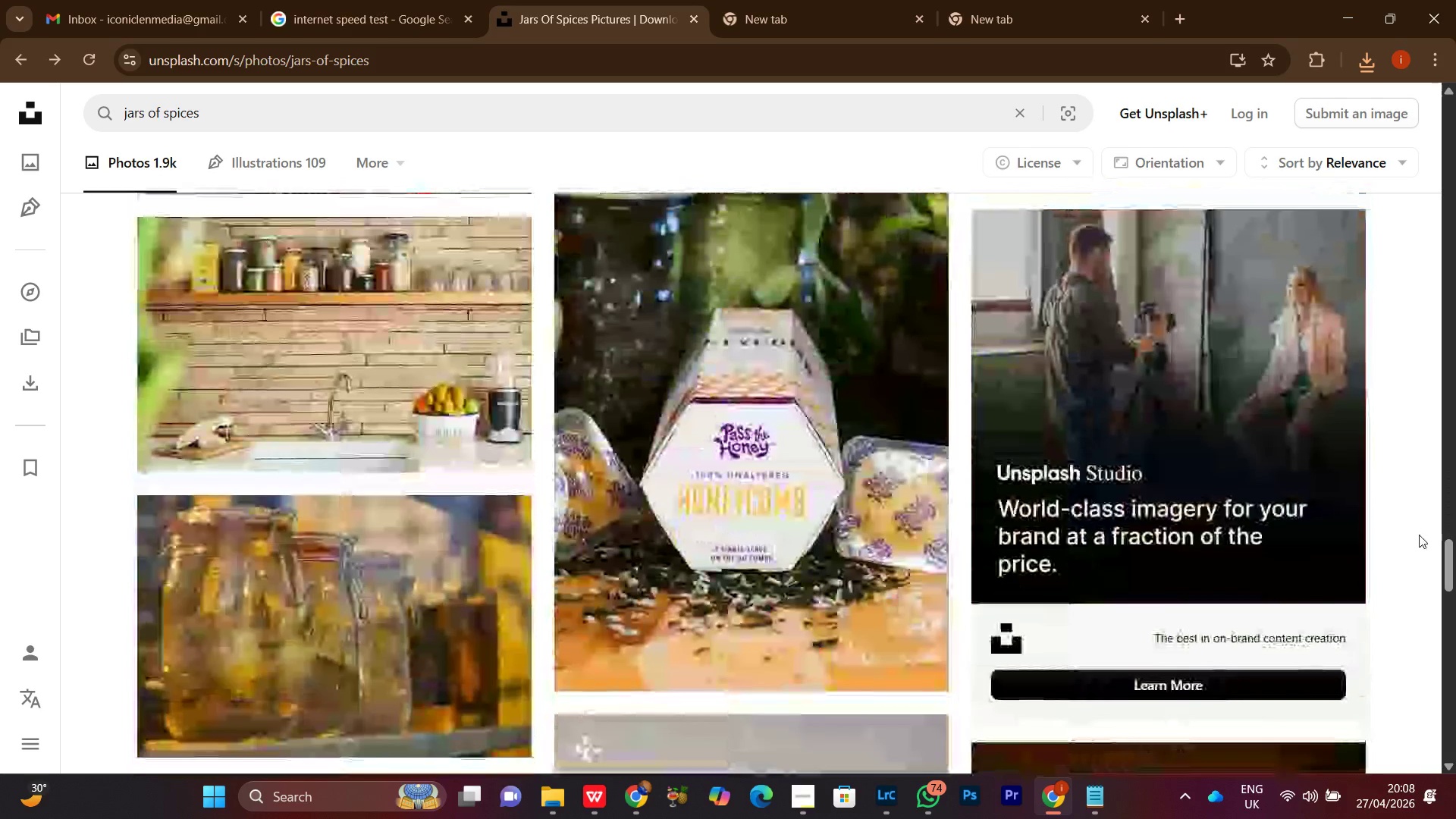 
scroll: coordinate [1415, 530], scroll_direction: down, amount: 26.0
 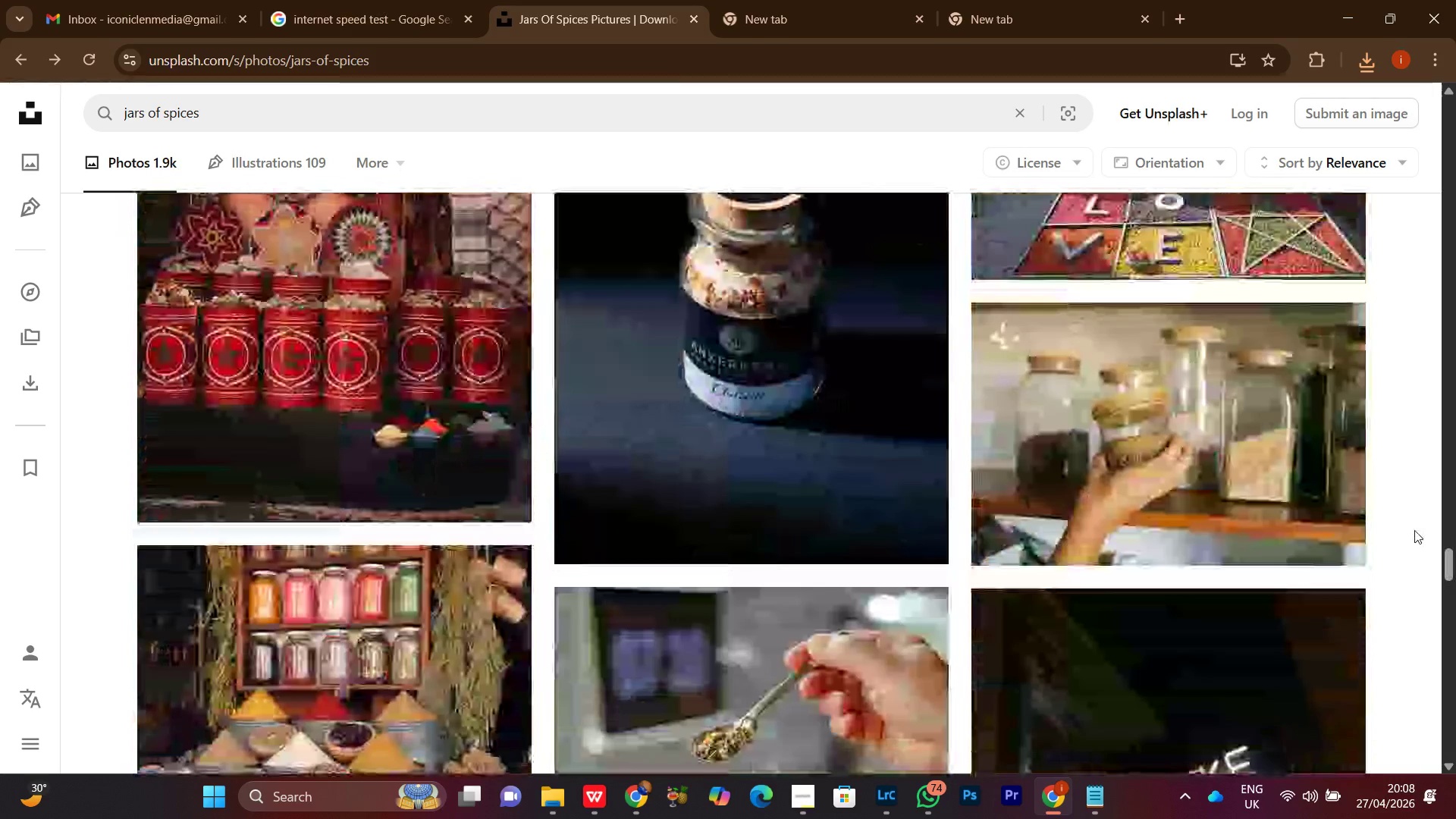 
scroll: coordinate [1414, 530], scroll_direction: up, amount: 2.0
 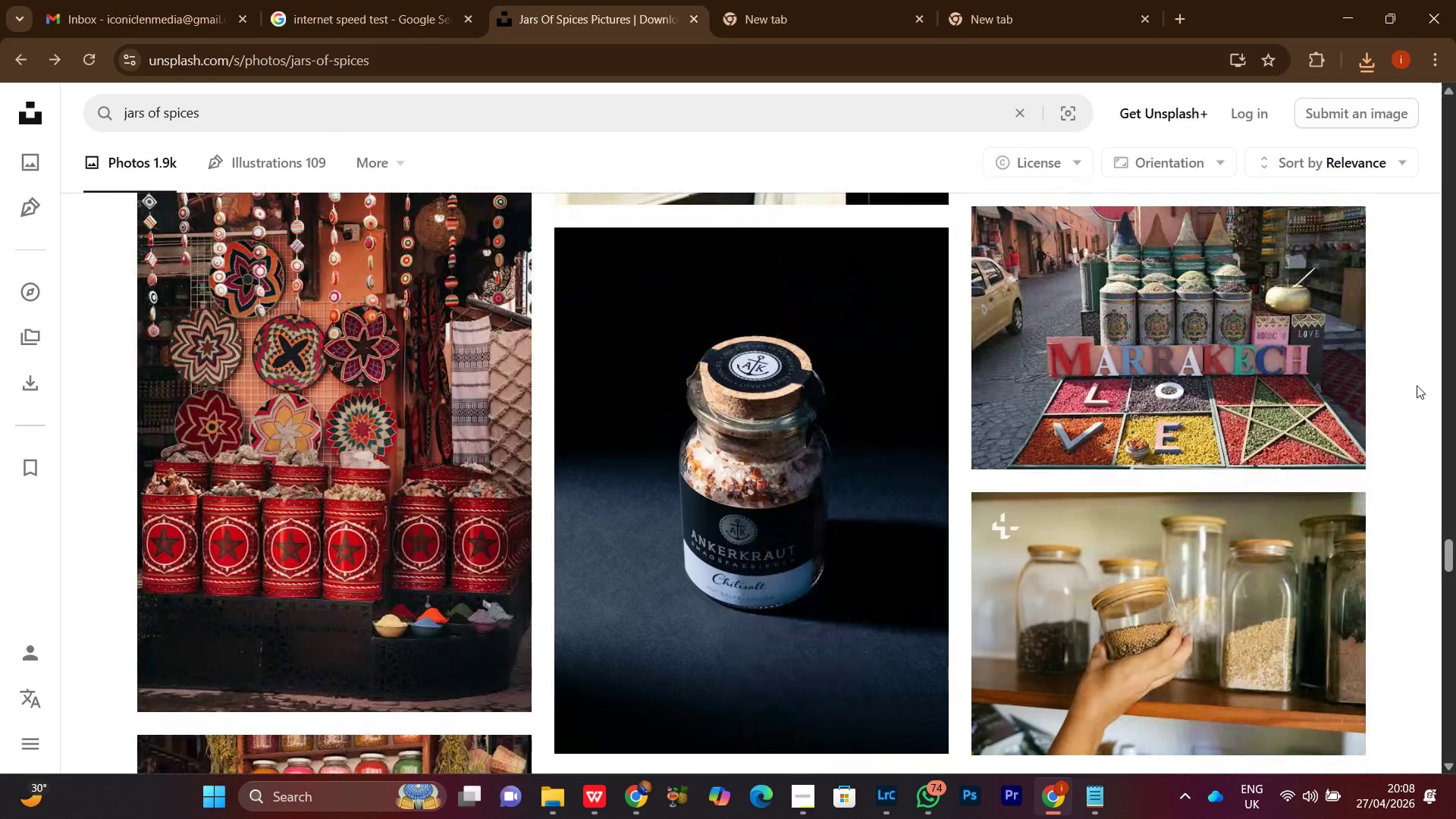 
scroll: coordinate [1386, 398], scroll_direction: down, amount: 9.0
 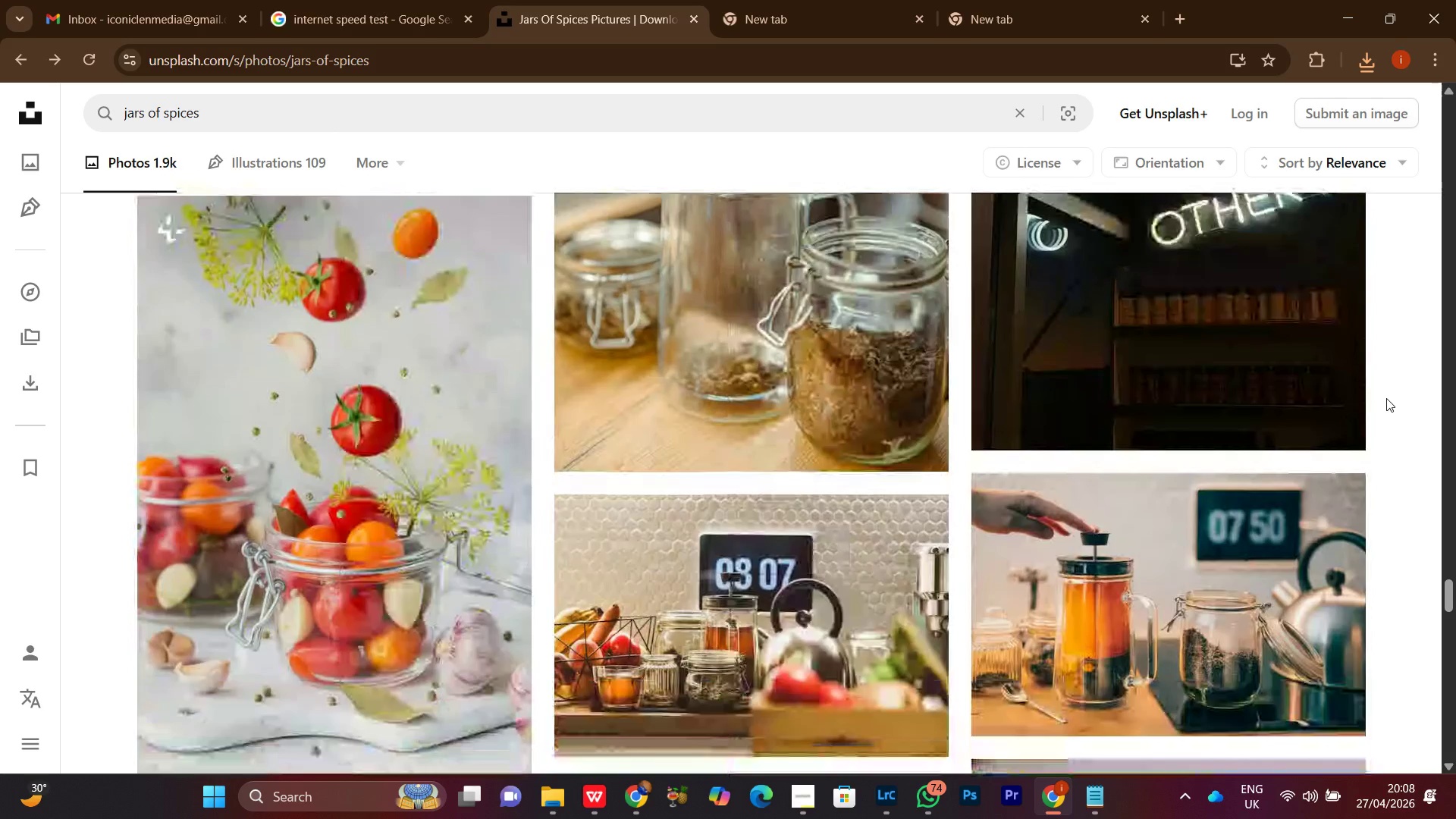 
scroll: coordinate [1386, 398], scroll_direction: down, amount: 9.0
 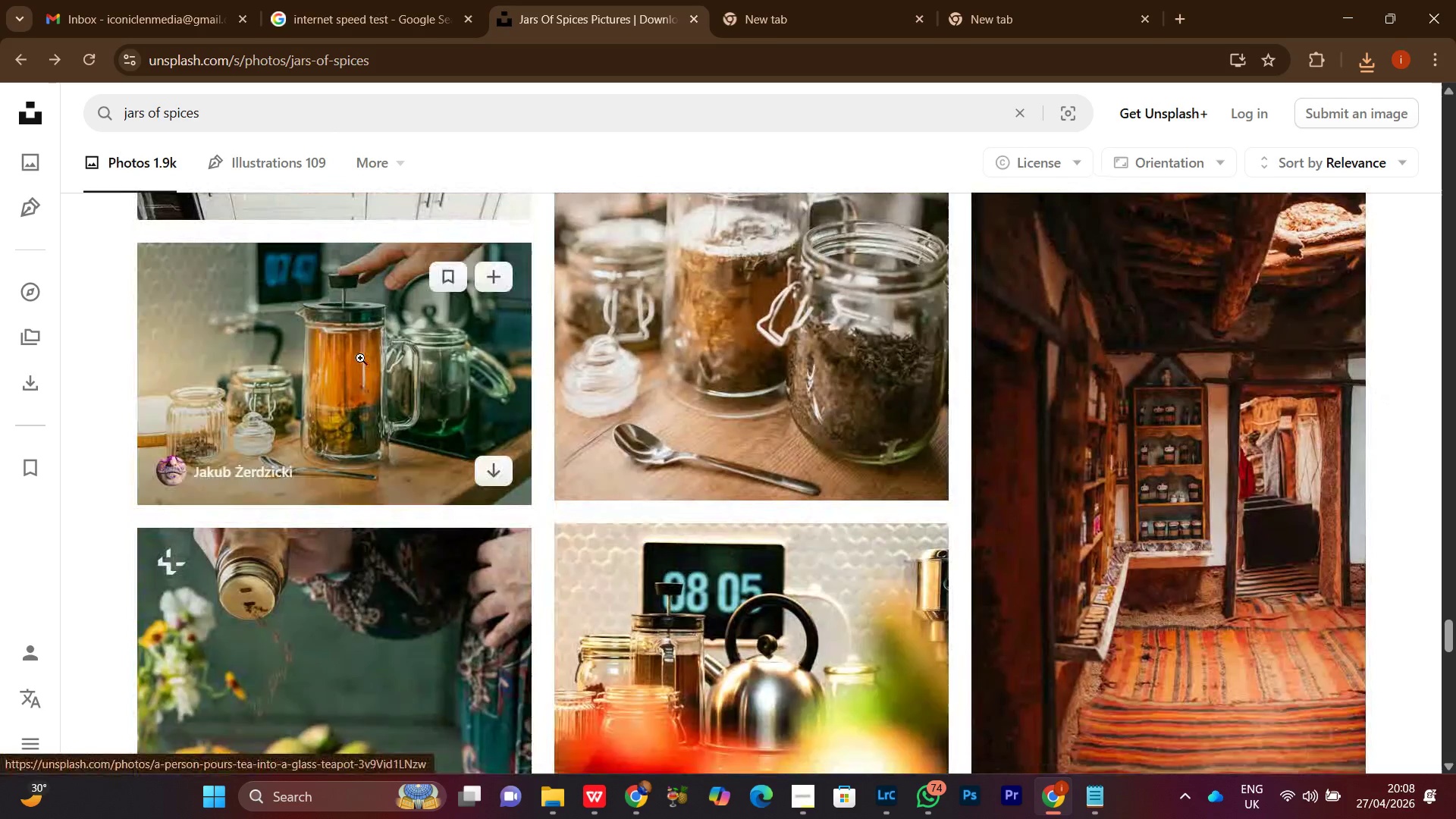 
left_click([504, 483])
 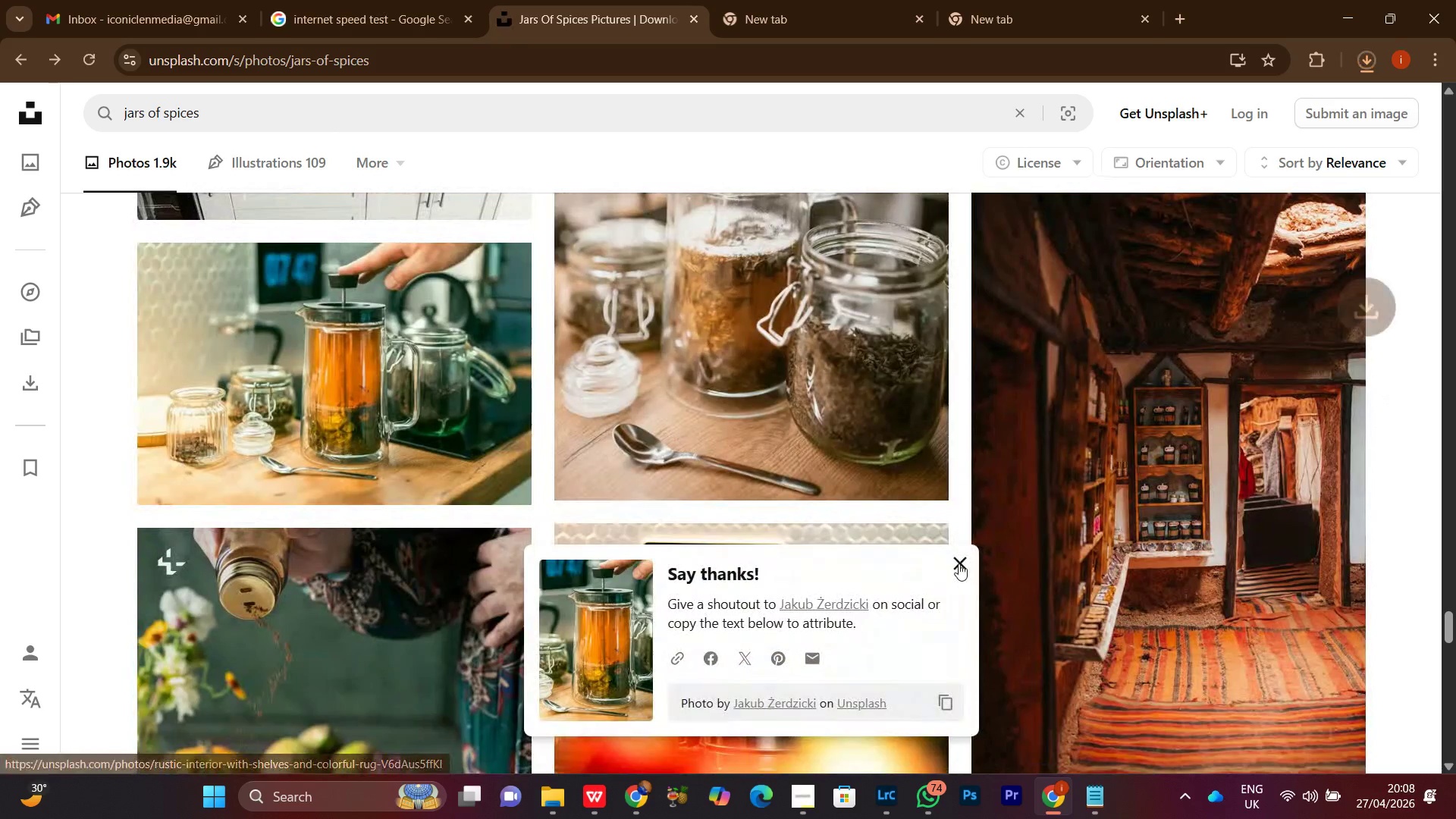 
scroll: coordinate [960, 538], scroll_direction: down, amount: 7.0
 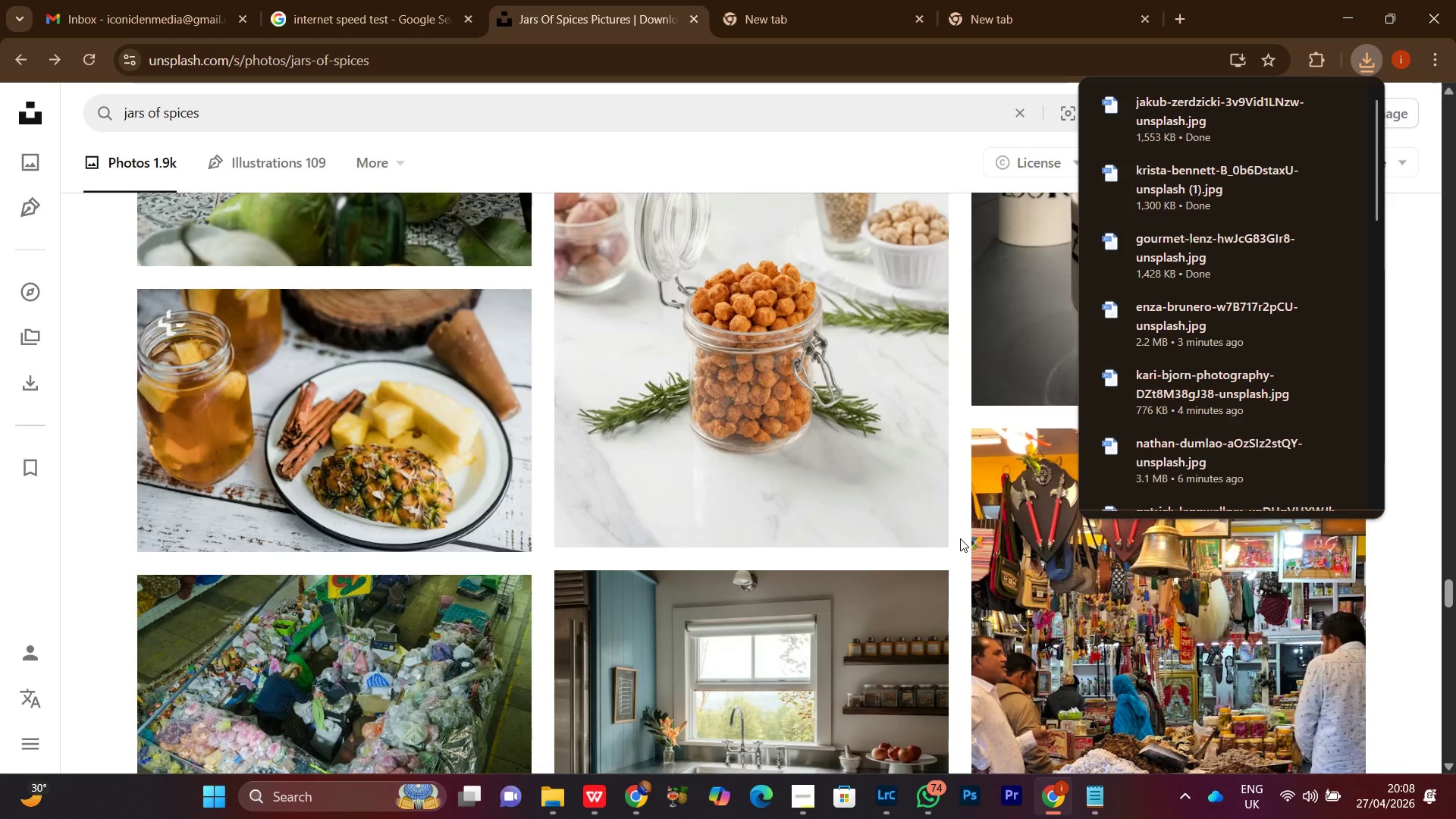 
left_click([960, 538])
 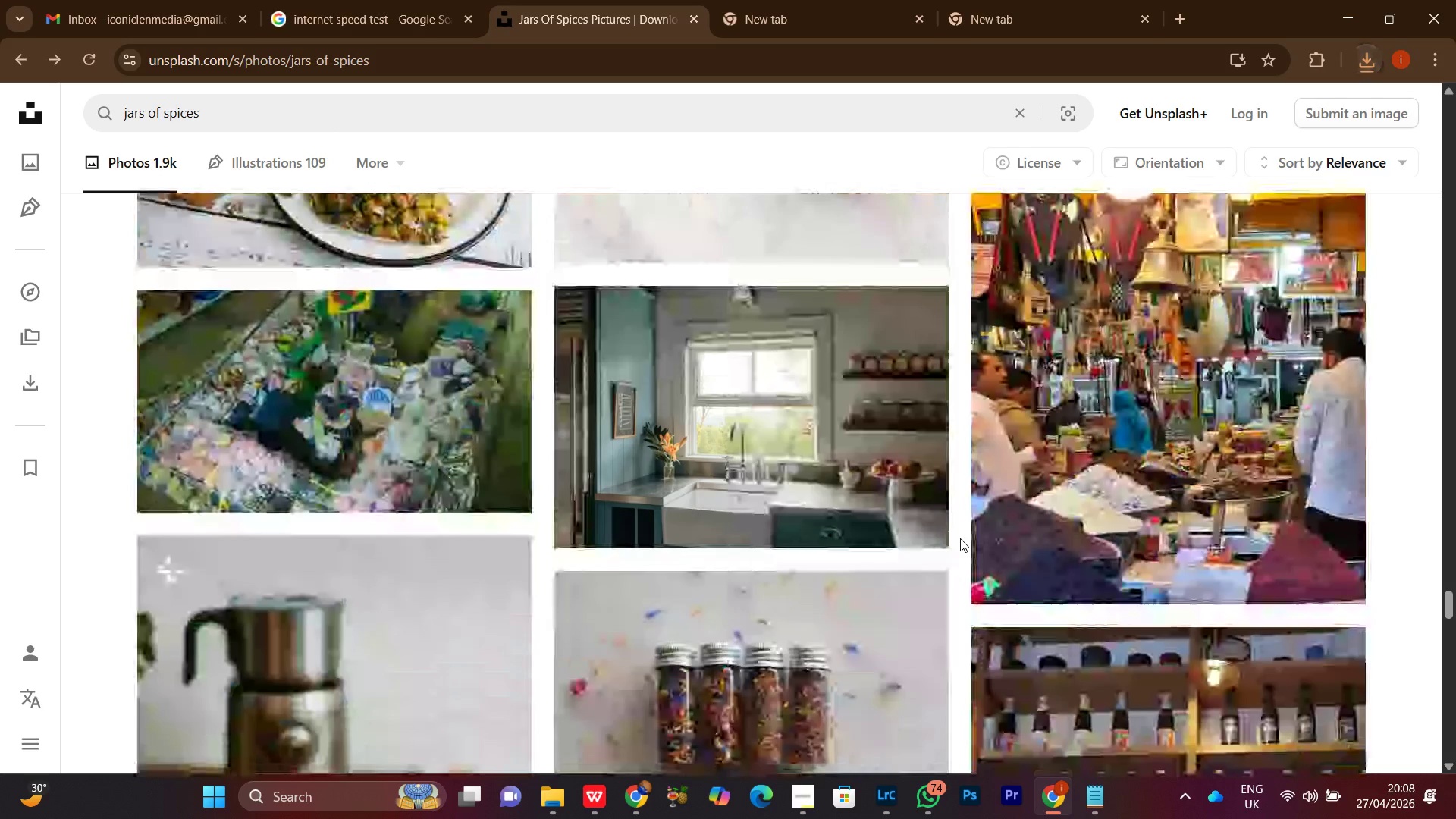 
scroll: coordinate [960, 538], scroll_direction: down, amount: 4.0
 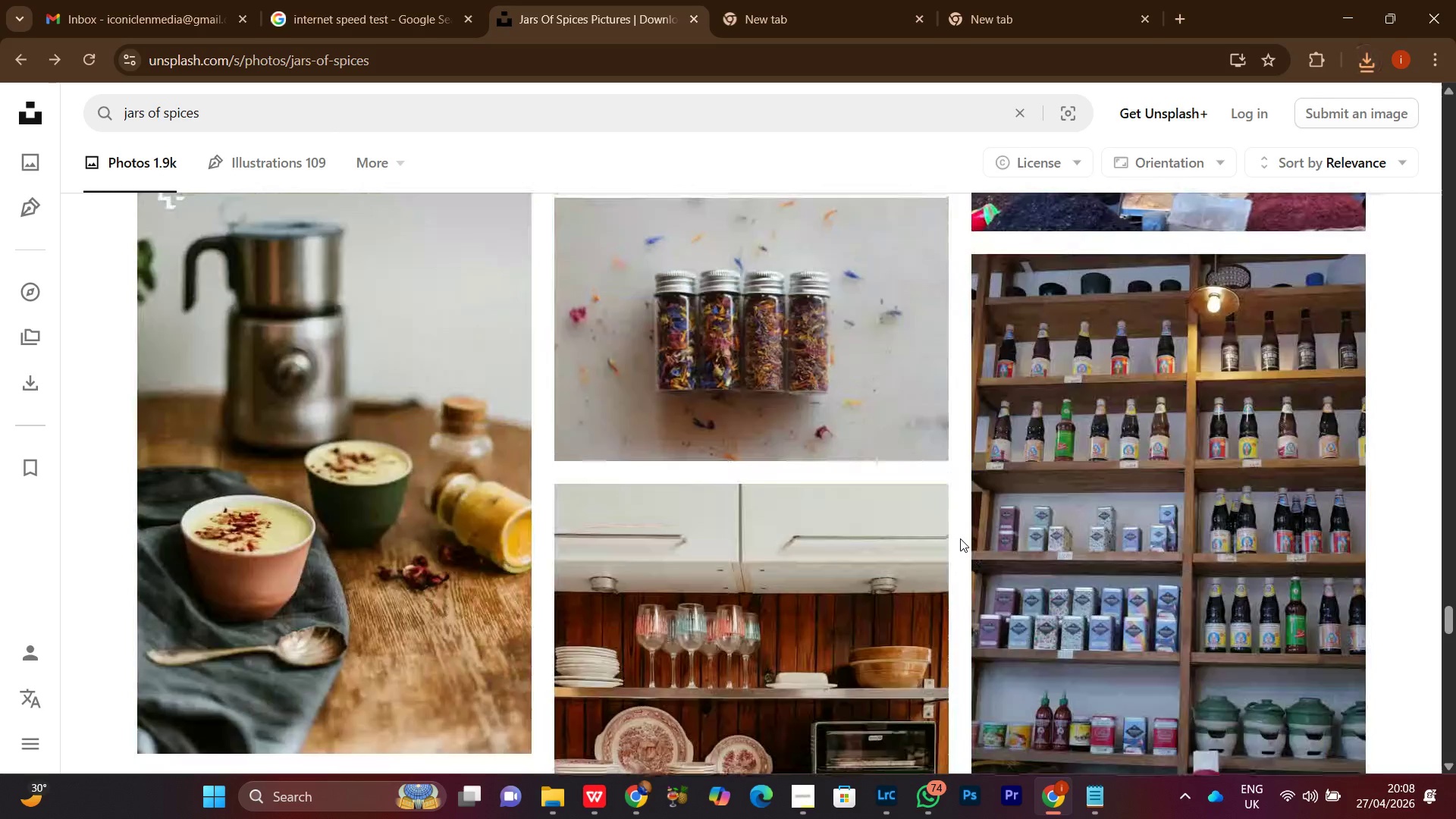 
scroll: coordinate [960, 538], scroll_direction: up, amount: 1.0
 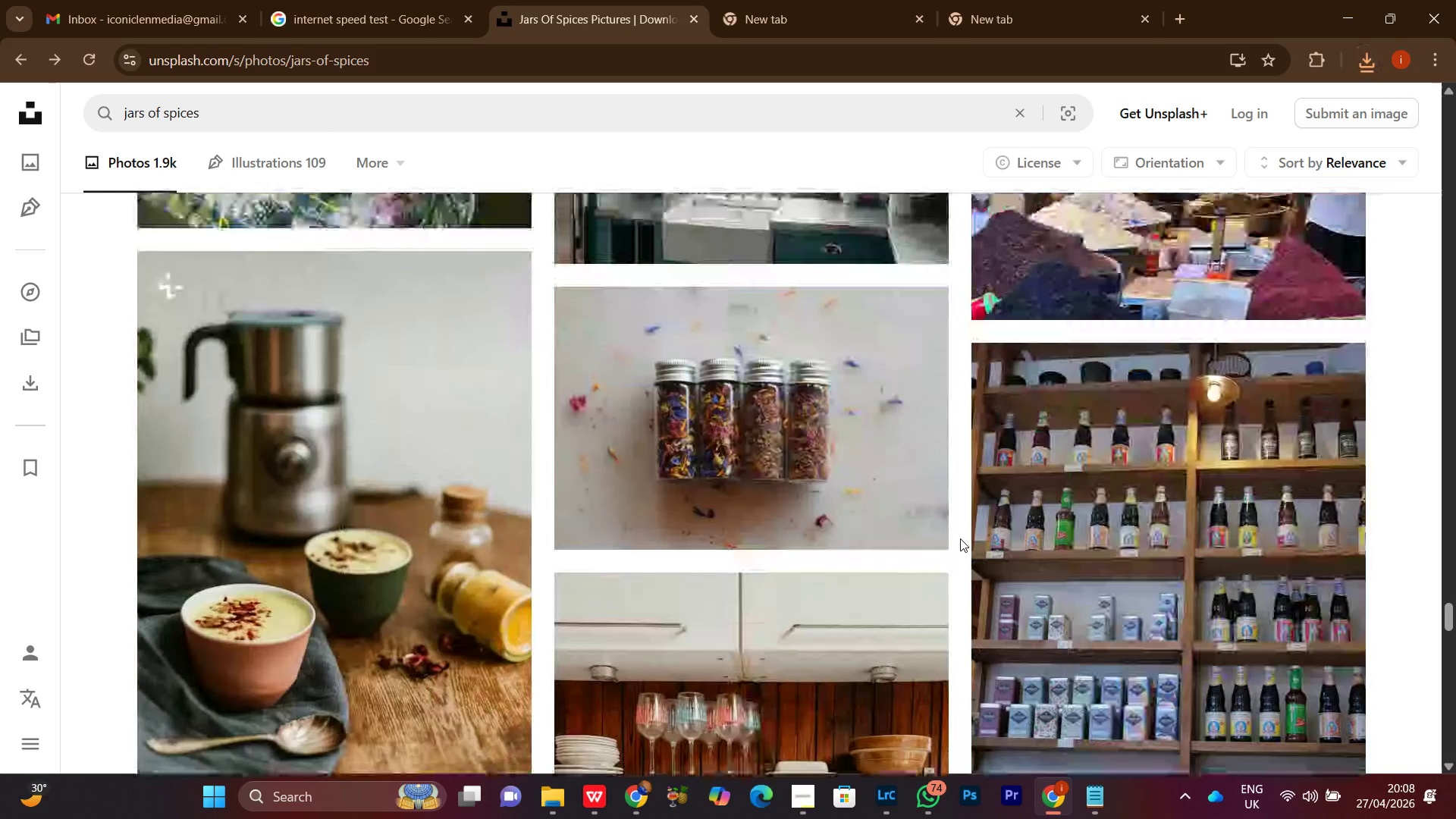 
scroll: coordinate [960, 538], scroll_direction: down, amount: 11.0
 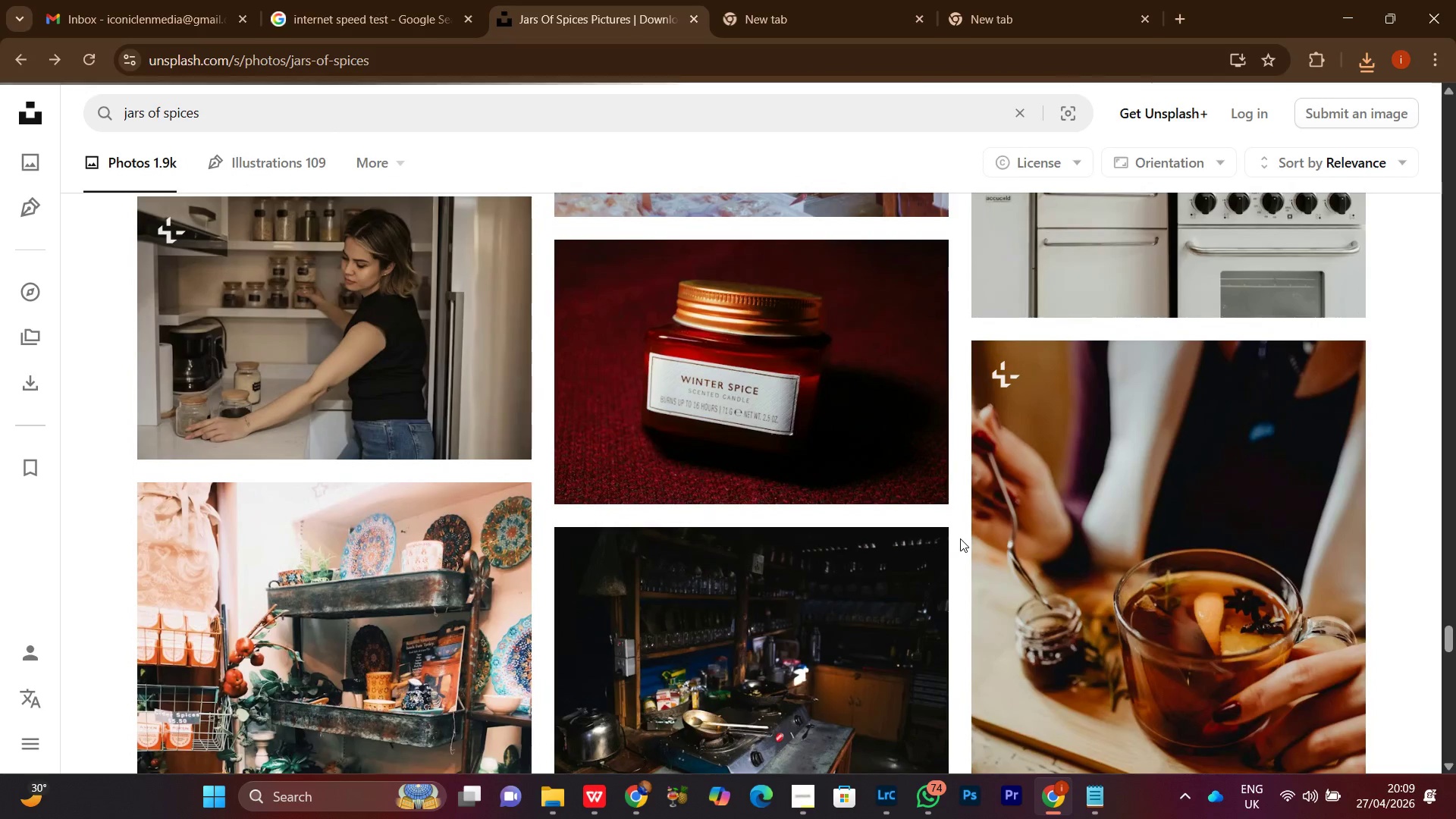 
wait(5.3)
 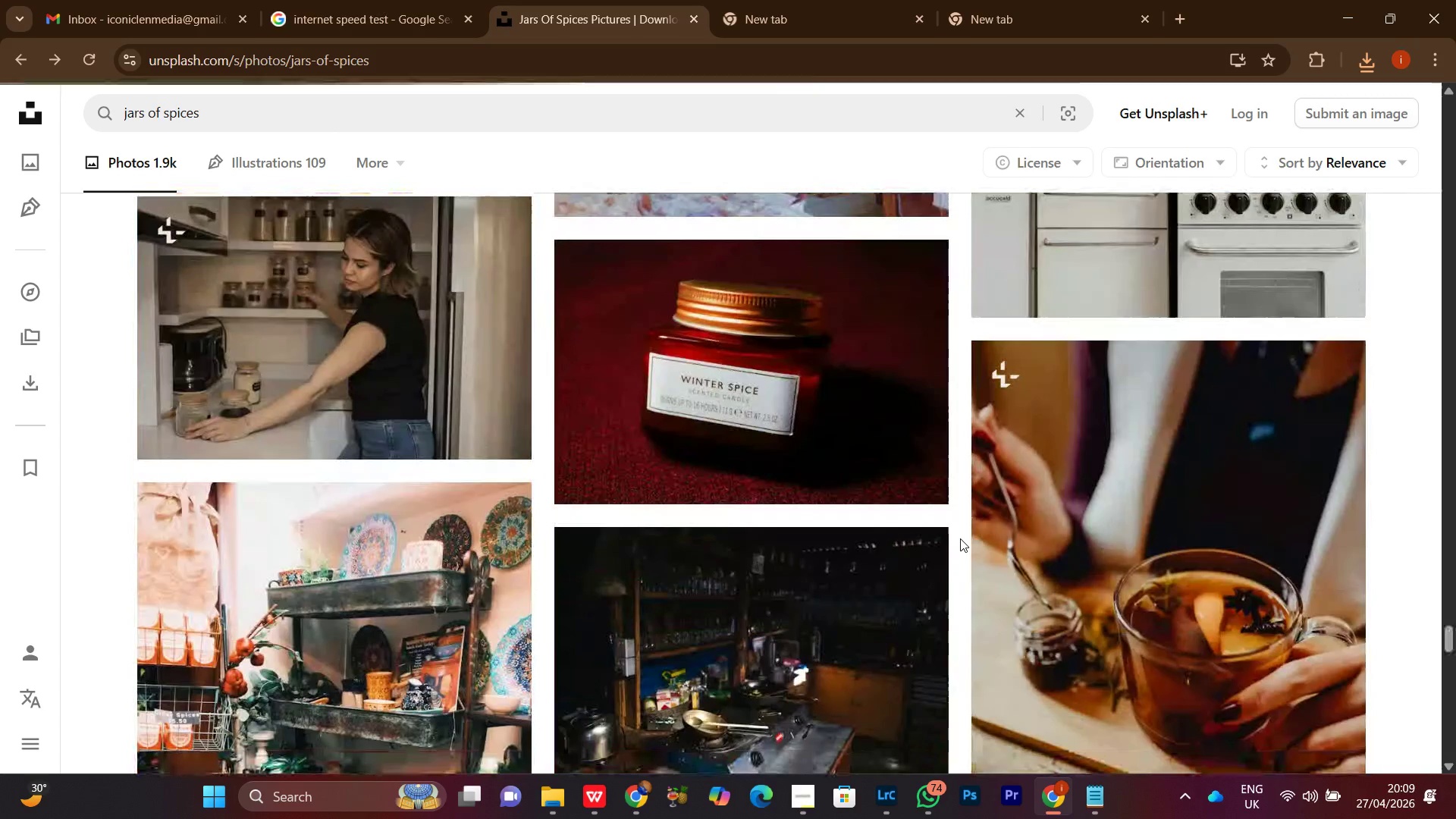 
scroll: coordinate [960, 538], scroll_direction: down, amount: 6.0
 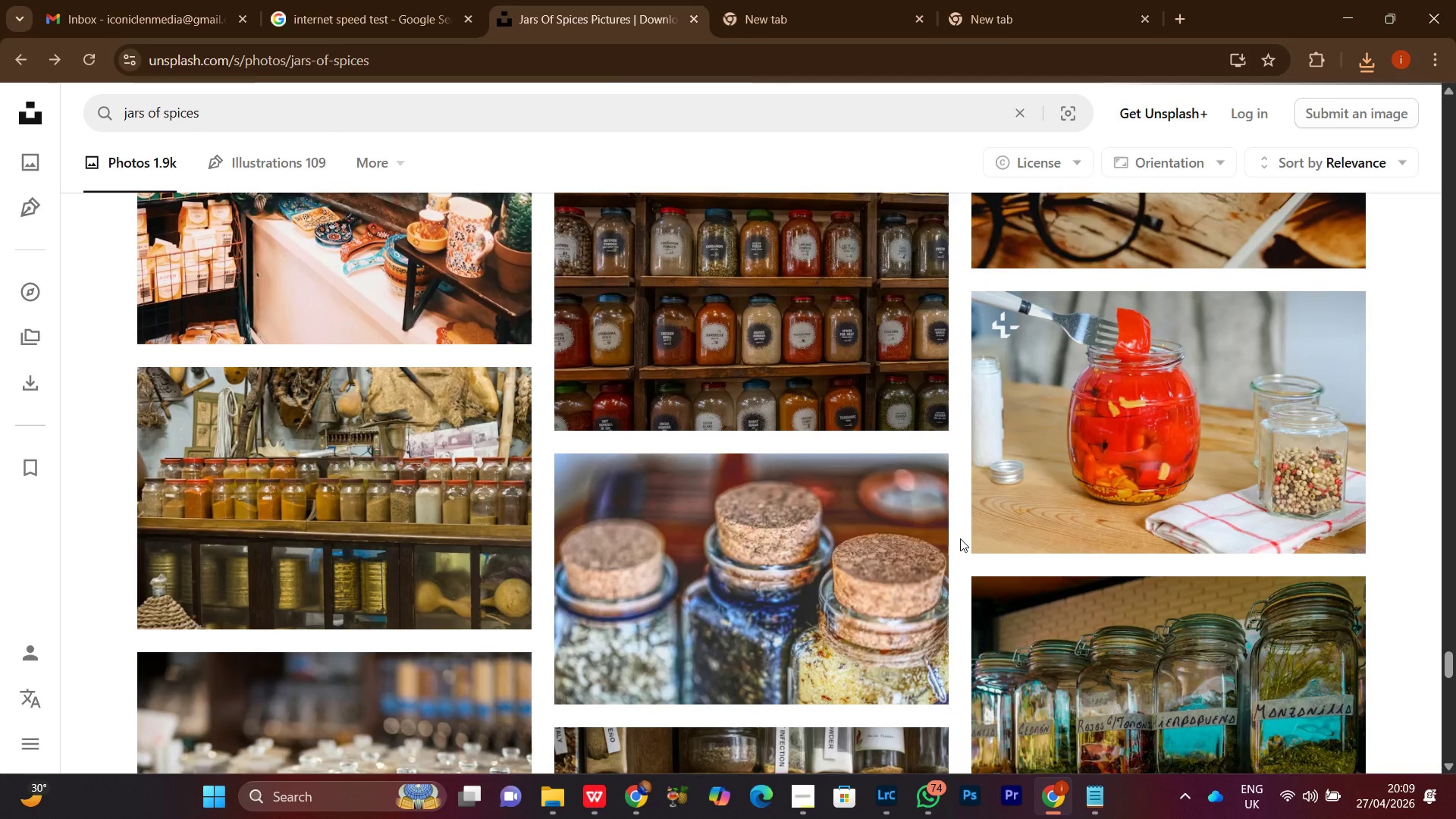 
wait(5.42)
 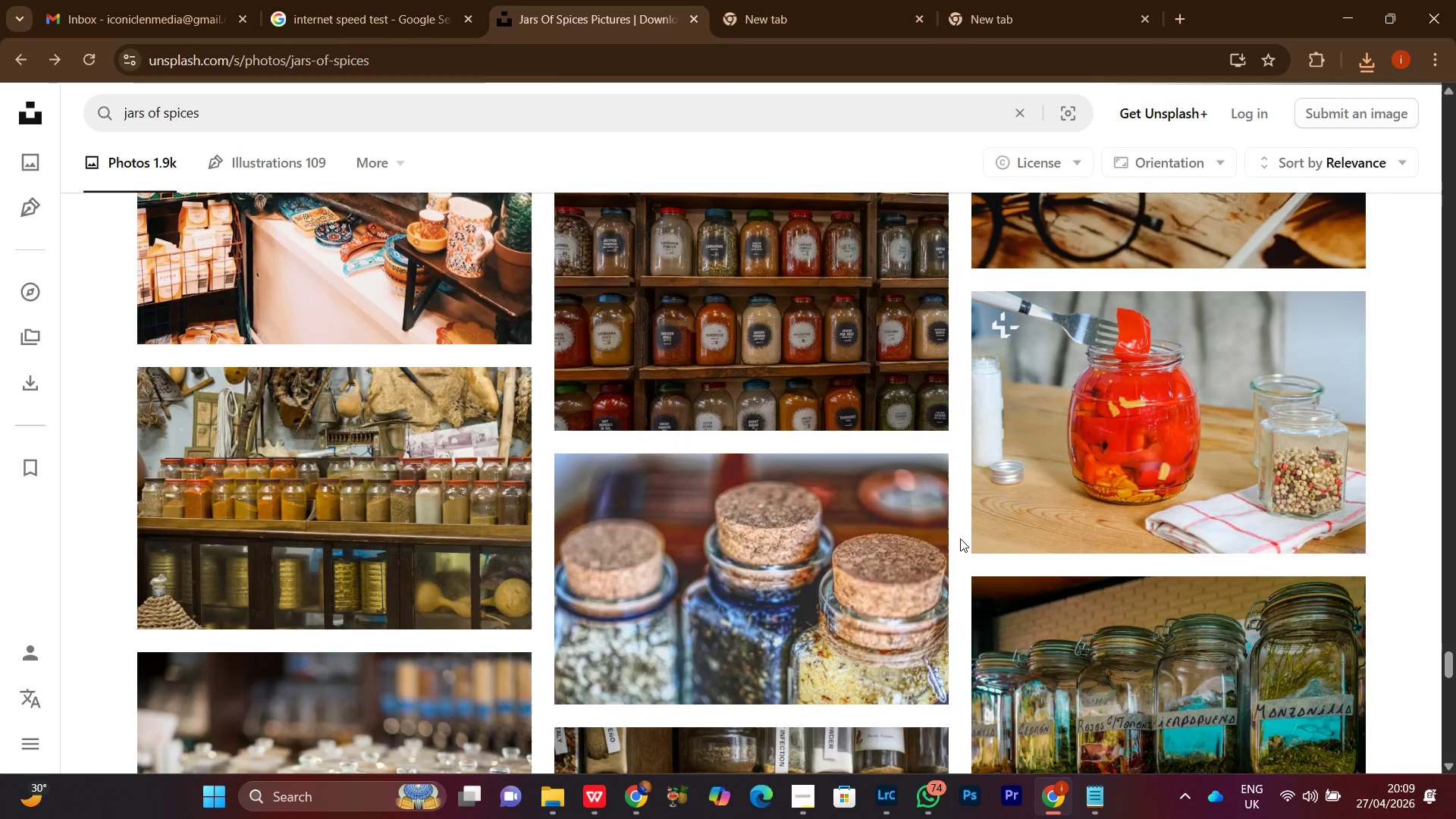 
scroll: coordinate [960, 538], scroll_direction: down, amount: 1.0
 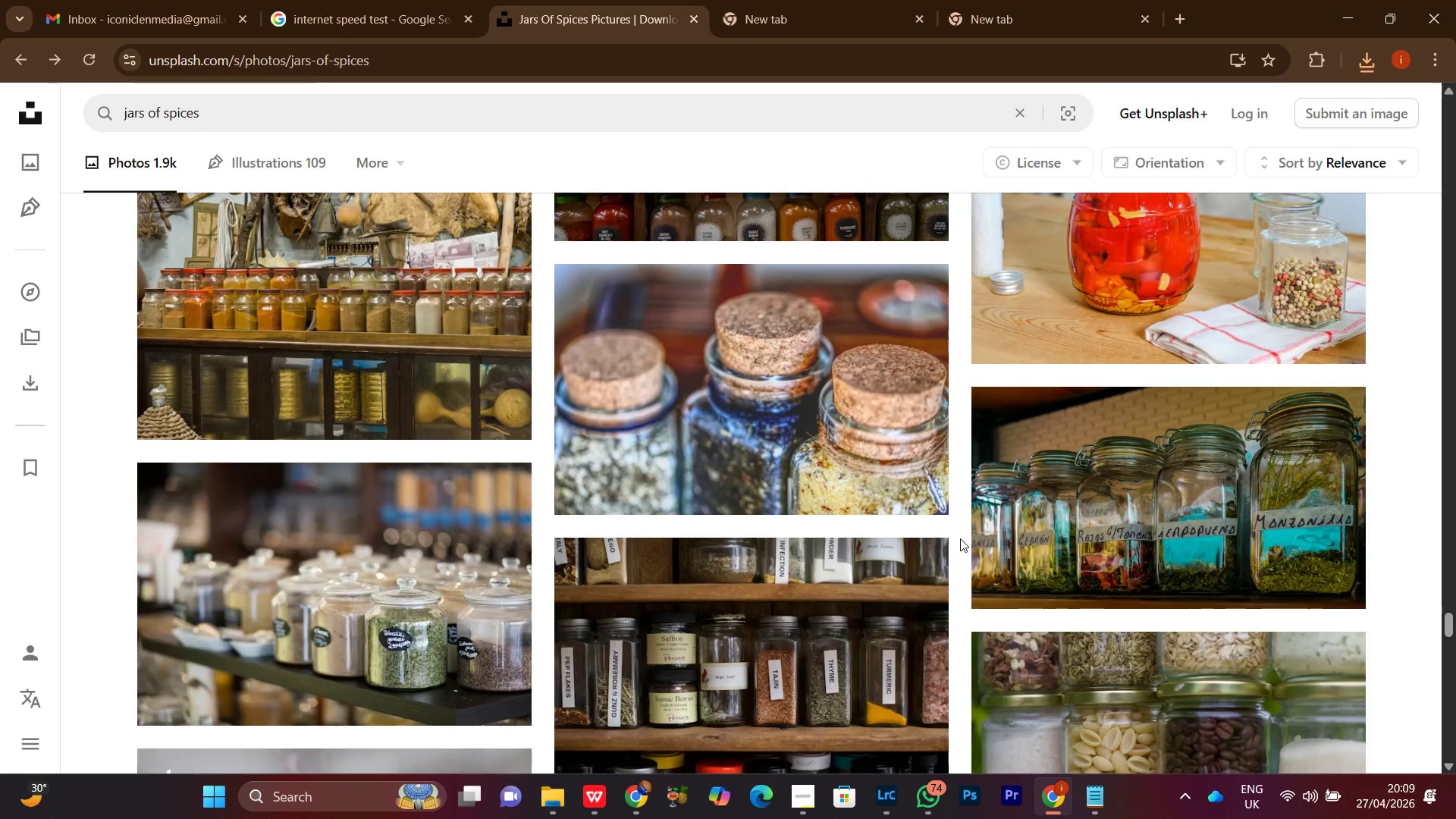 
wait(6.62)
 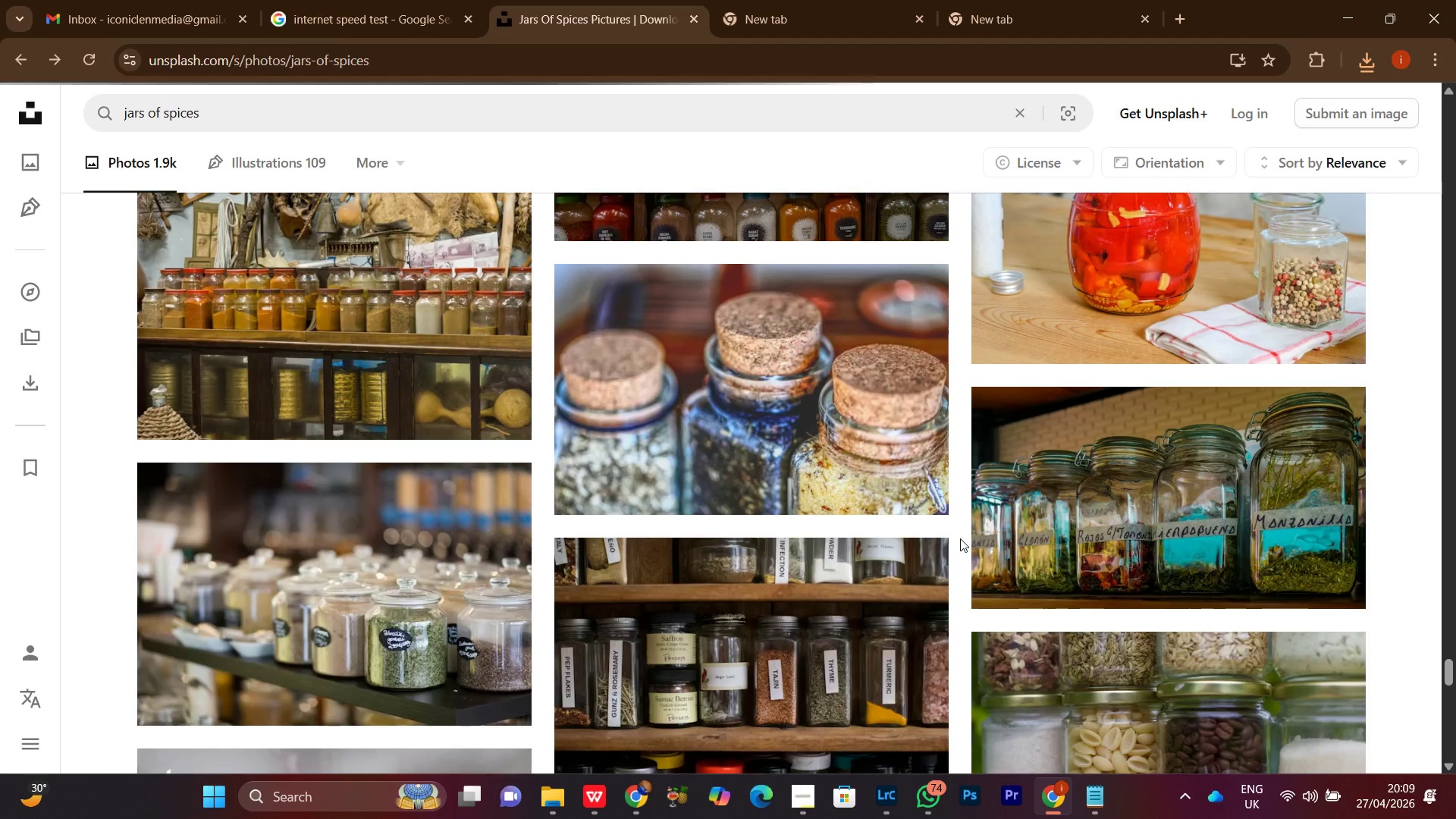 
scroll: coordinate [960, 538], scroll_direction: down, amount: 4.0
 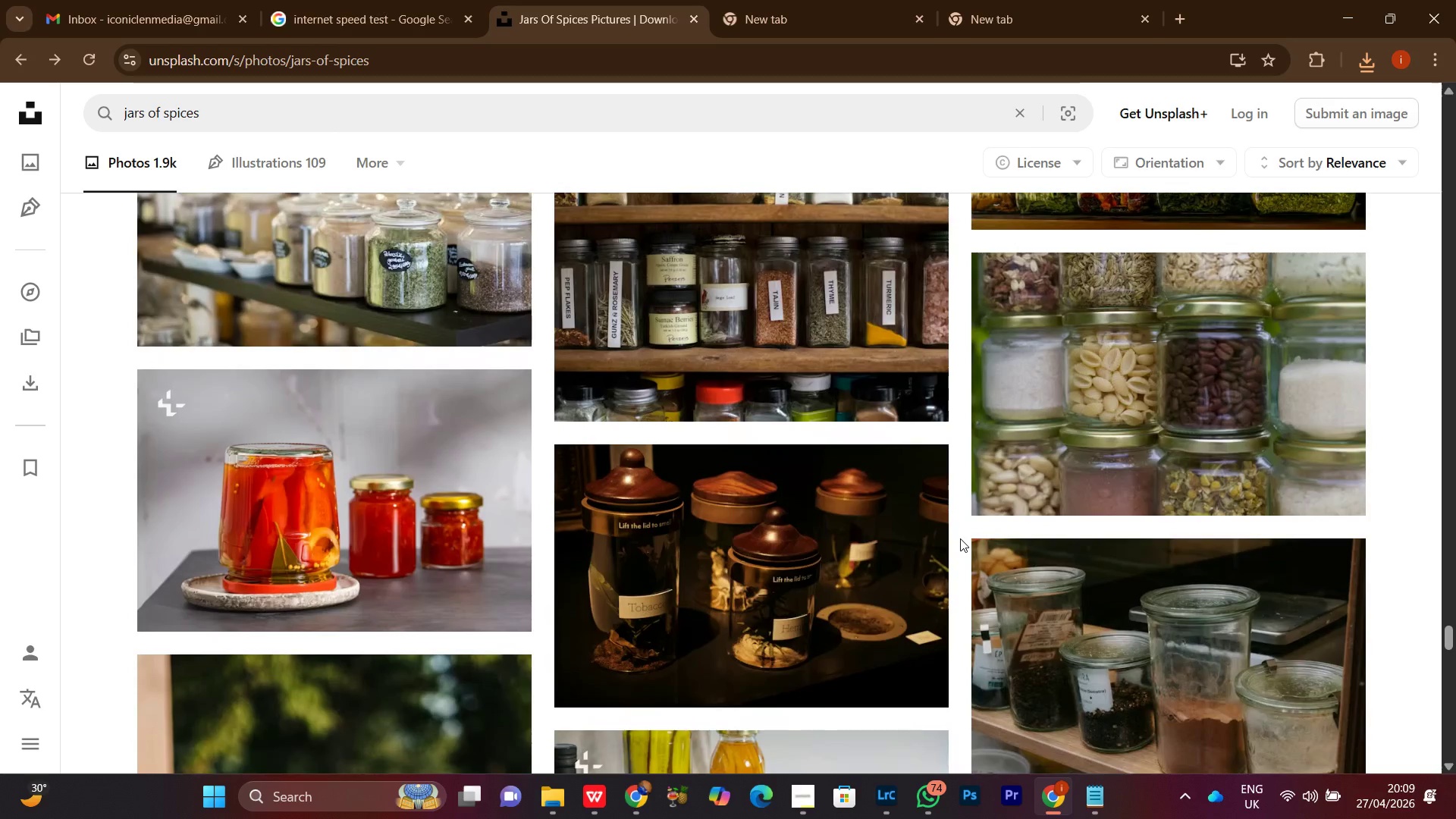 
wait(7.22)
 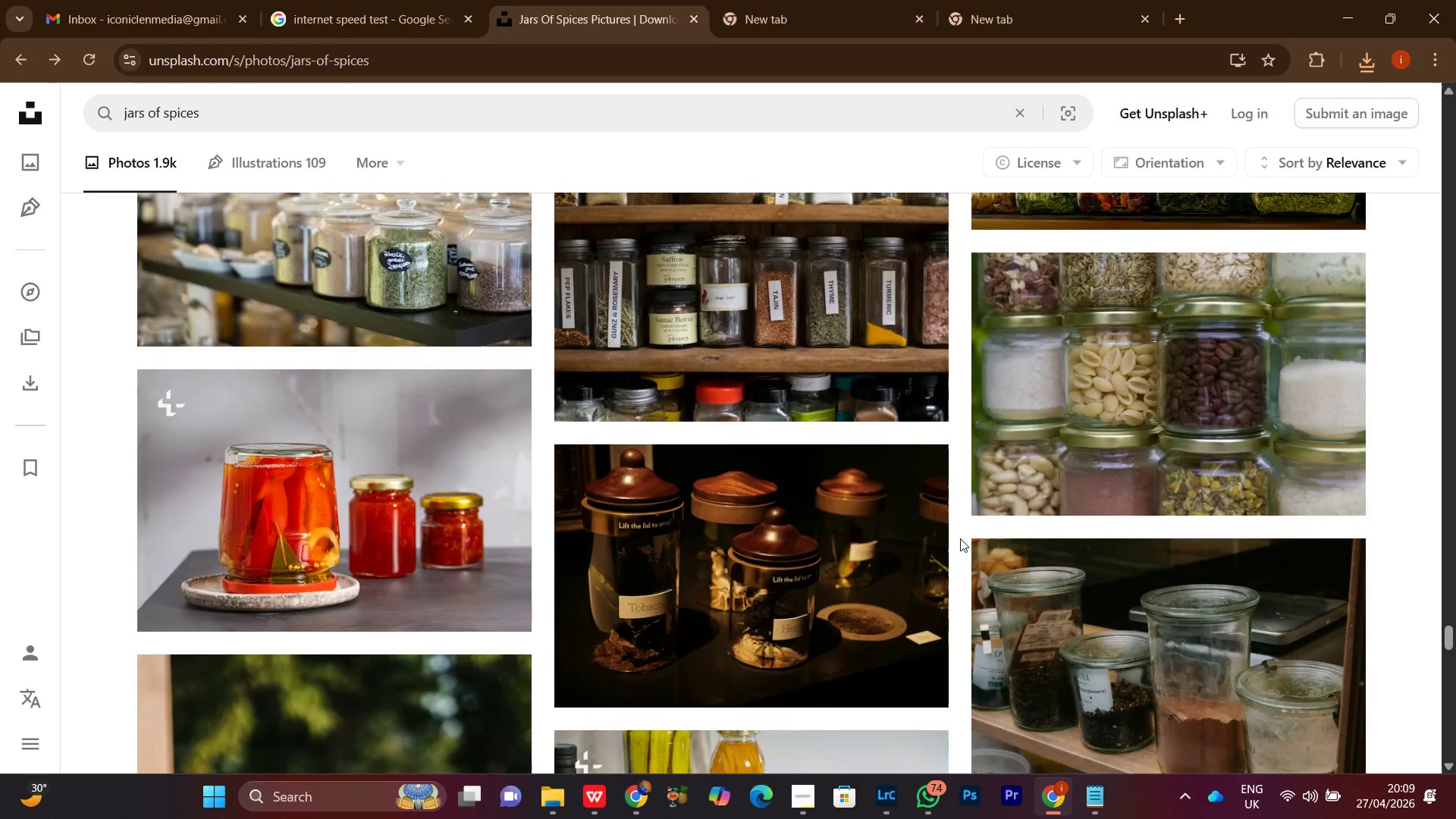 
scroll: coordinate [955, 541], scroll_direction: down, amount: 7.0
 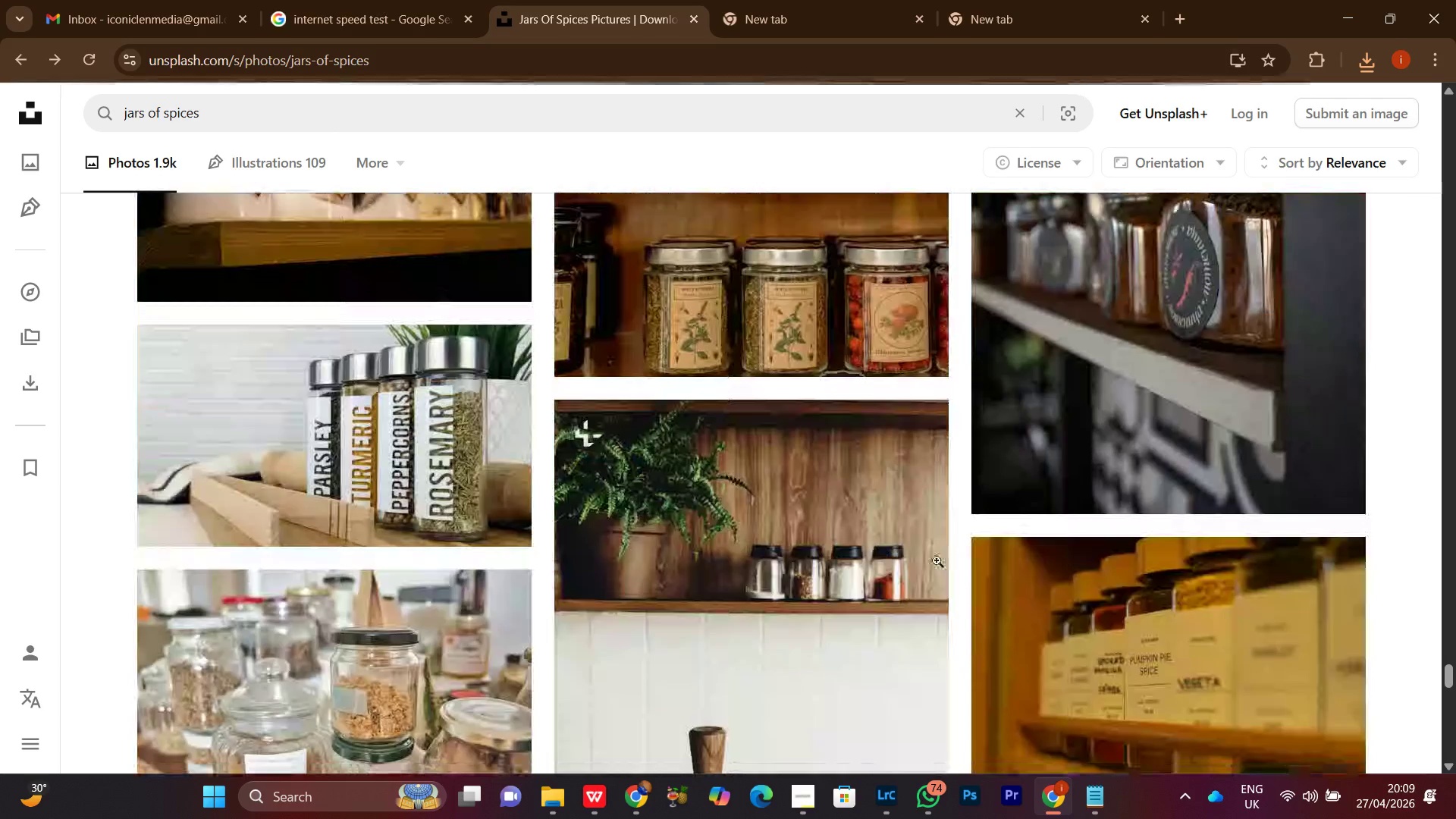 
left_click([805, 798])